 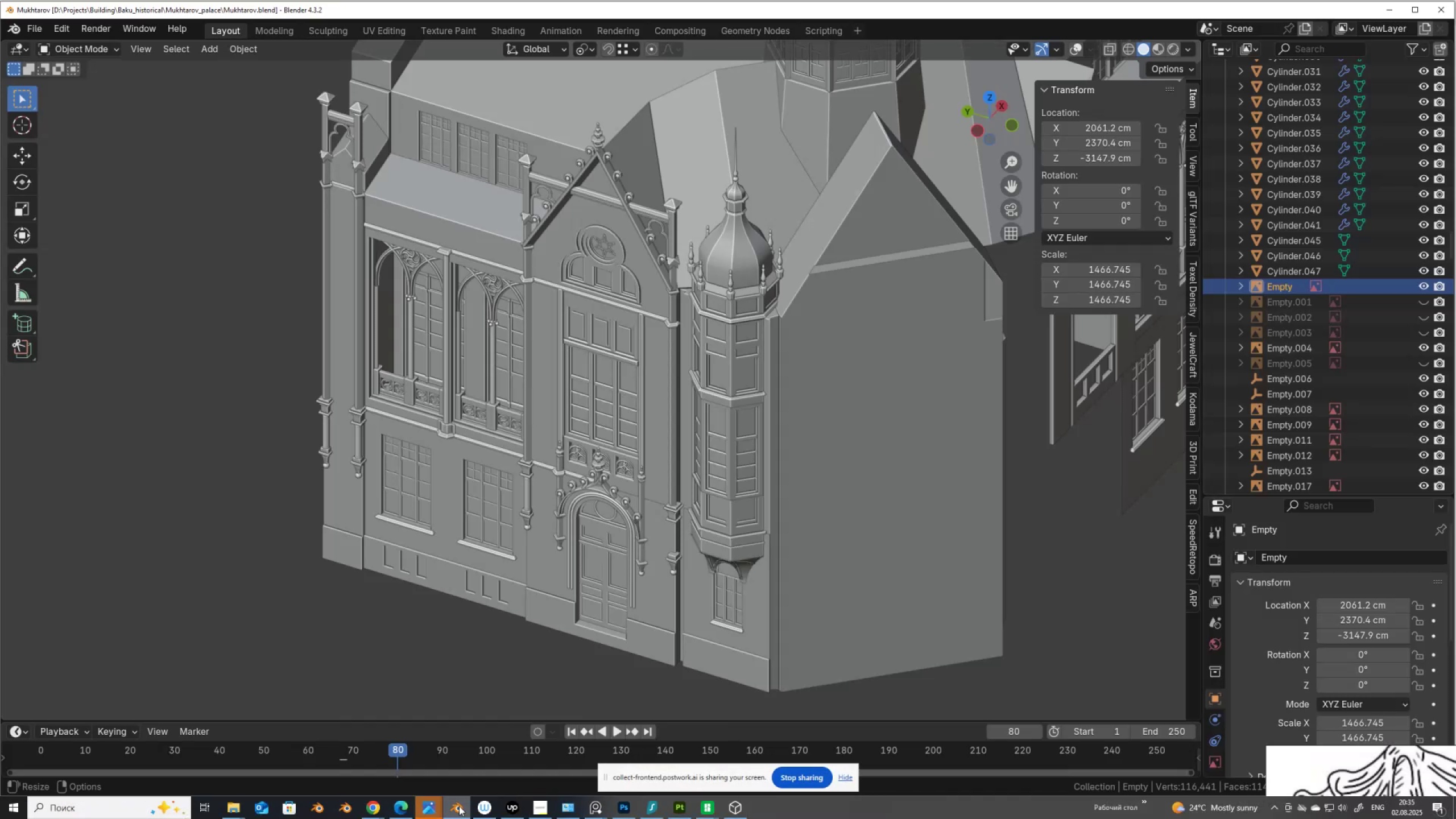 
left_click([1073, 47])
 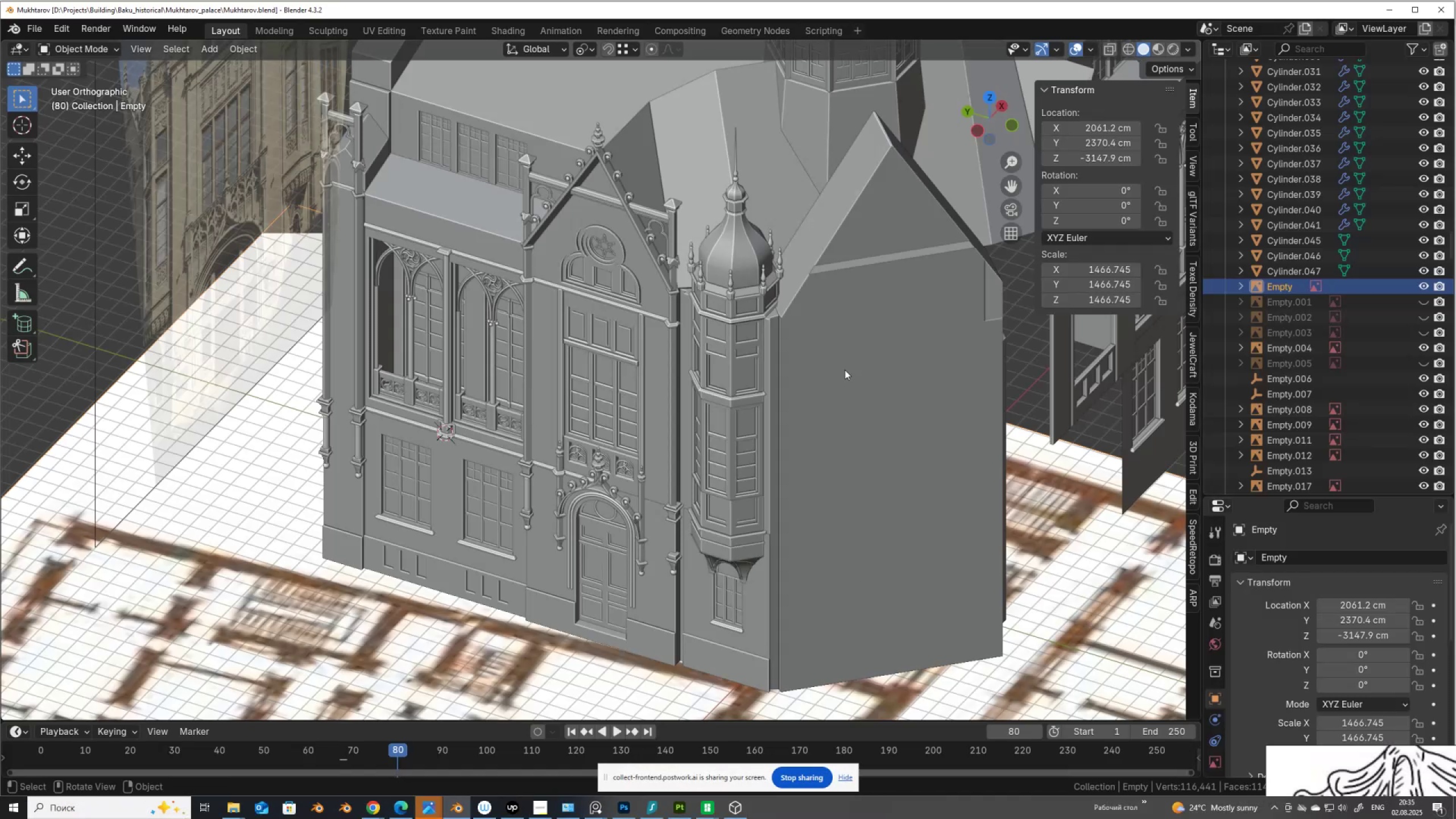 
scroll: coordinate [593, 415], scroll_direction: down, amount: 3.0
 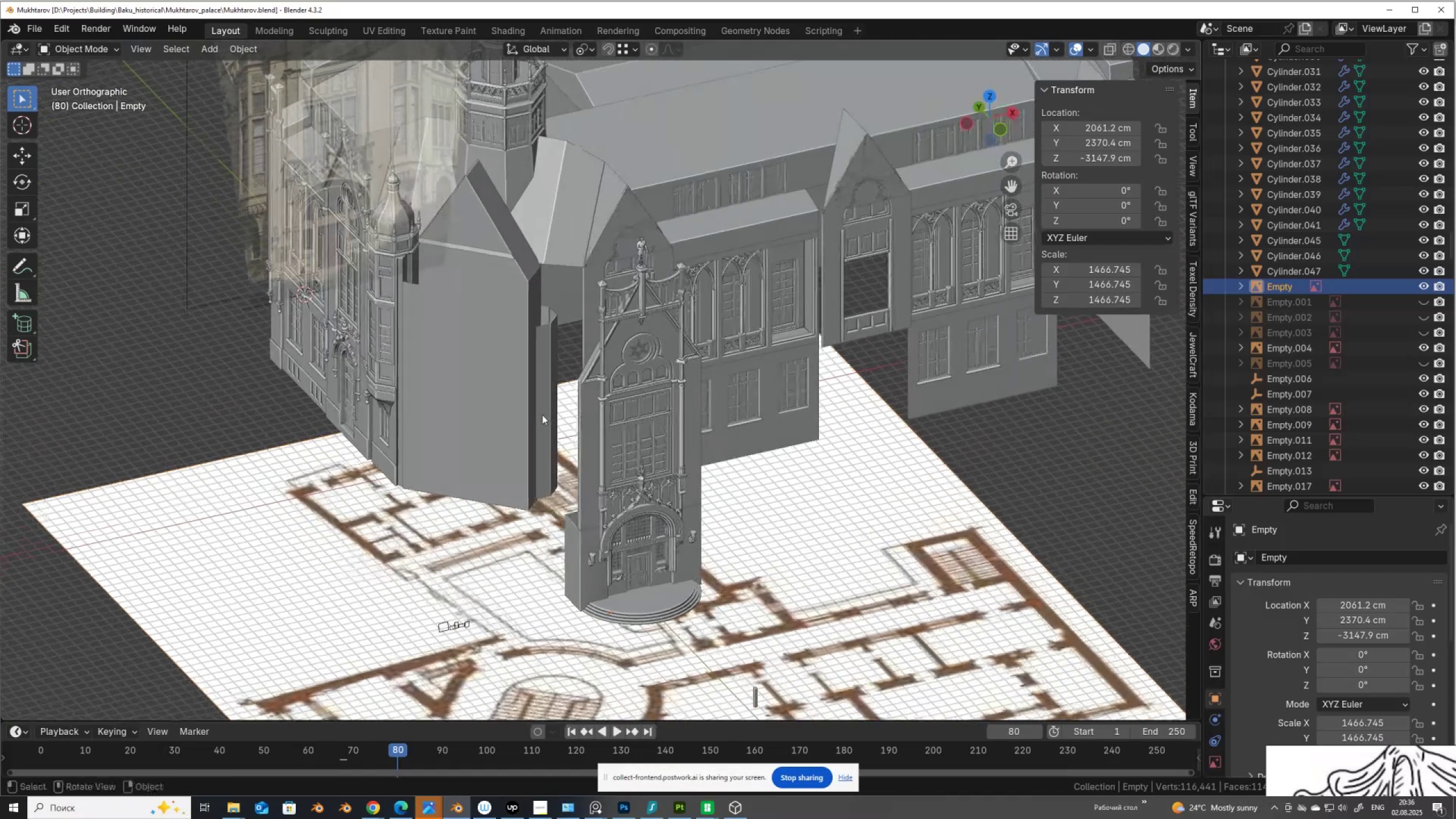 
scroll: coordinate [594, 417], scroll_direction: up, amount: 1.0
 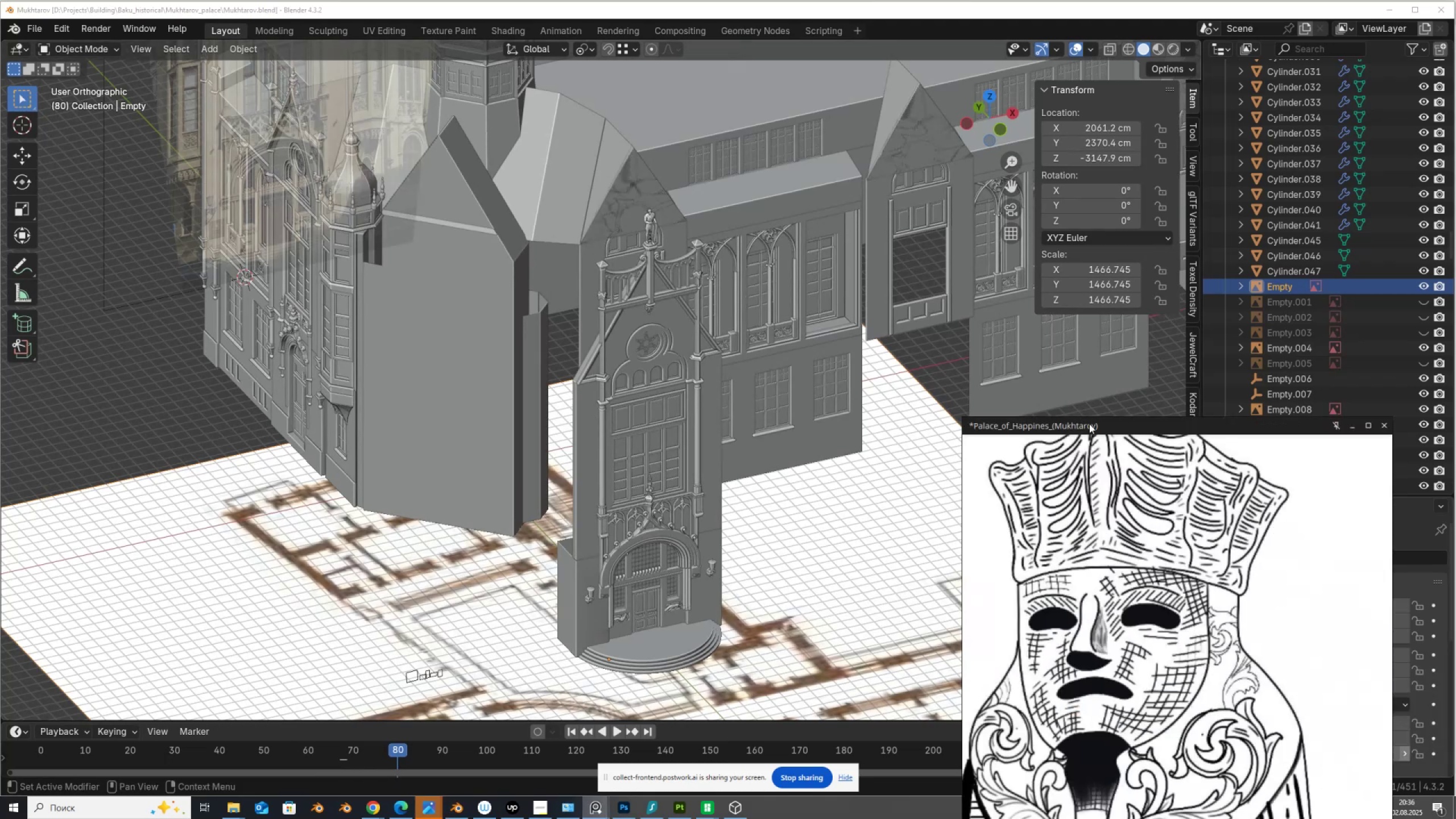 
scroll: coordinate [1219, 505], scroll_direction: down, amount: 11.0
 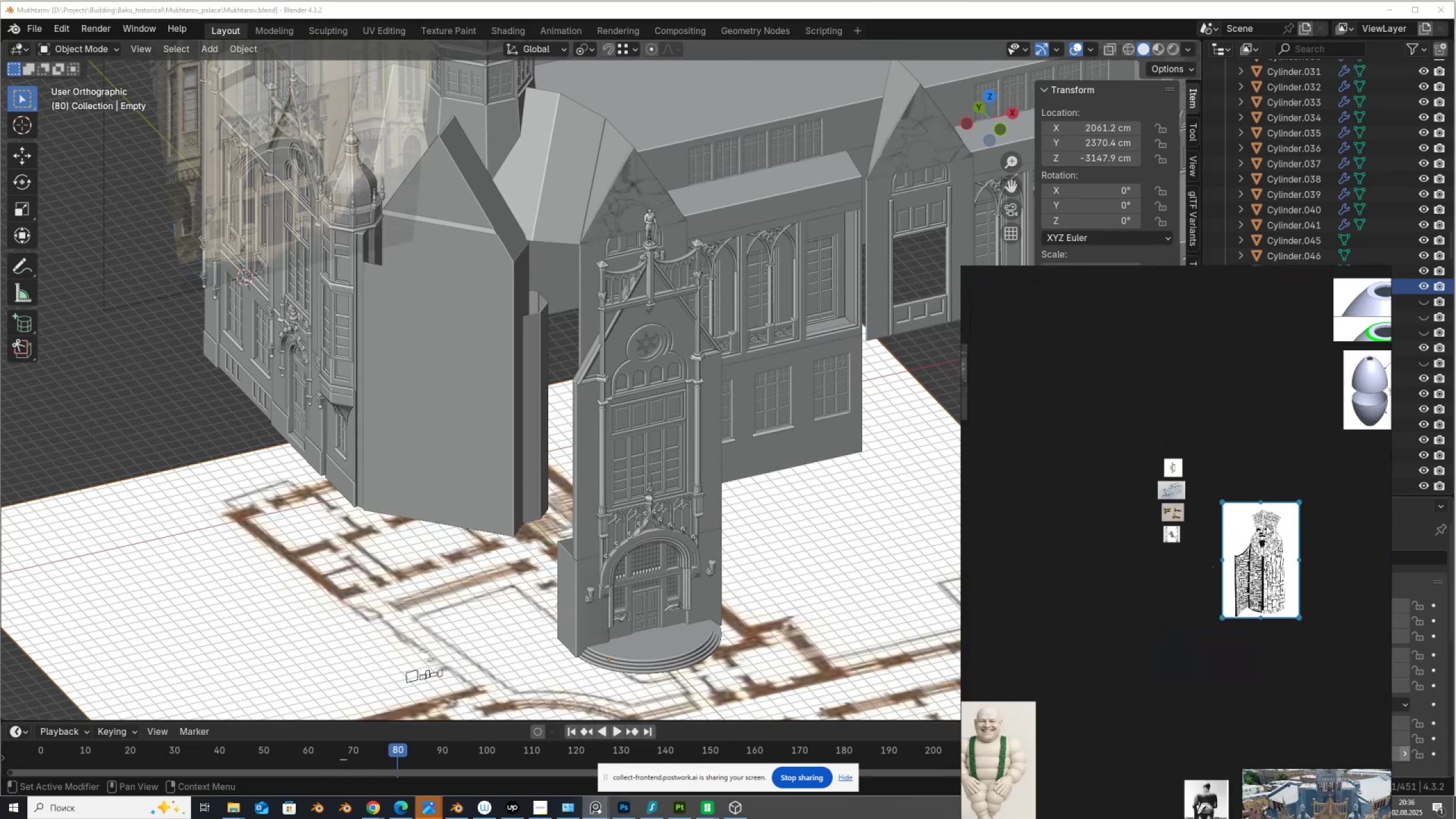 
scroll: coordinate [1300, 660], scroll_direction: up, amount: 11.0
 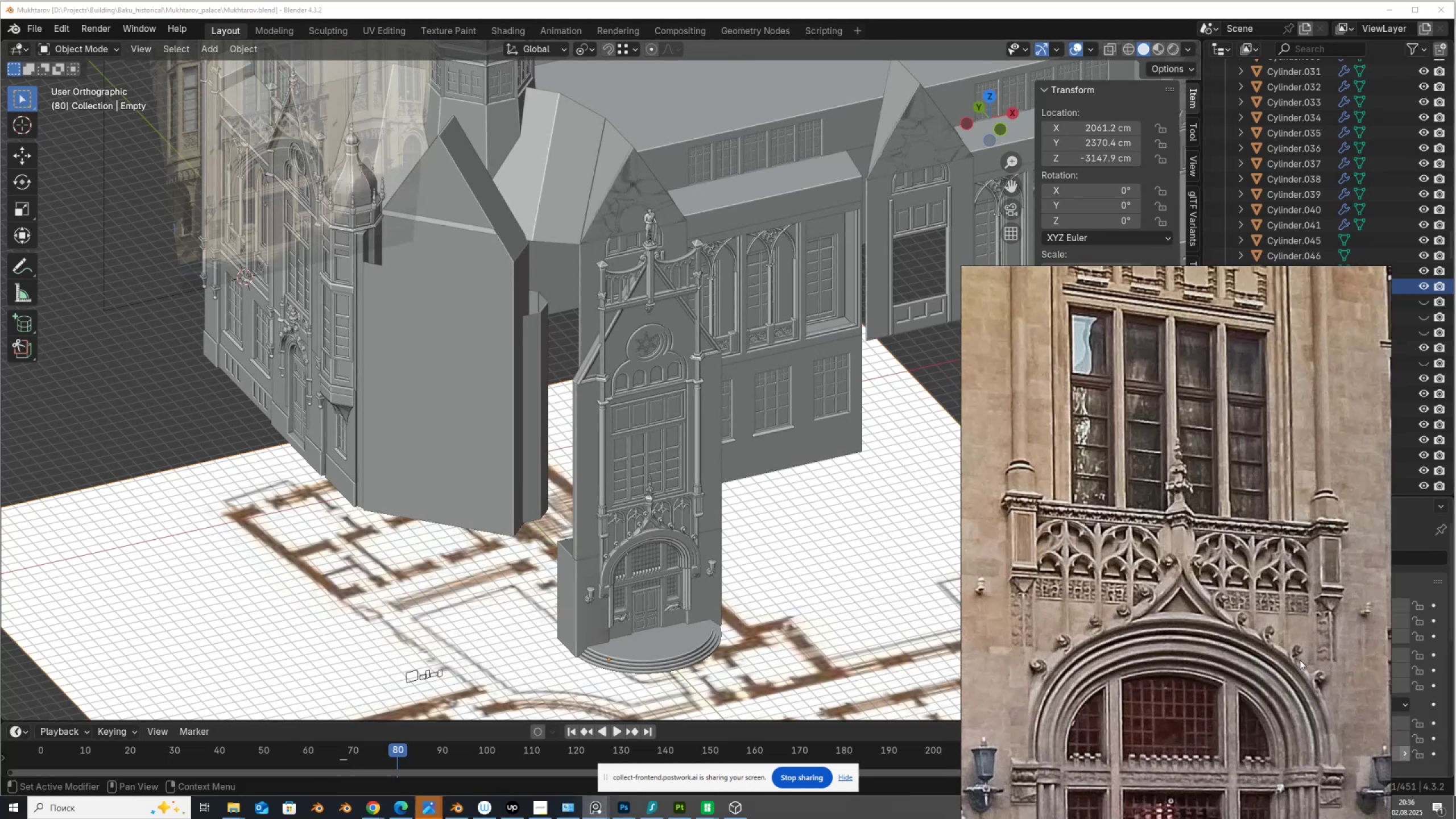 
scroll: coordinate [1210, 618], scroll_direction: down, amount: 10.0
 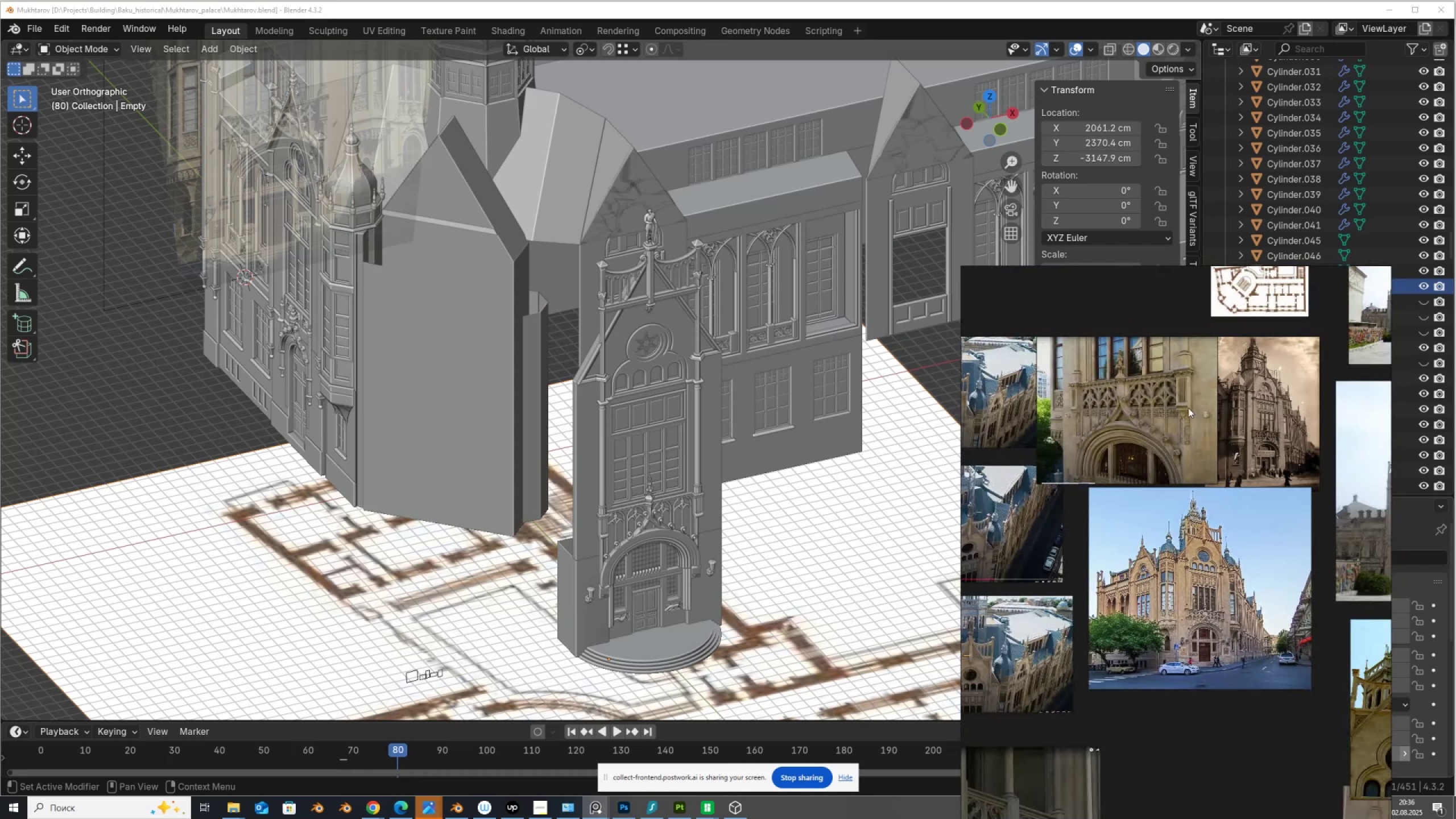 
scroll: coordinate [762, 448], scroll_direction: up, amount: 12.0
 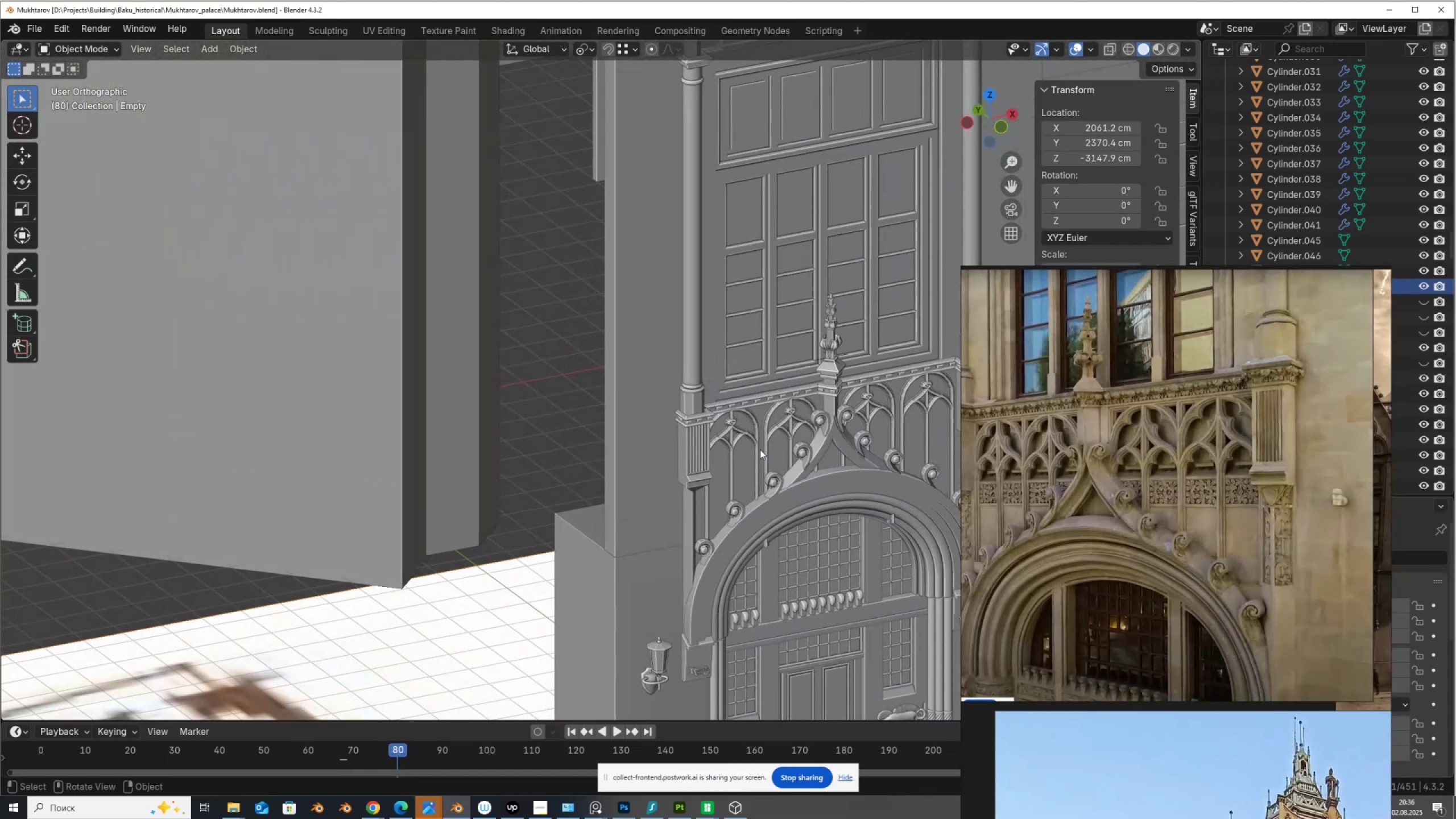 
hold_key(key=ShiftLeft, duration=0.67)
 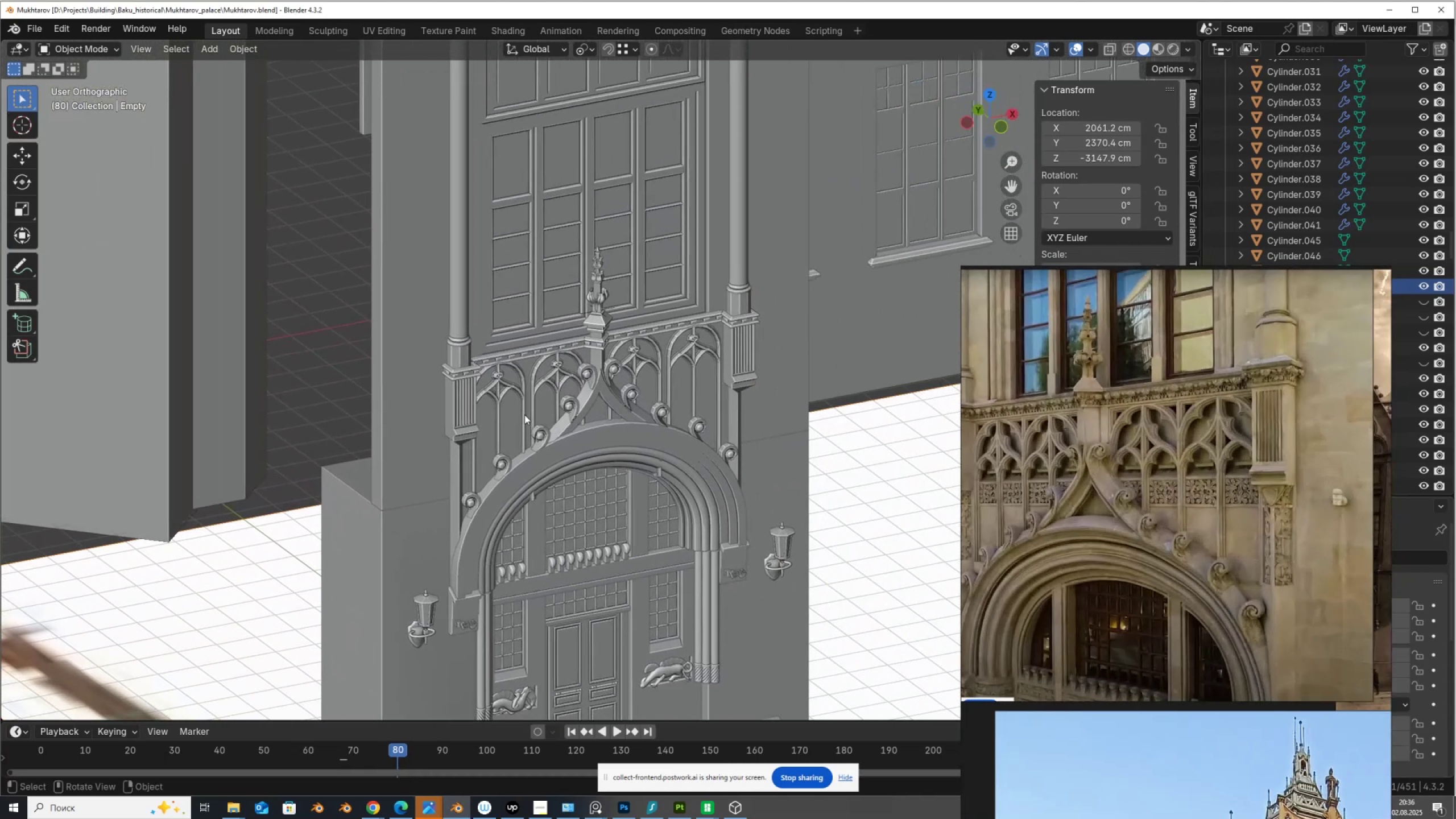 
scroll: coordinate [524, 414], scroll_direction: up, amount: 2.0
 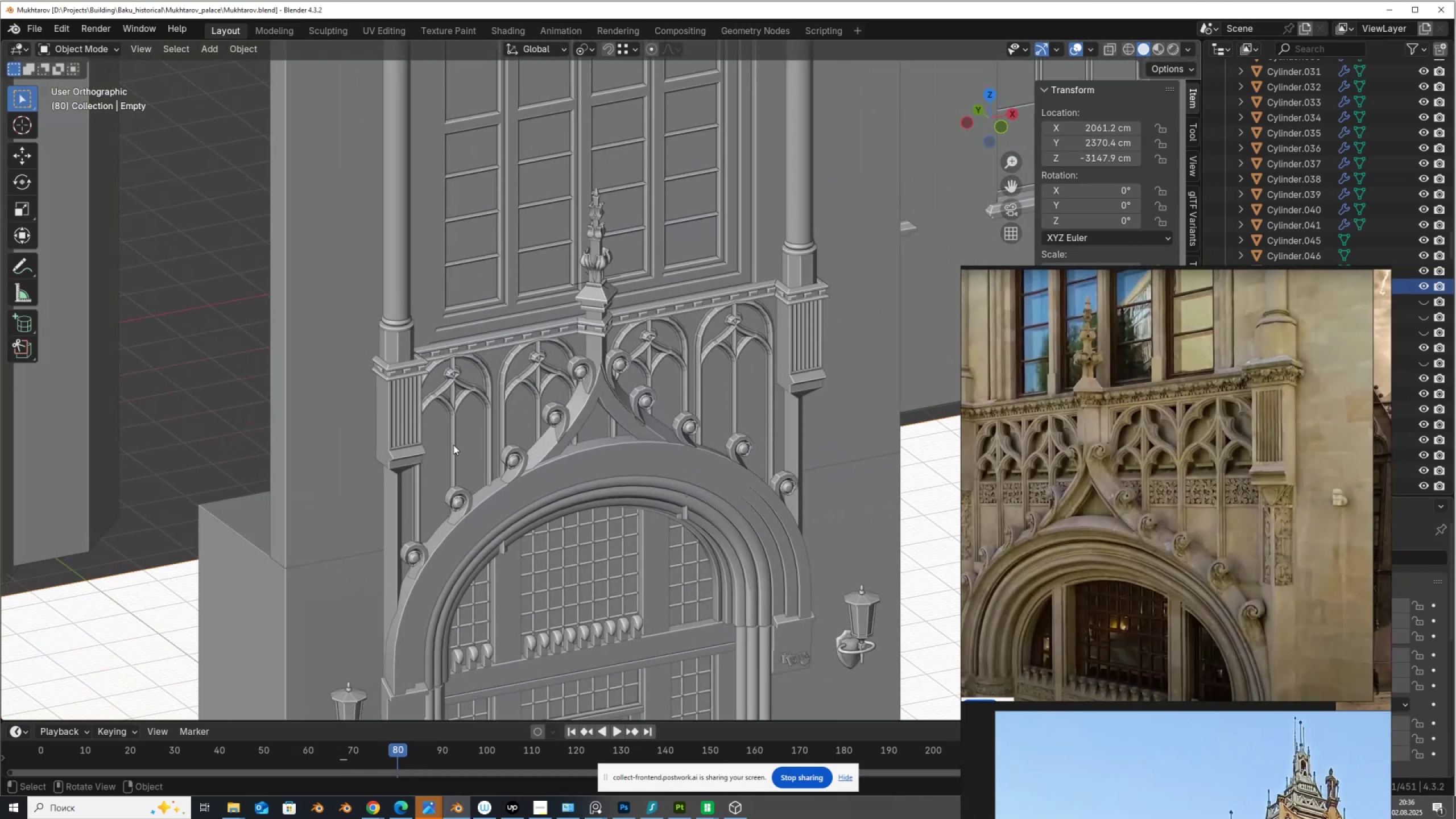 
left_click([447, 441])
 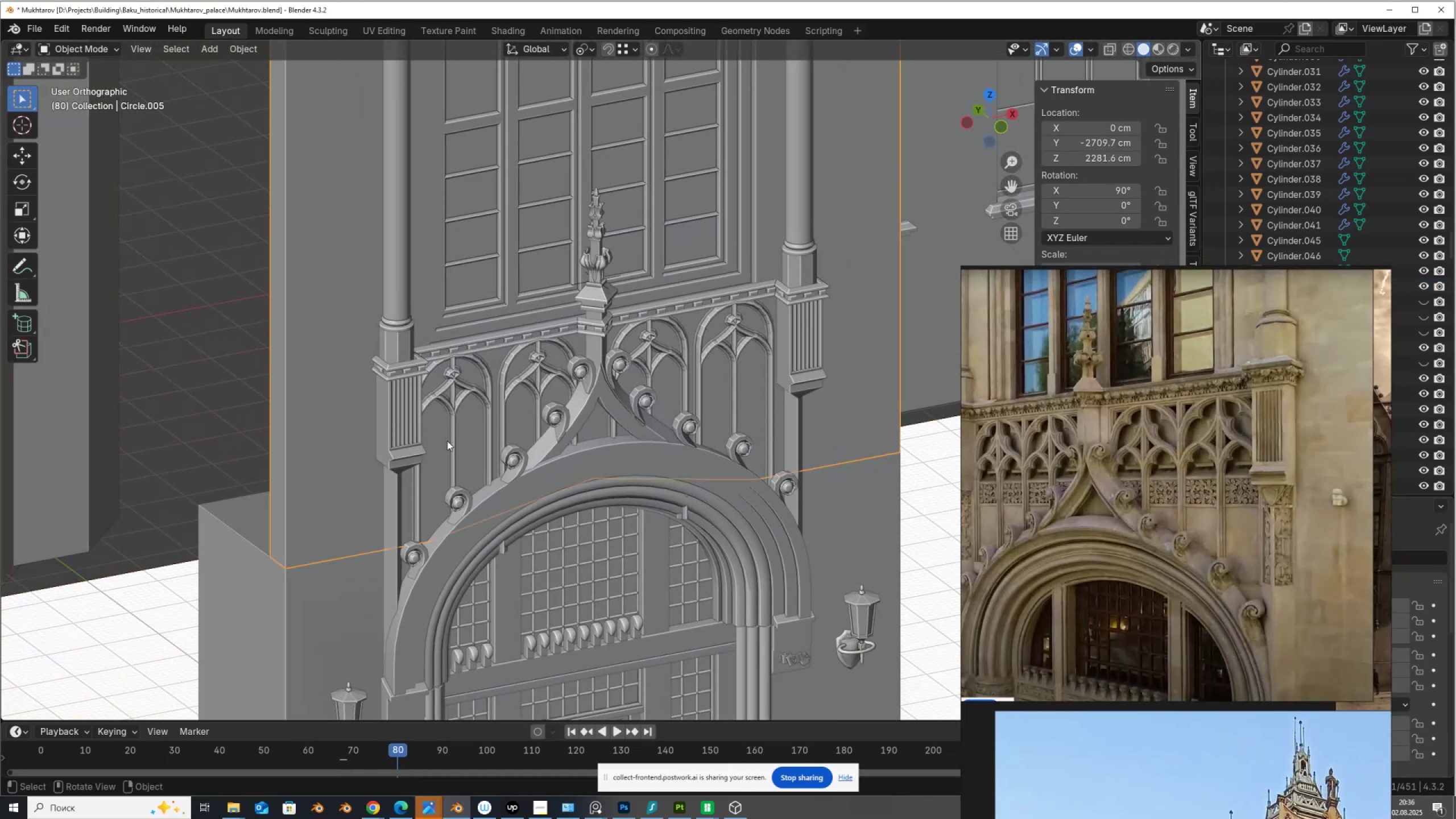 
key(Tab)
 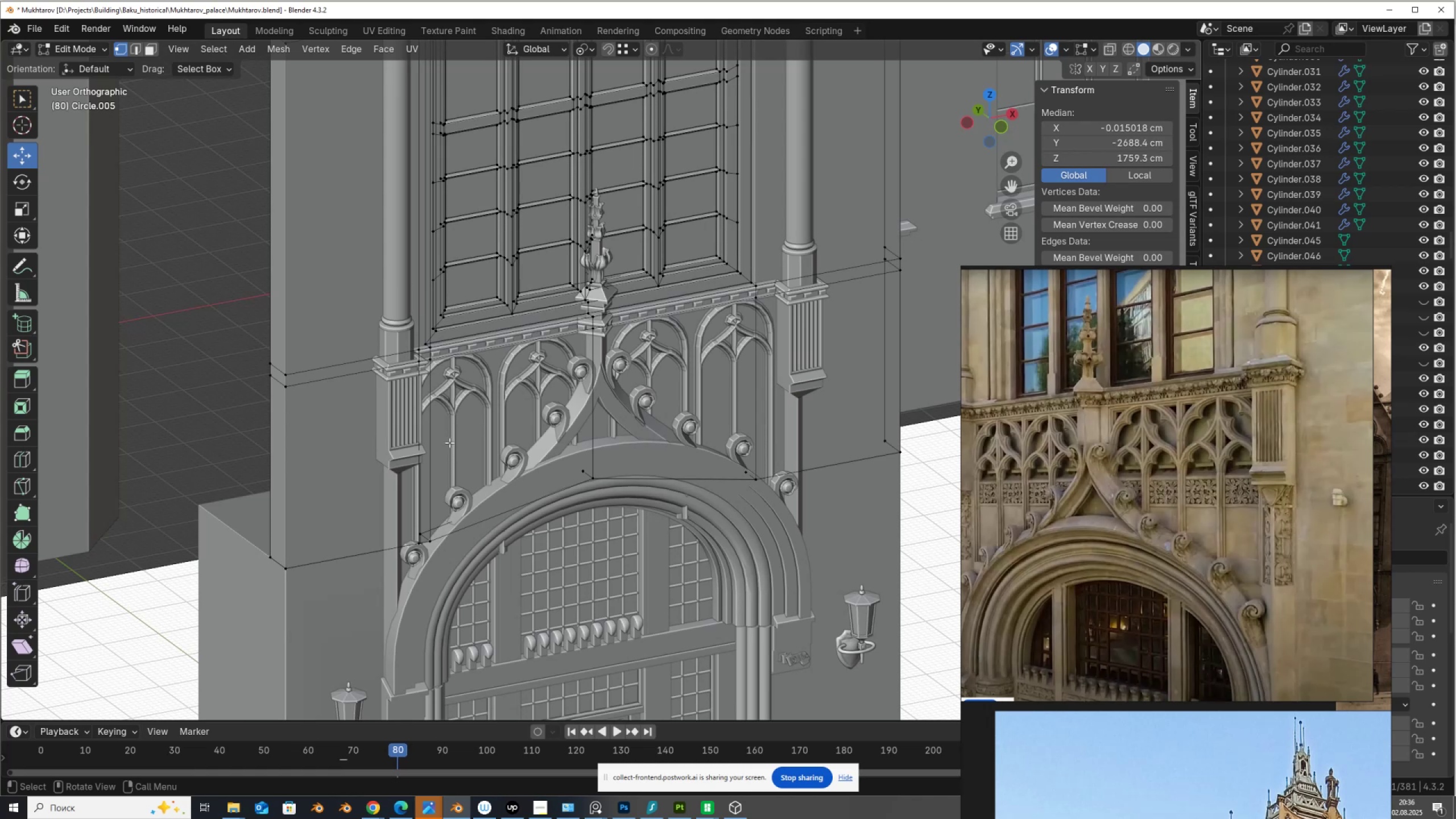 
key(Control+R)
 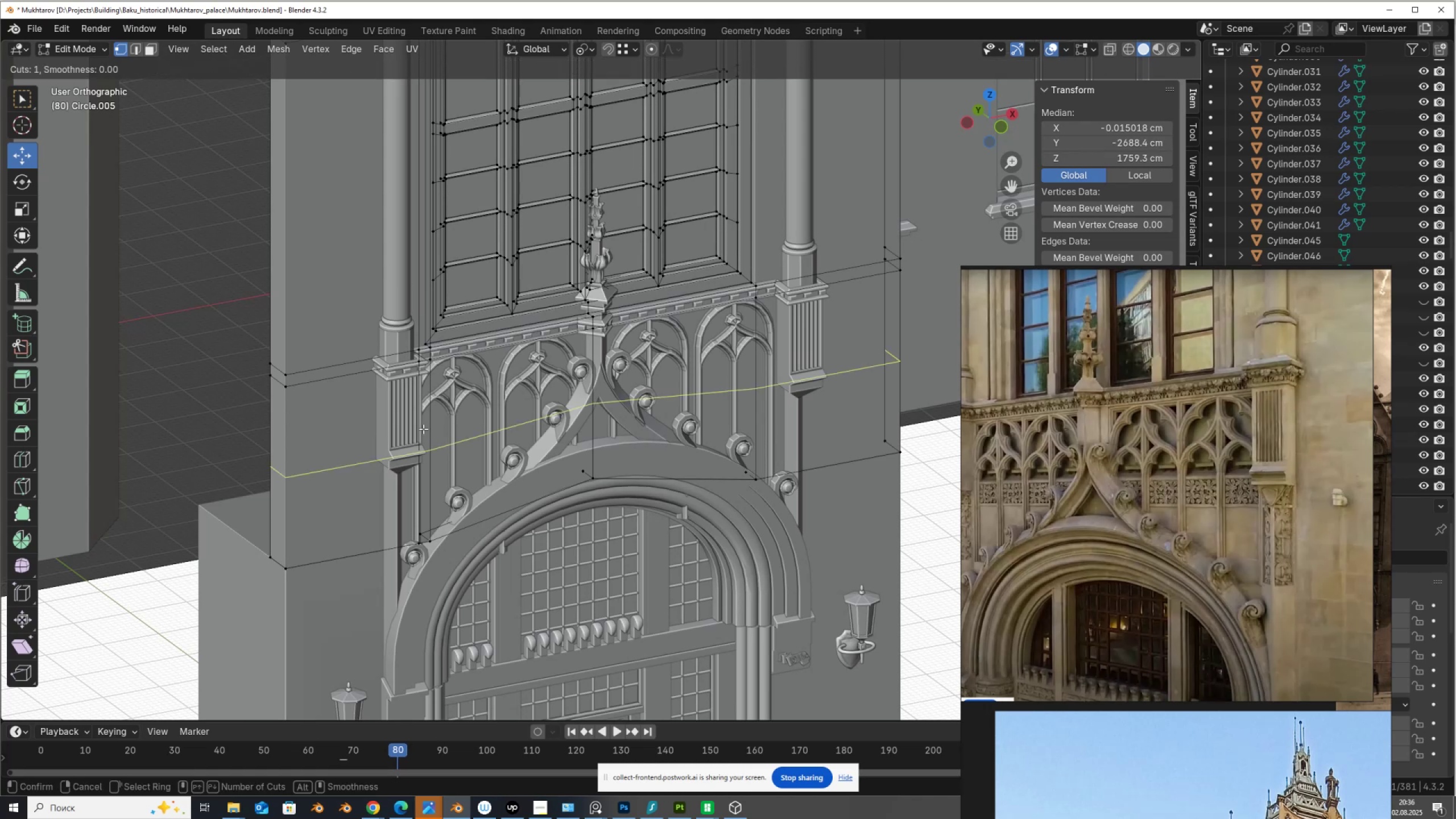 
left_click([423, 429])
 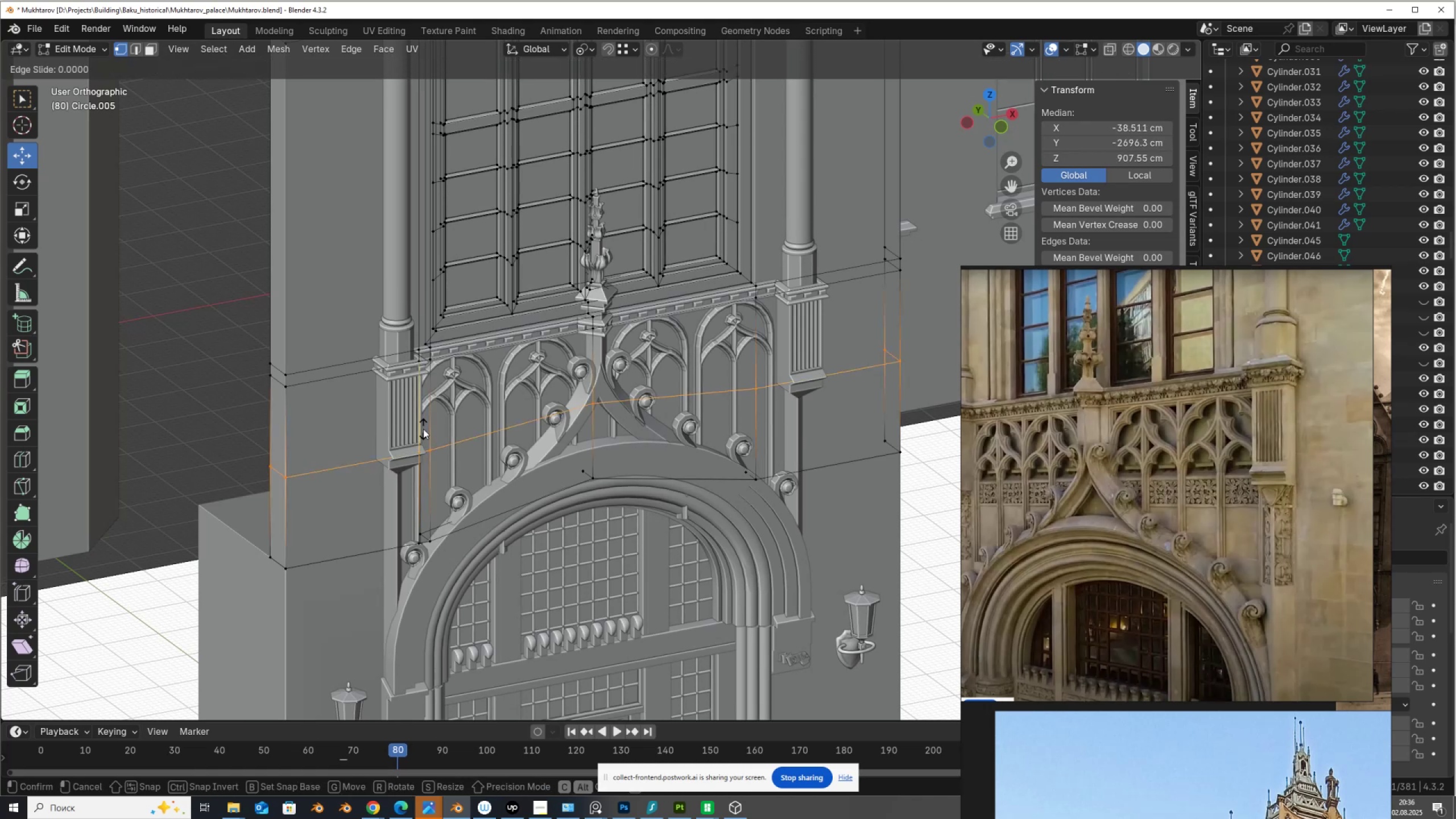 
key(E)
 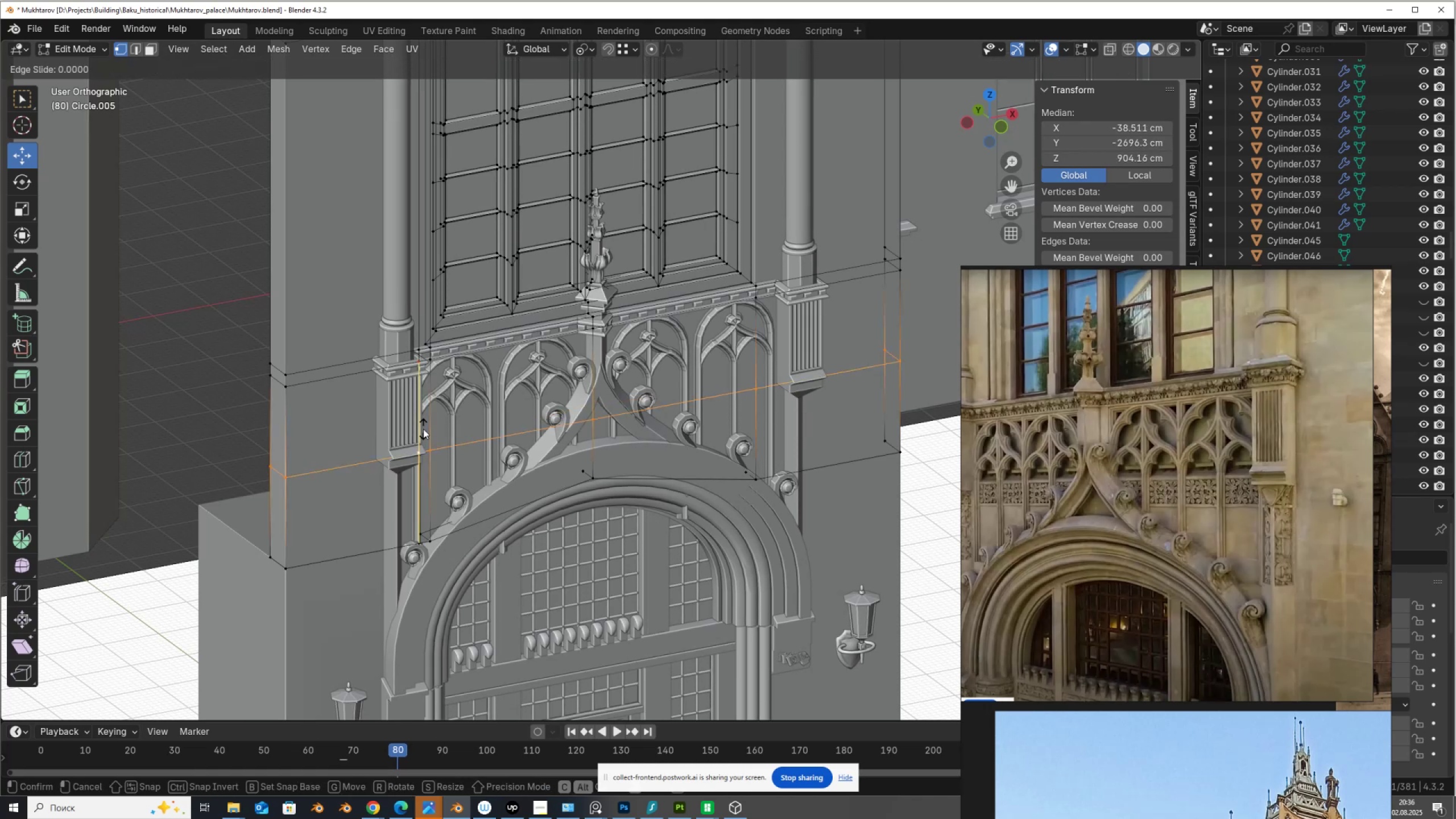 
wait(5.76)
 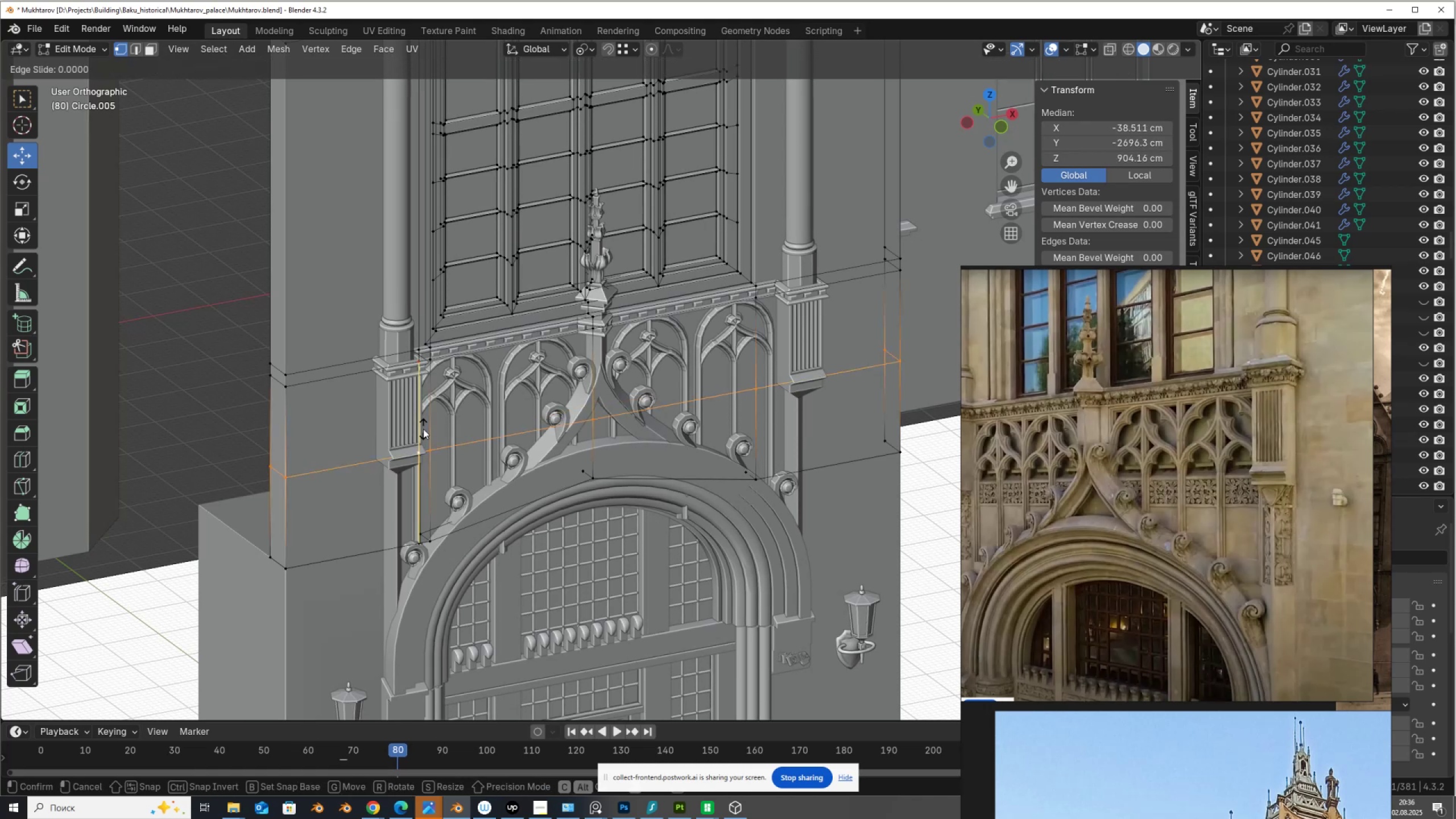 
left_click([425, 439])
 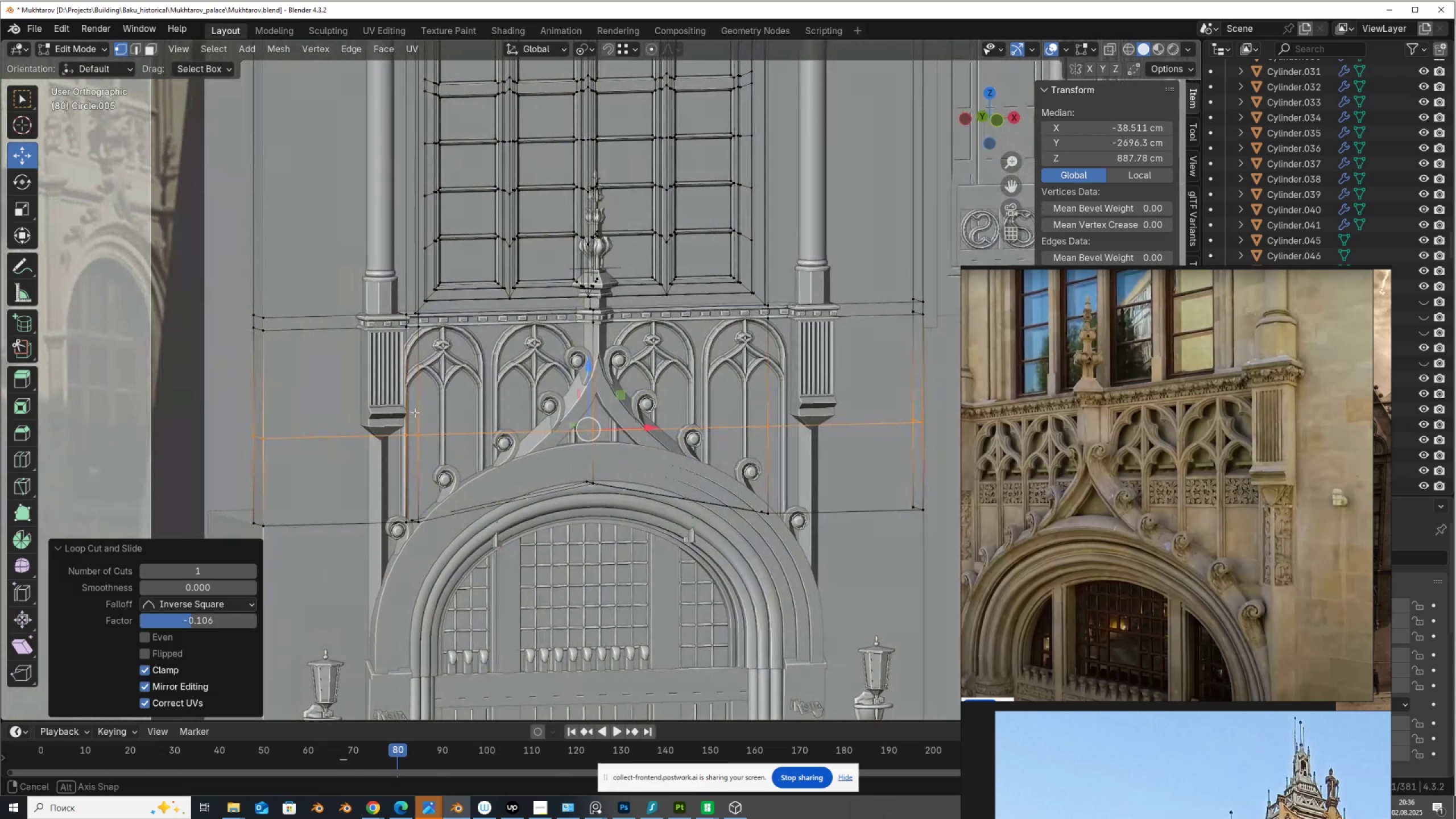 
key(Control+R)
 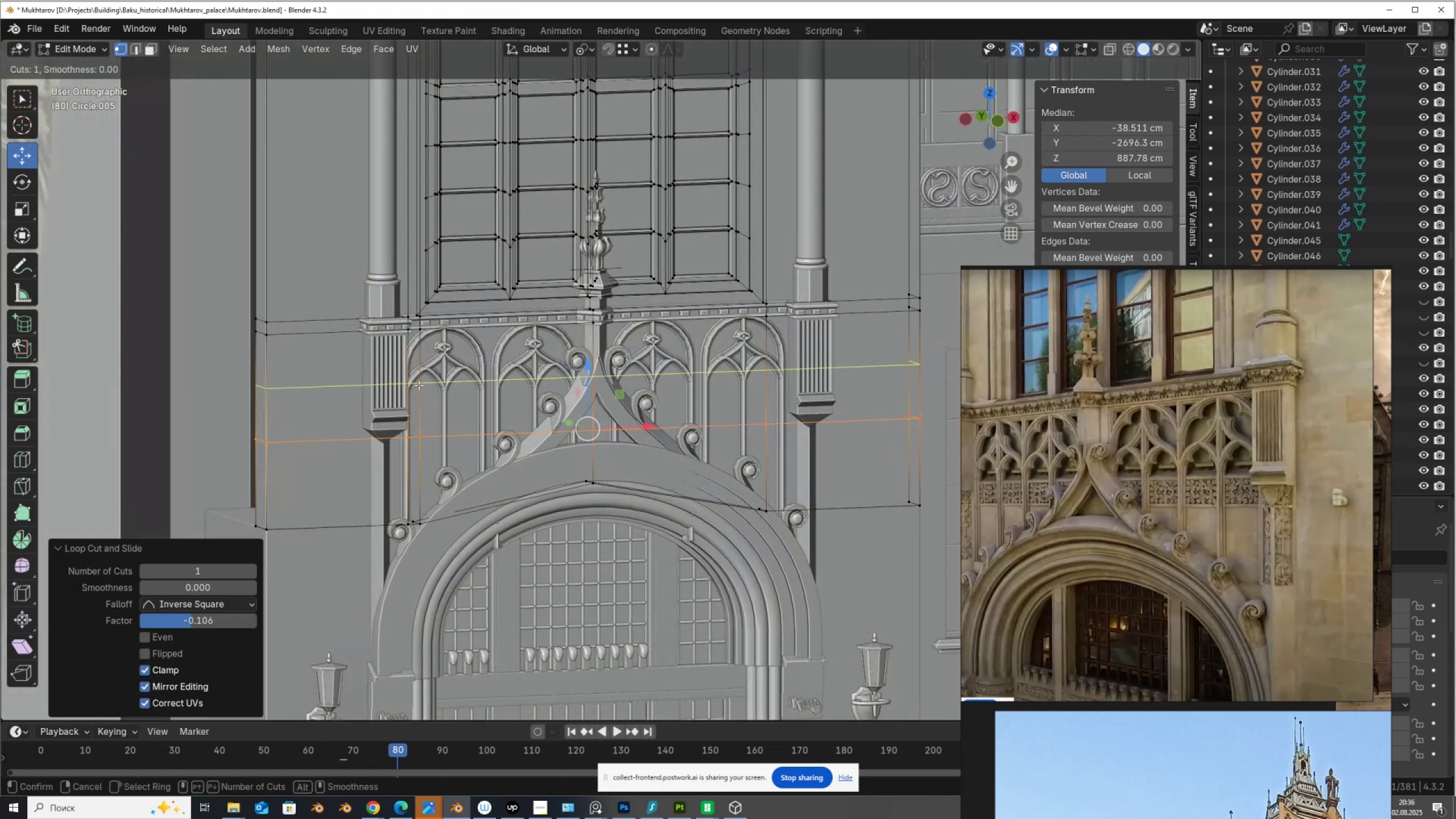 
left_click([419, 385])
 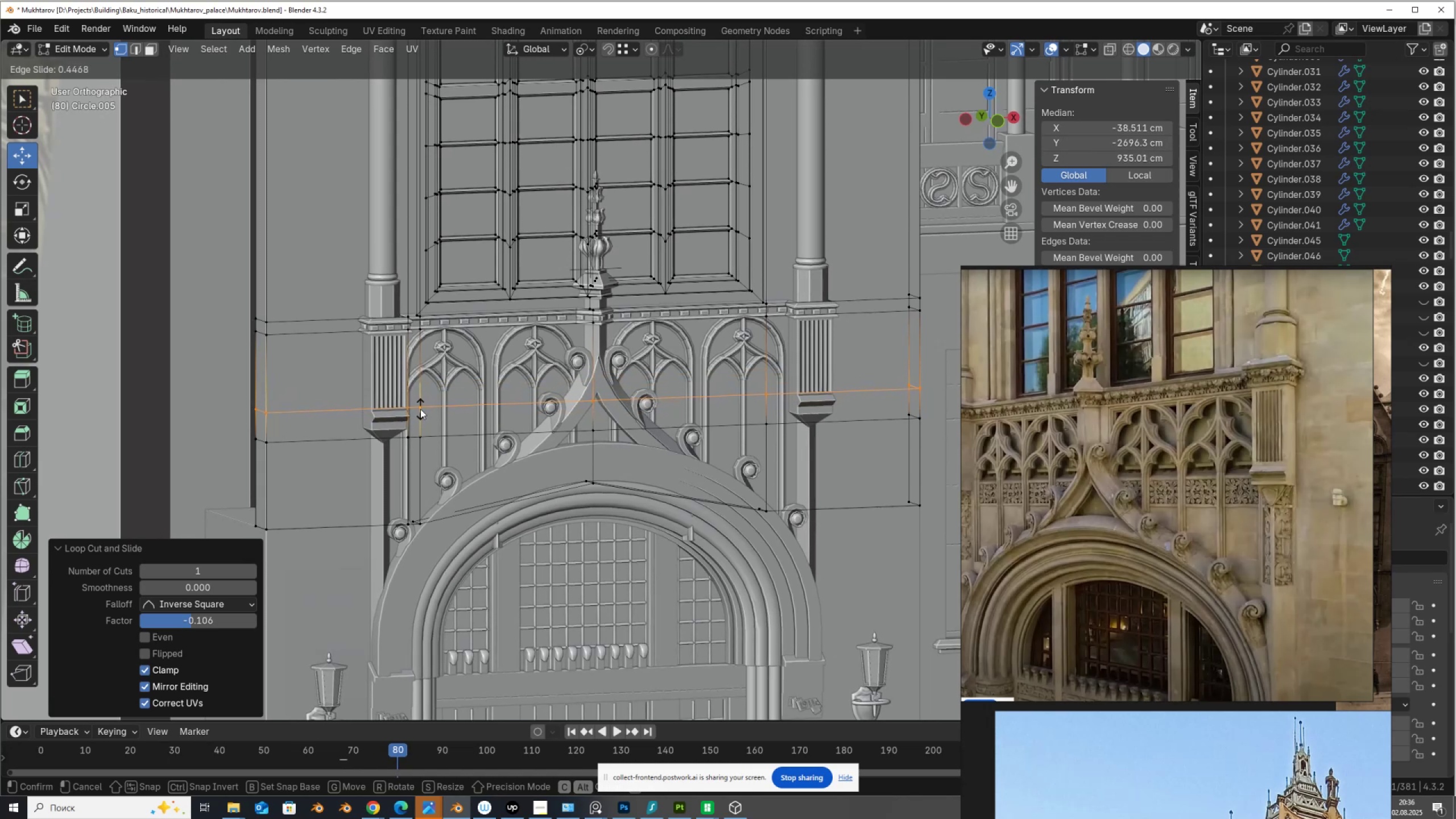 
wait(16.65)
 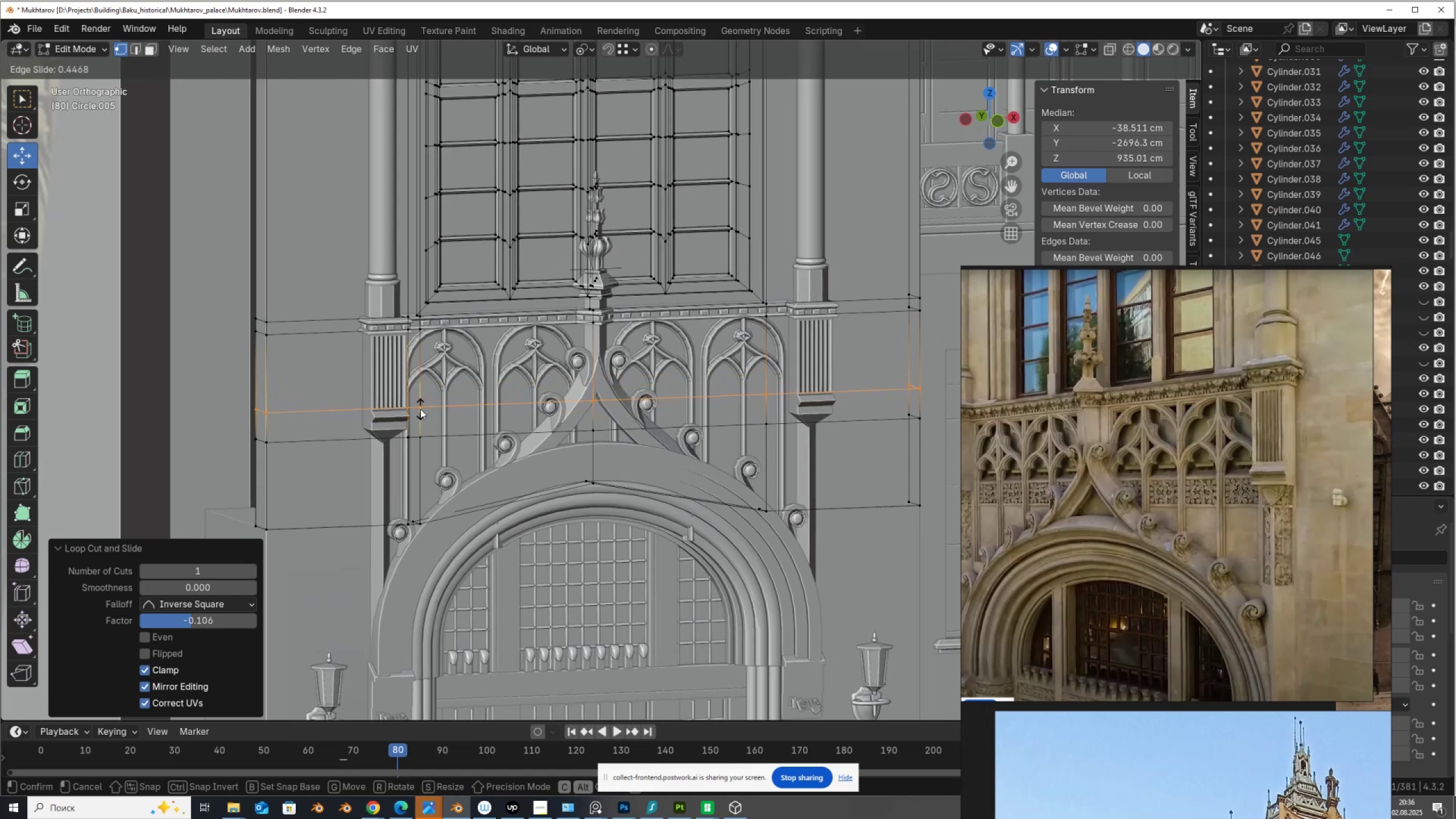 
left_click([420, 409])
 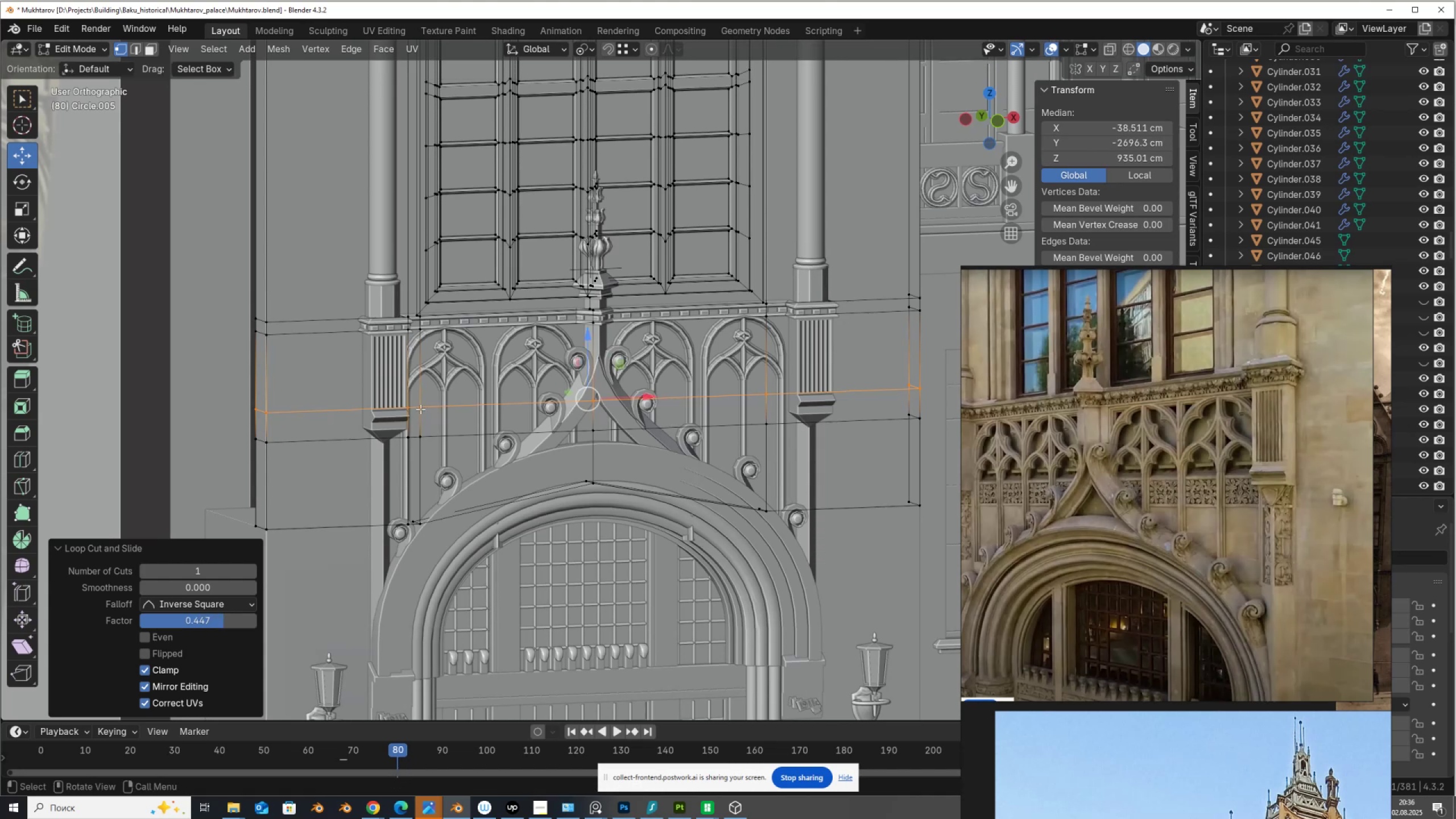 
right_click([420, 409])
 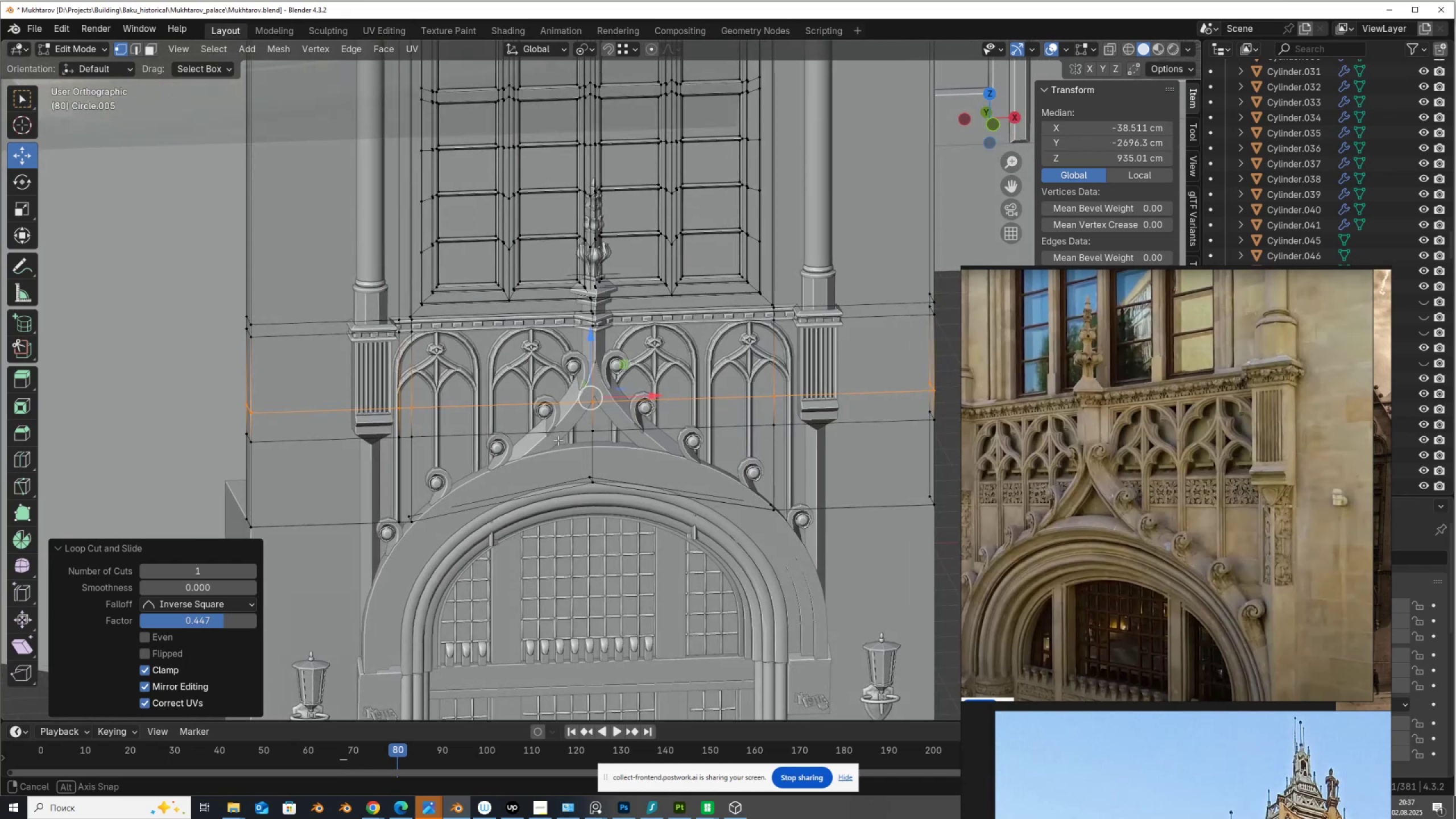 
wait(11.85)
 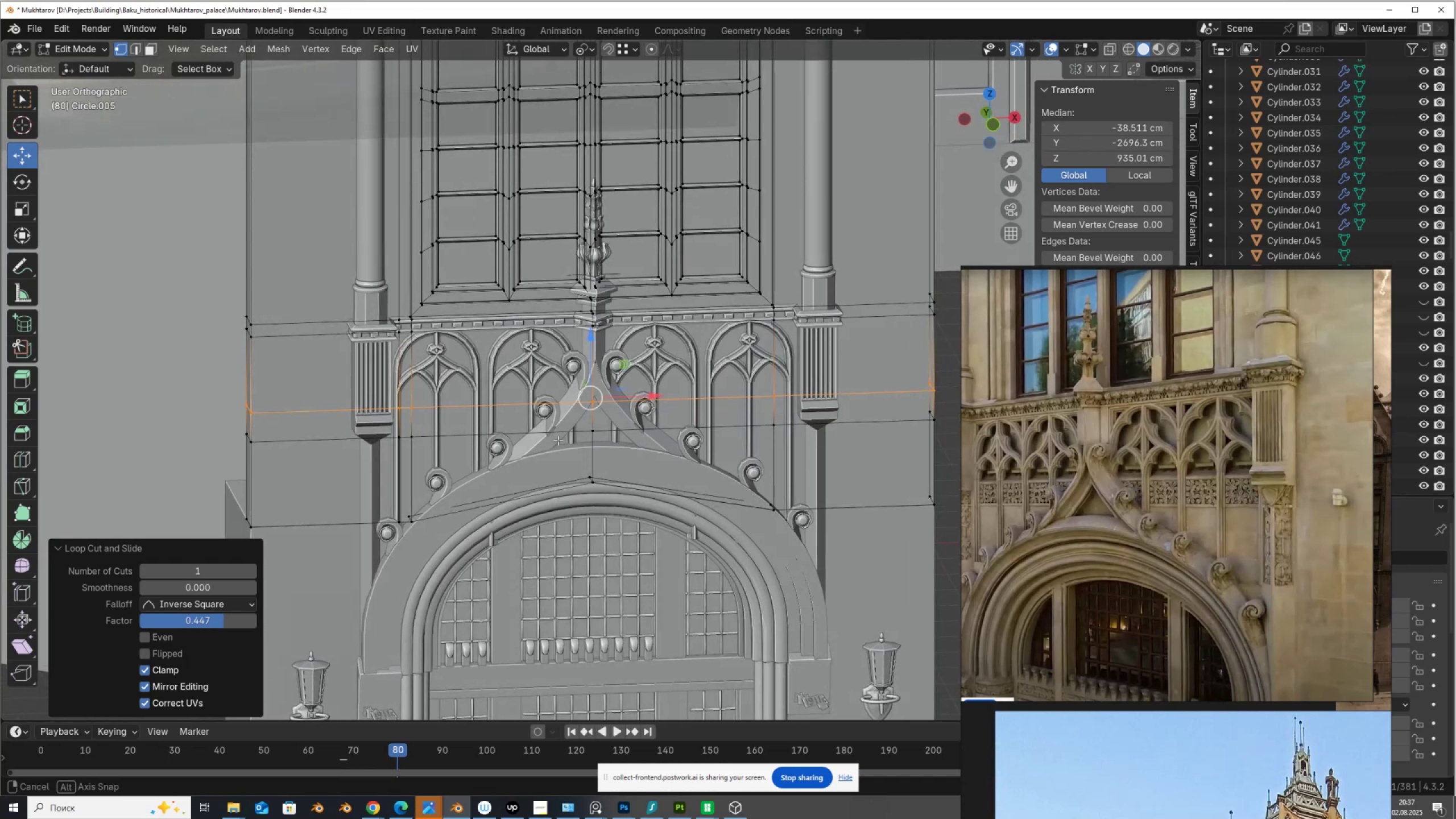 
key(3)
 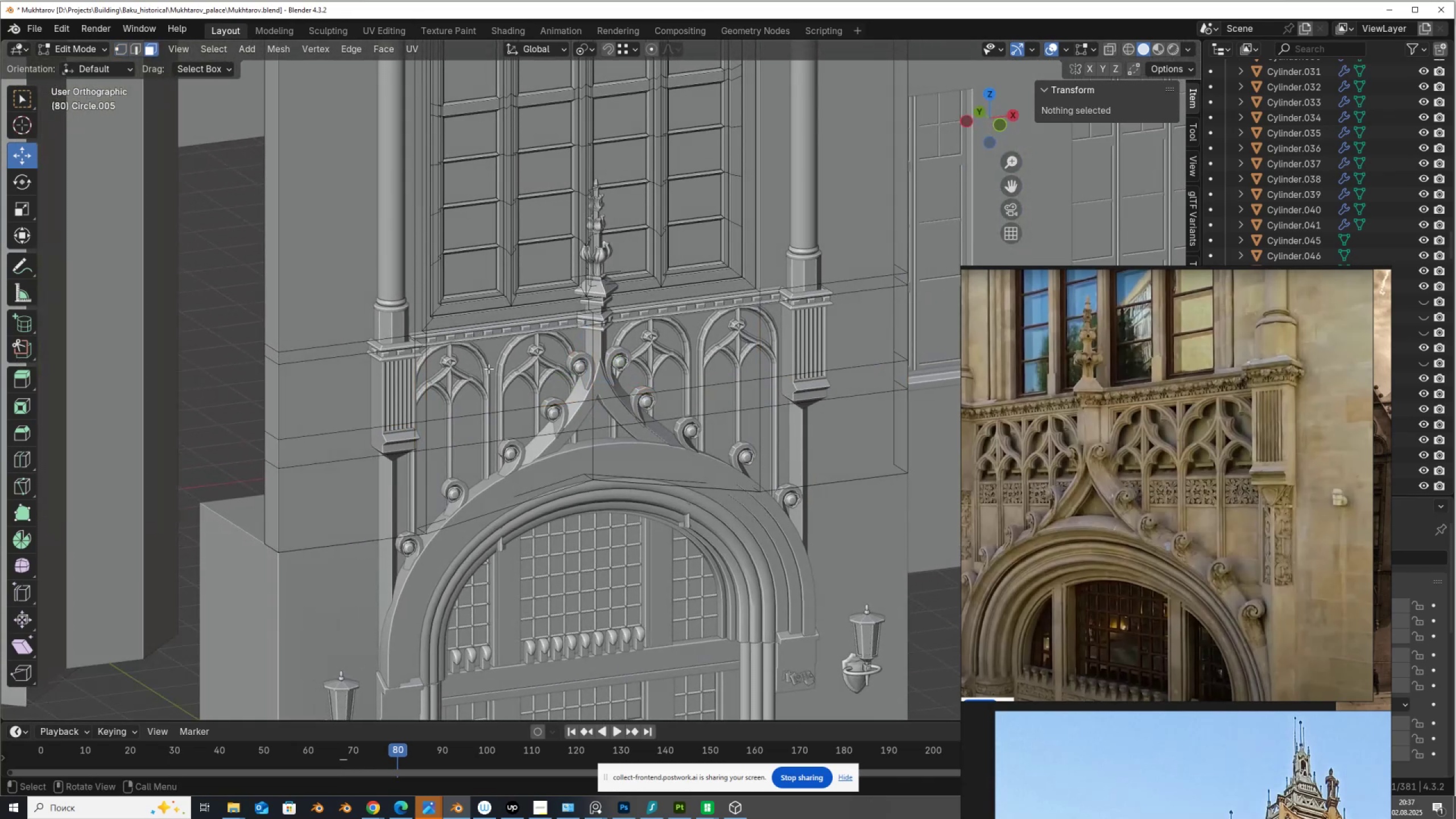 
left_click([482, 371])
 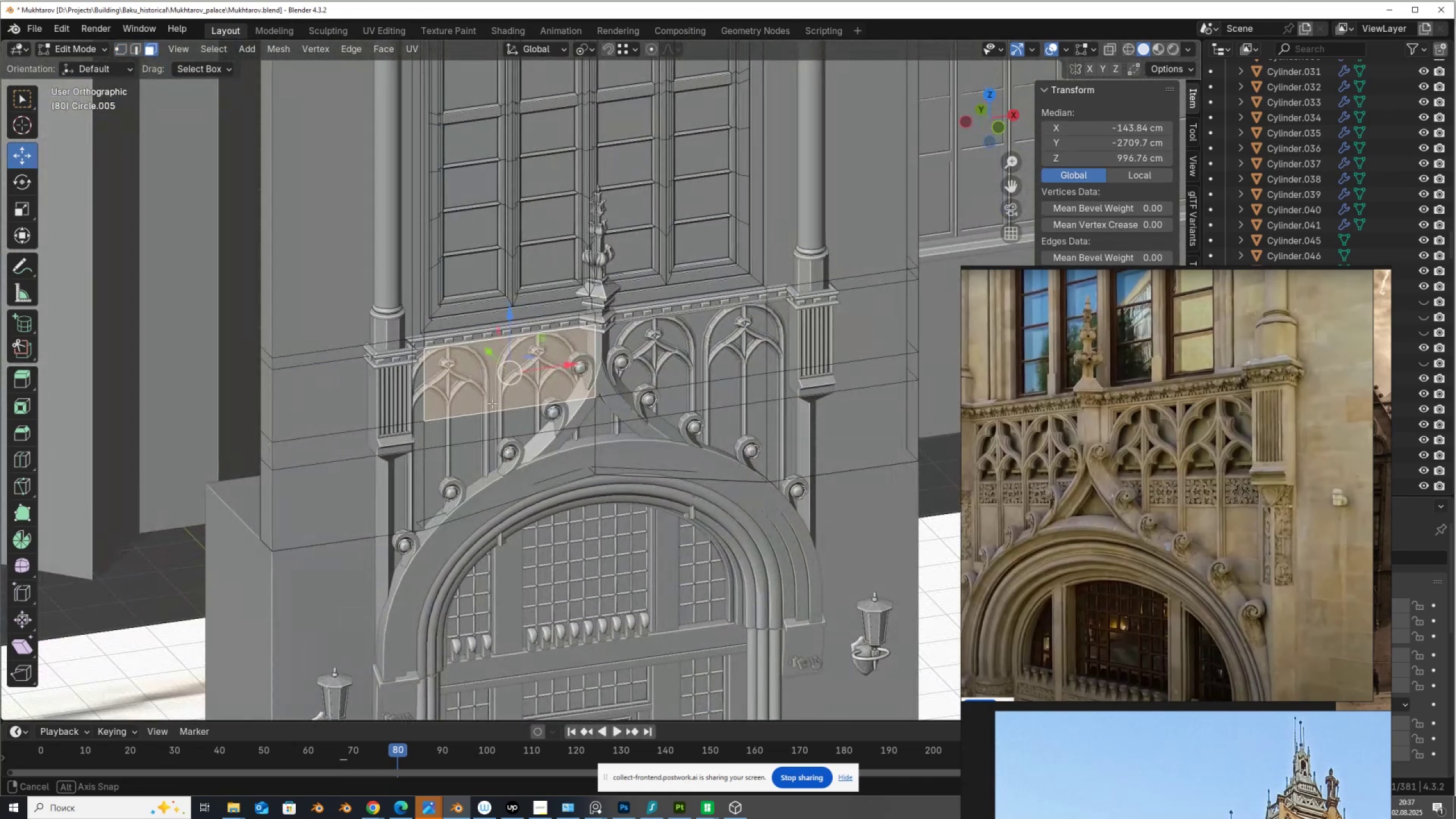 
hold_key(key=ShiftLeft, duration=0.62)
left_click([705, 349])
 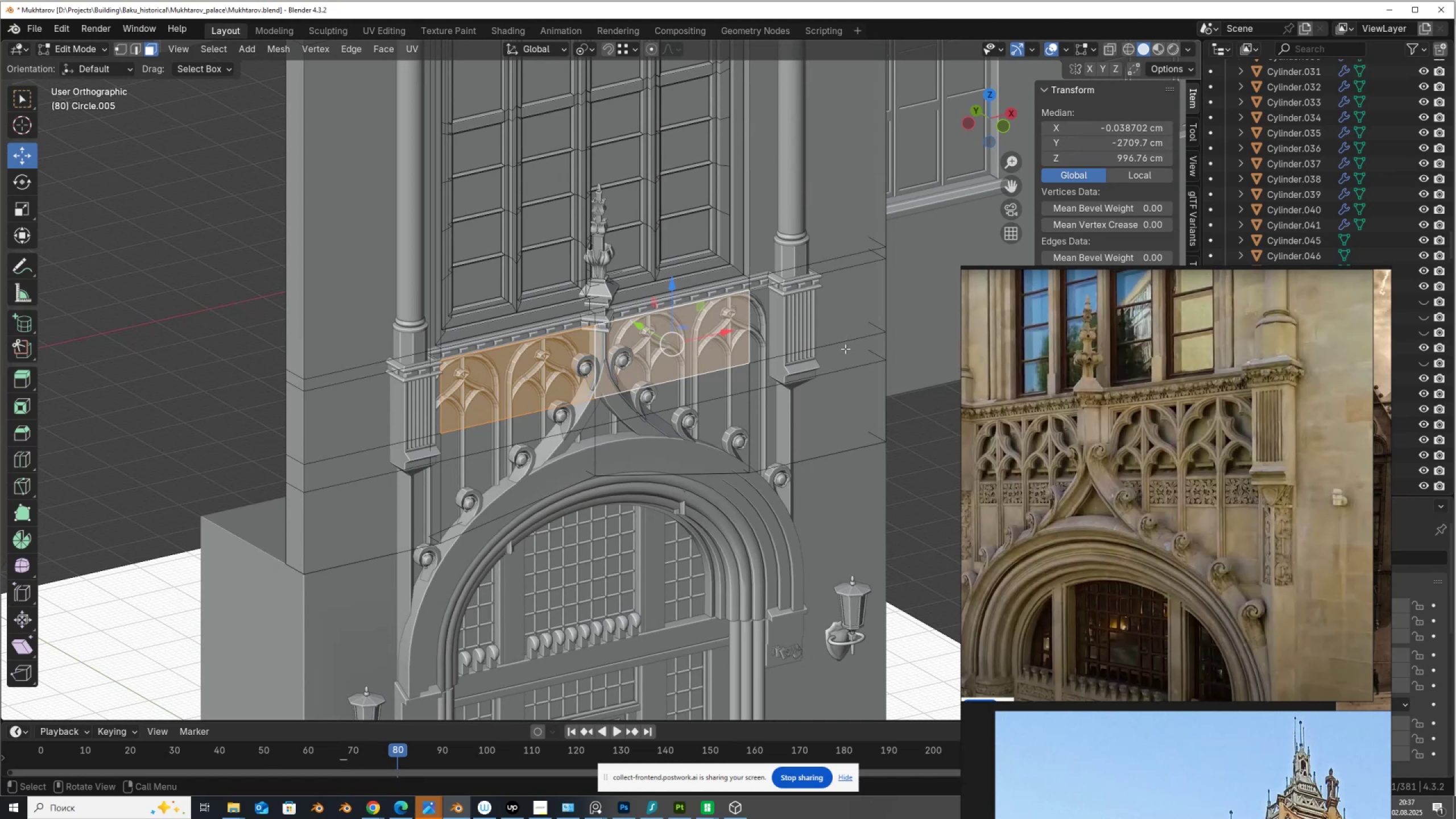 
wait(5.38)
 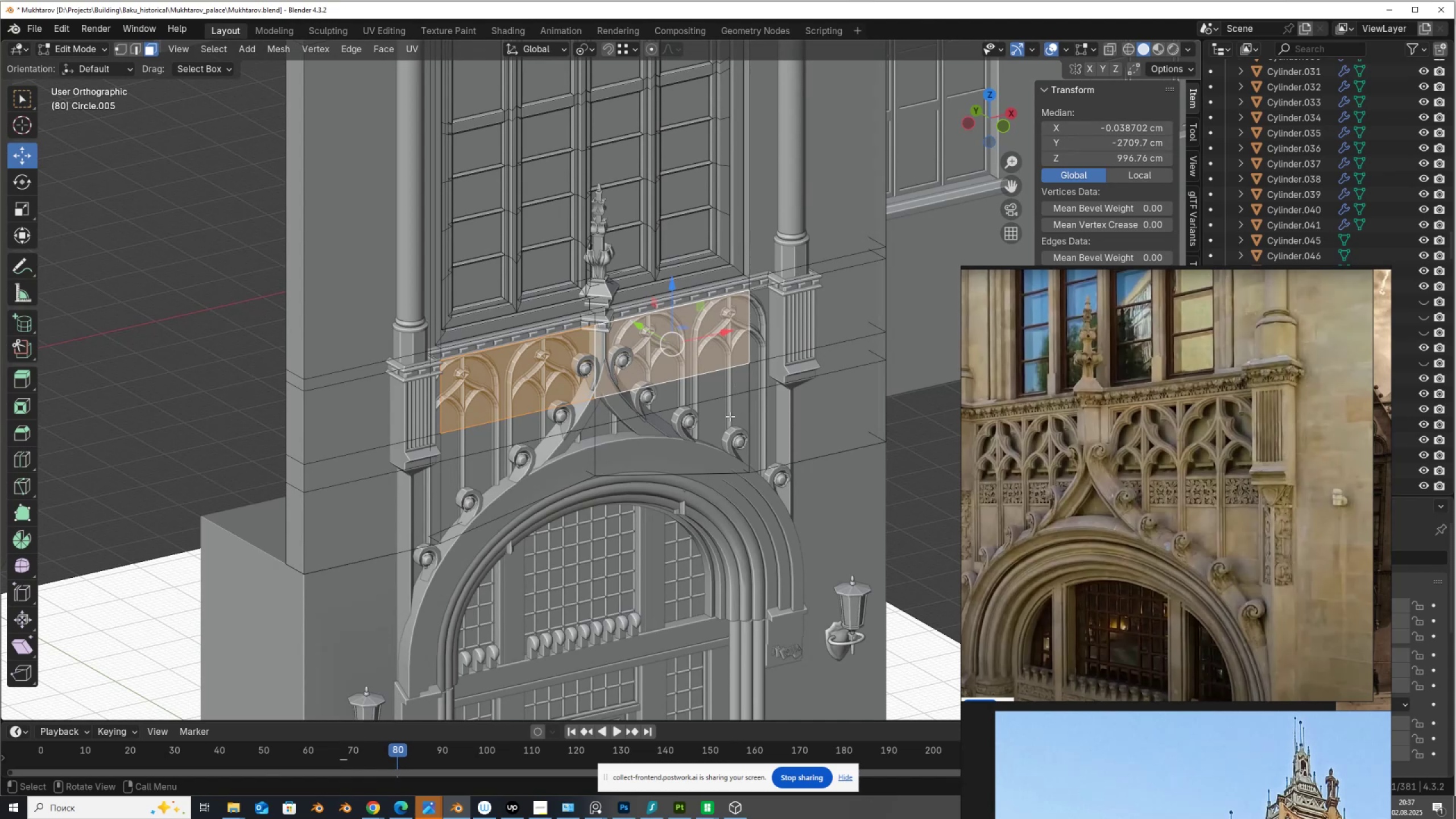 
key(E)
 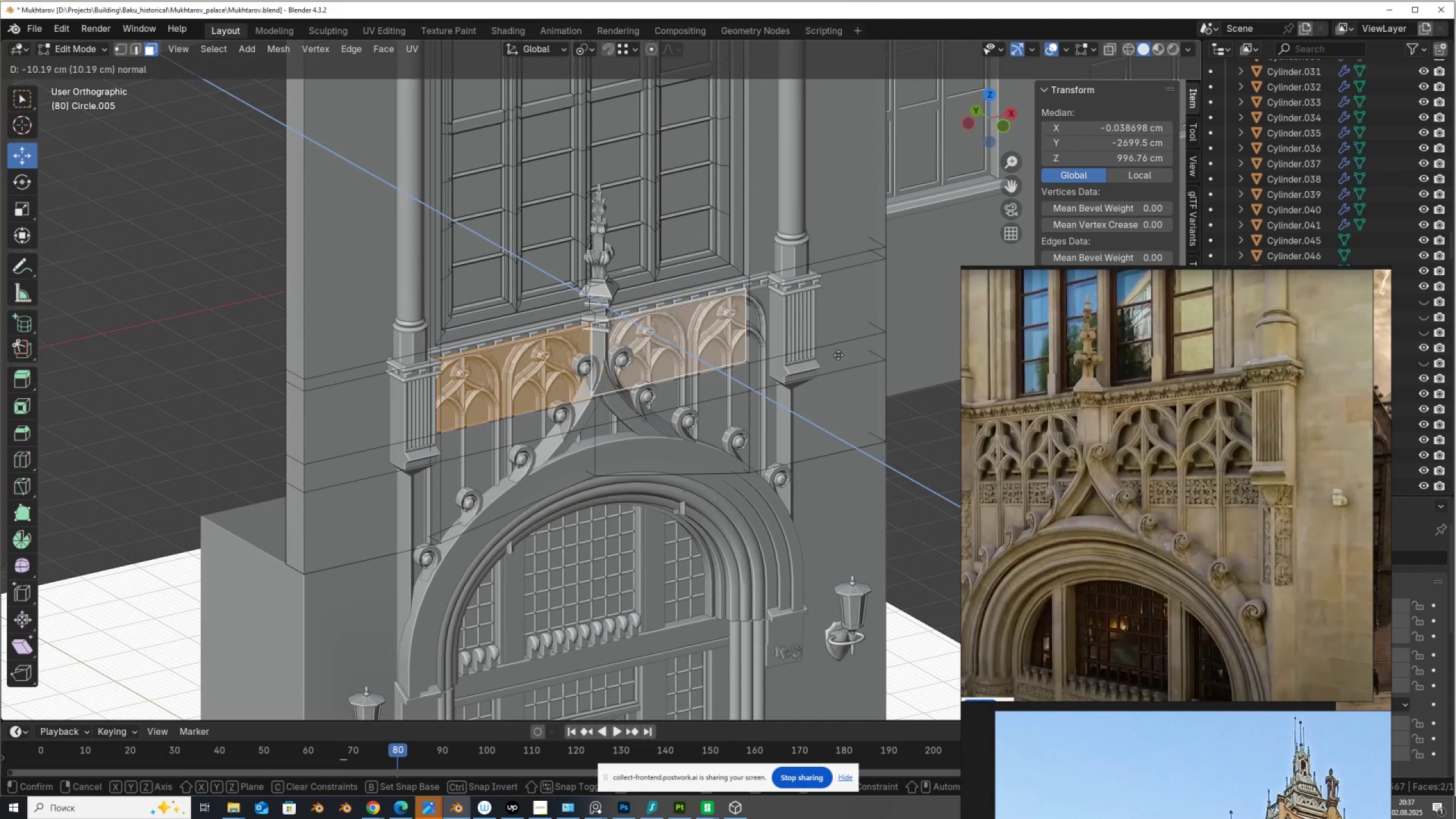 
left_click([838, 355])
 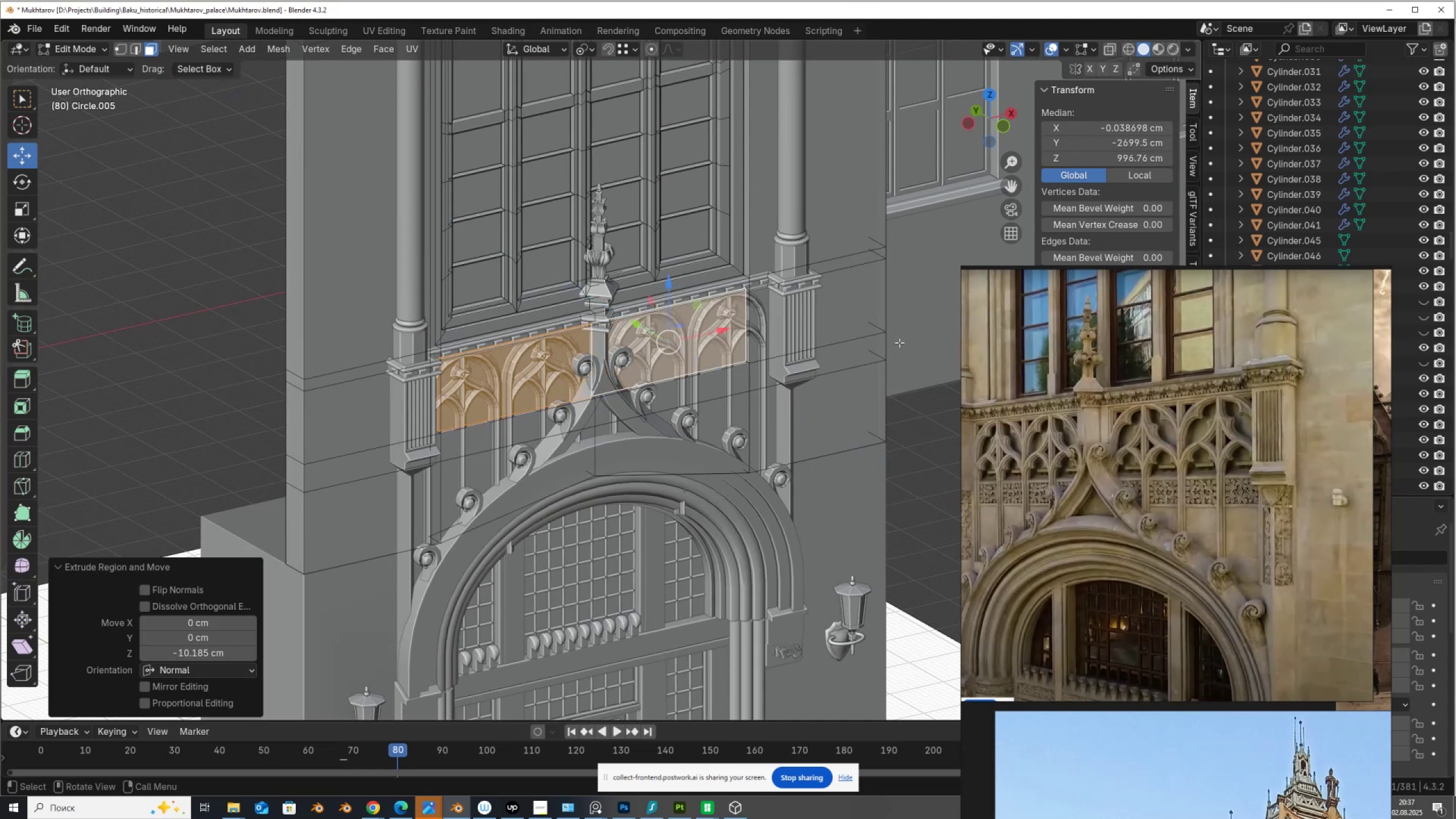 
key(S)
 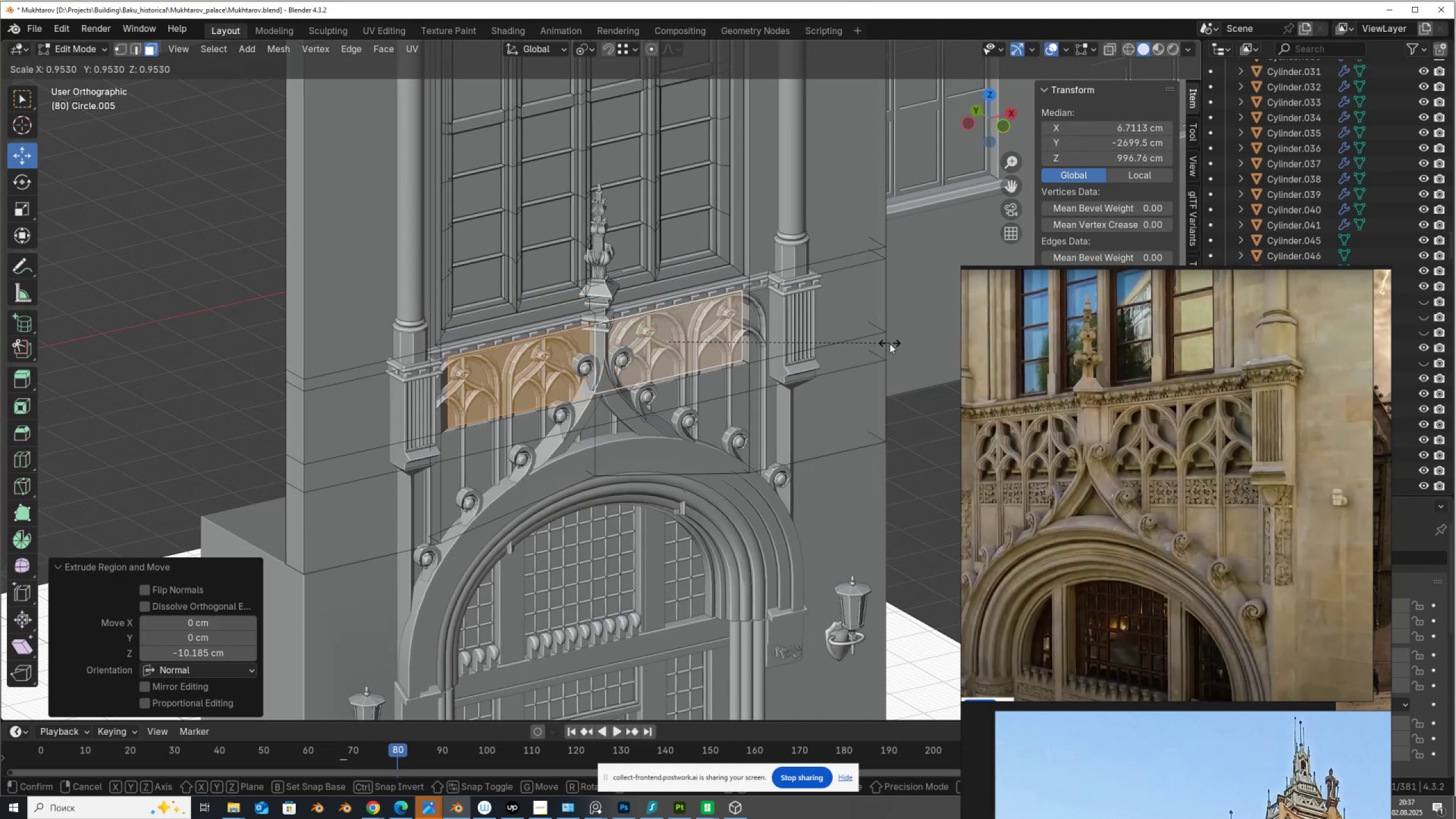 
left_click([890, 344])
 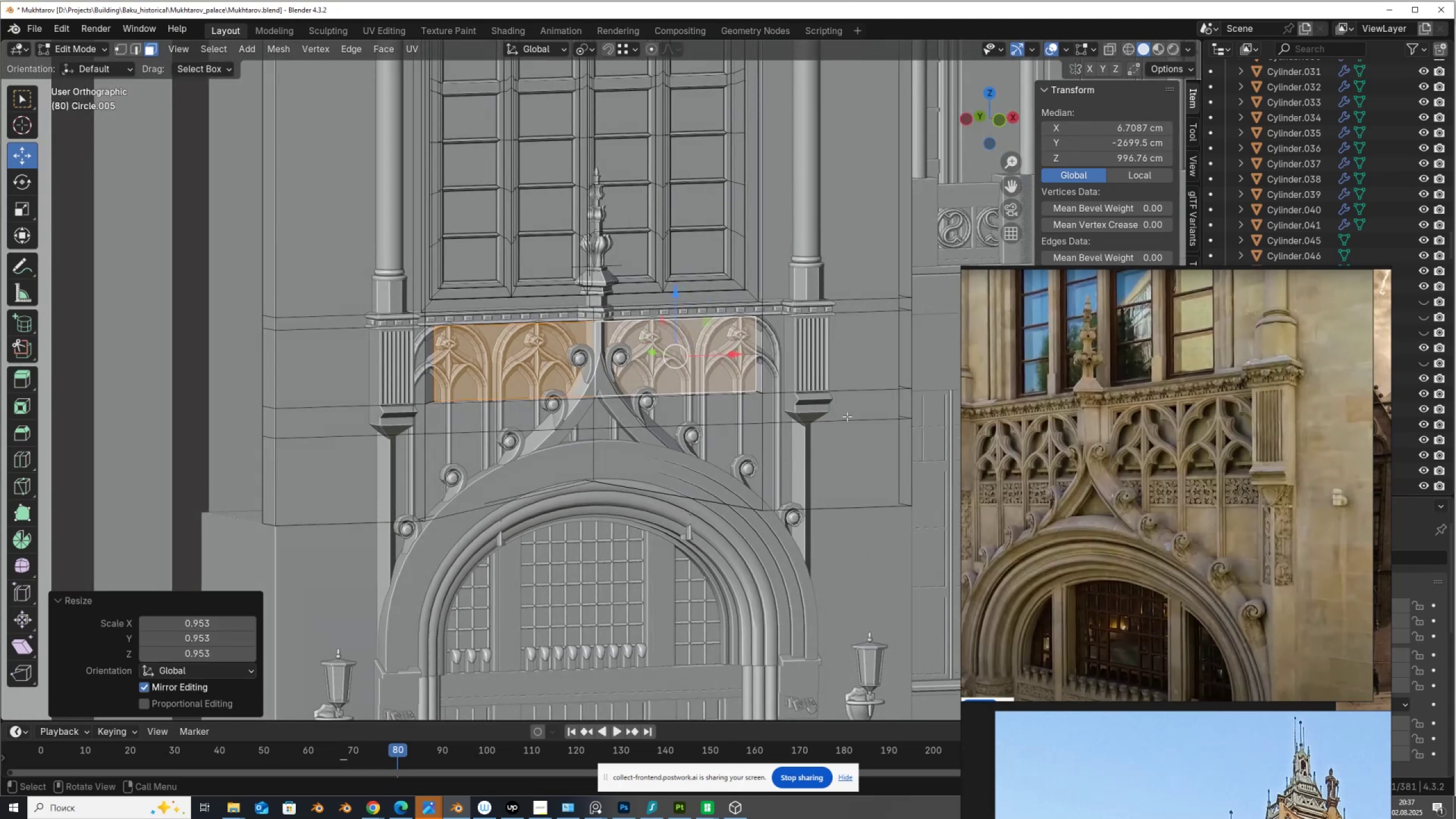 
type(sz)
 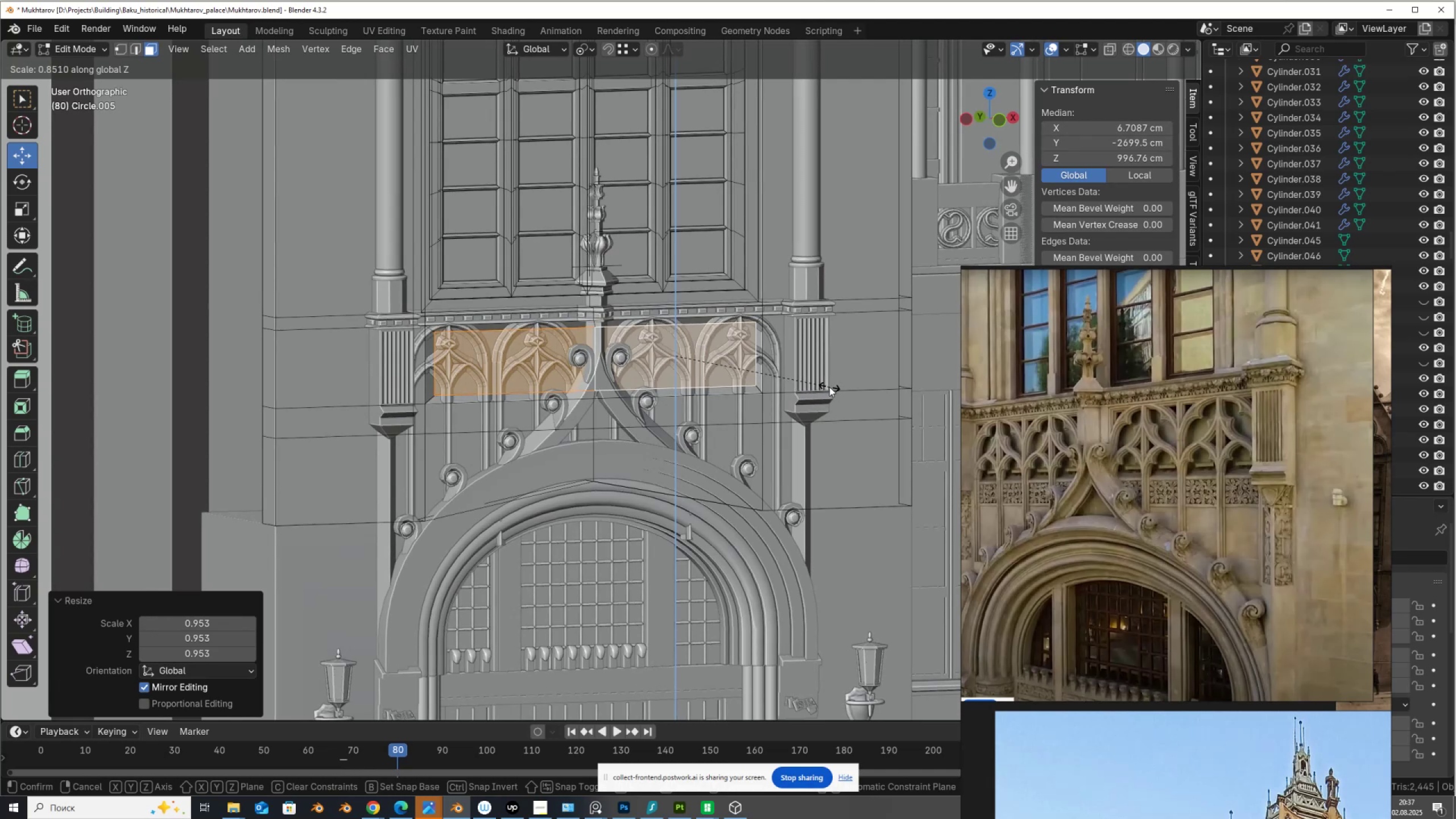 
left_click([829, 387])
 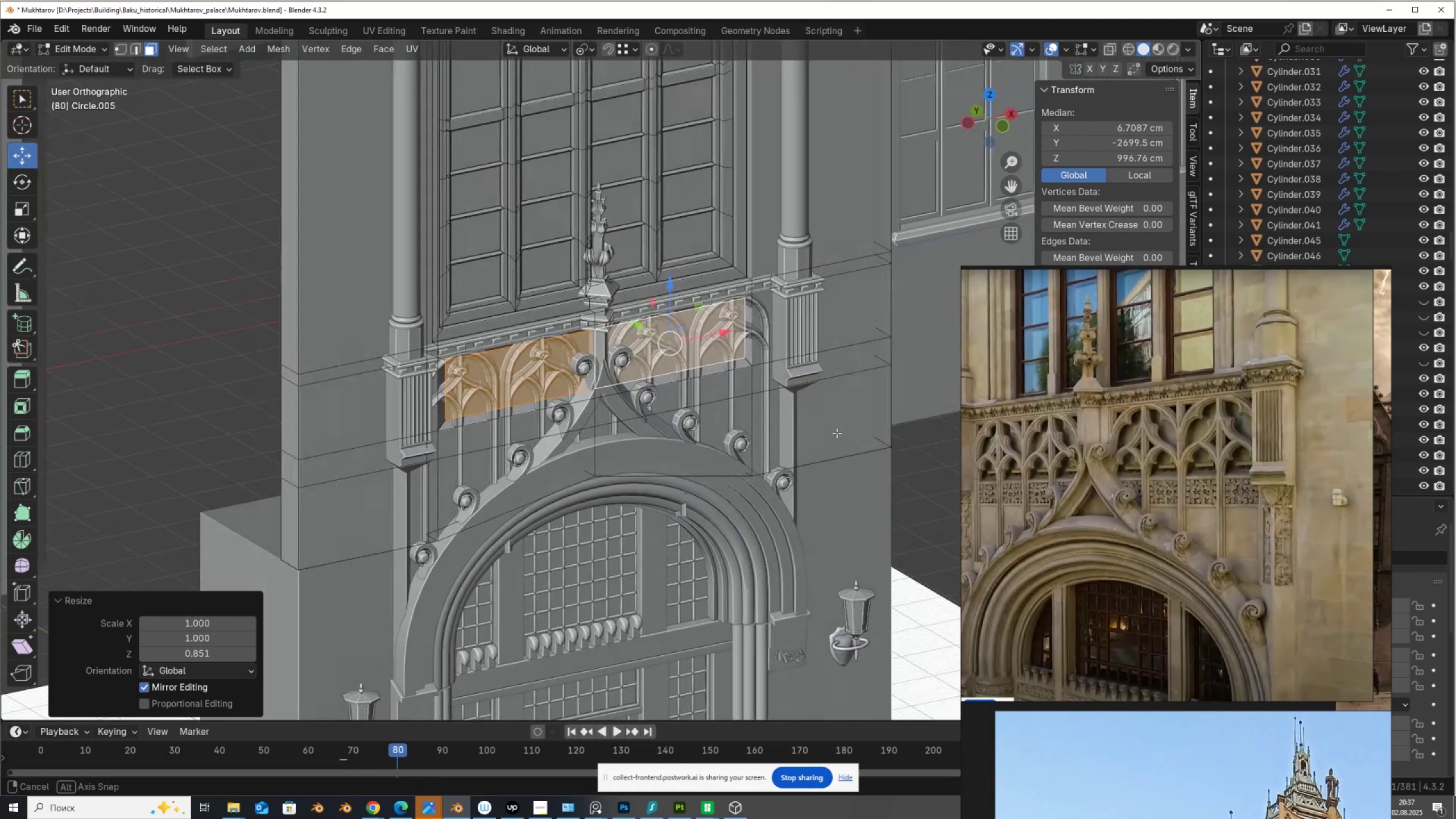 
scroll: coordinate [808, 435], scroll_direction: up, amount: 2.0
 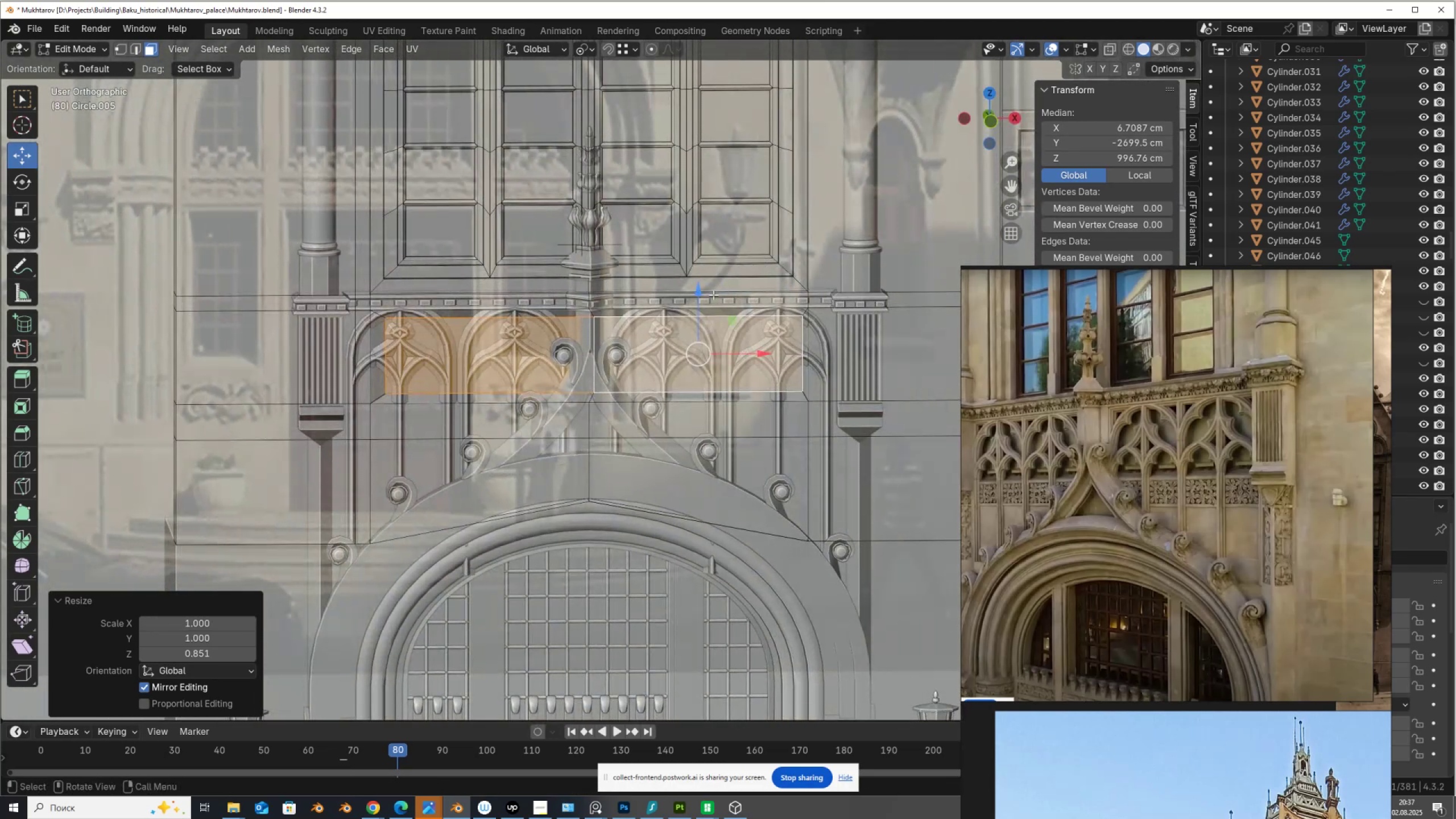 
wait(5.89)
 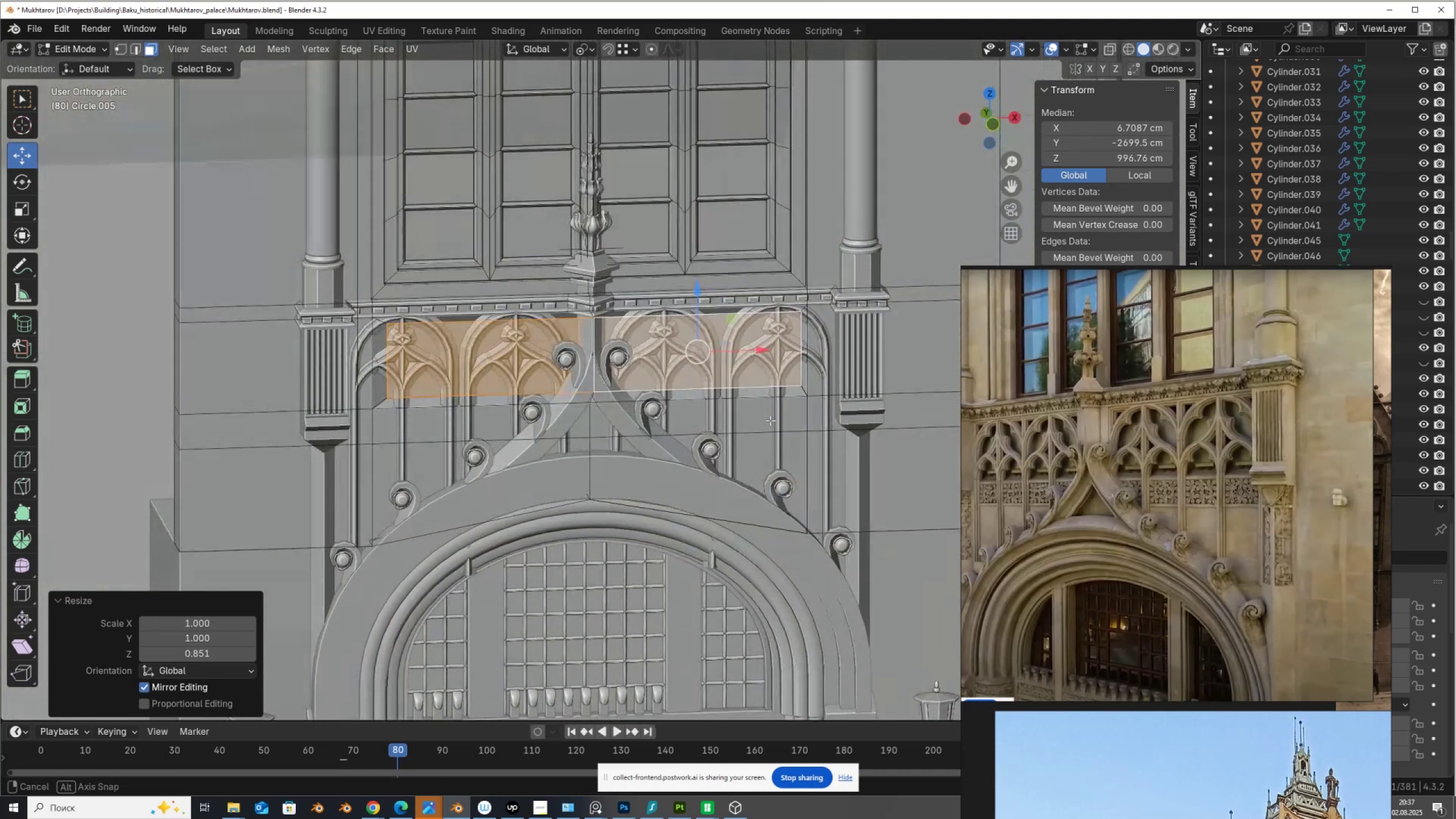 
key(Control+Z)
 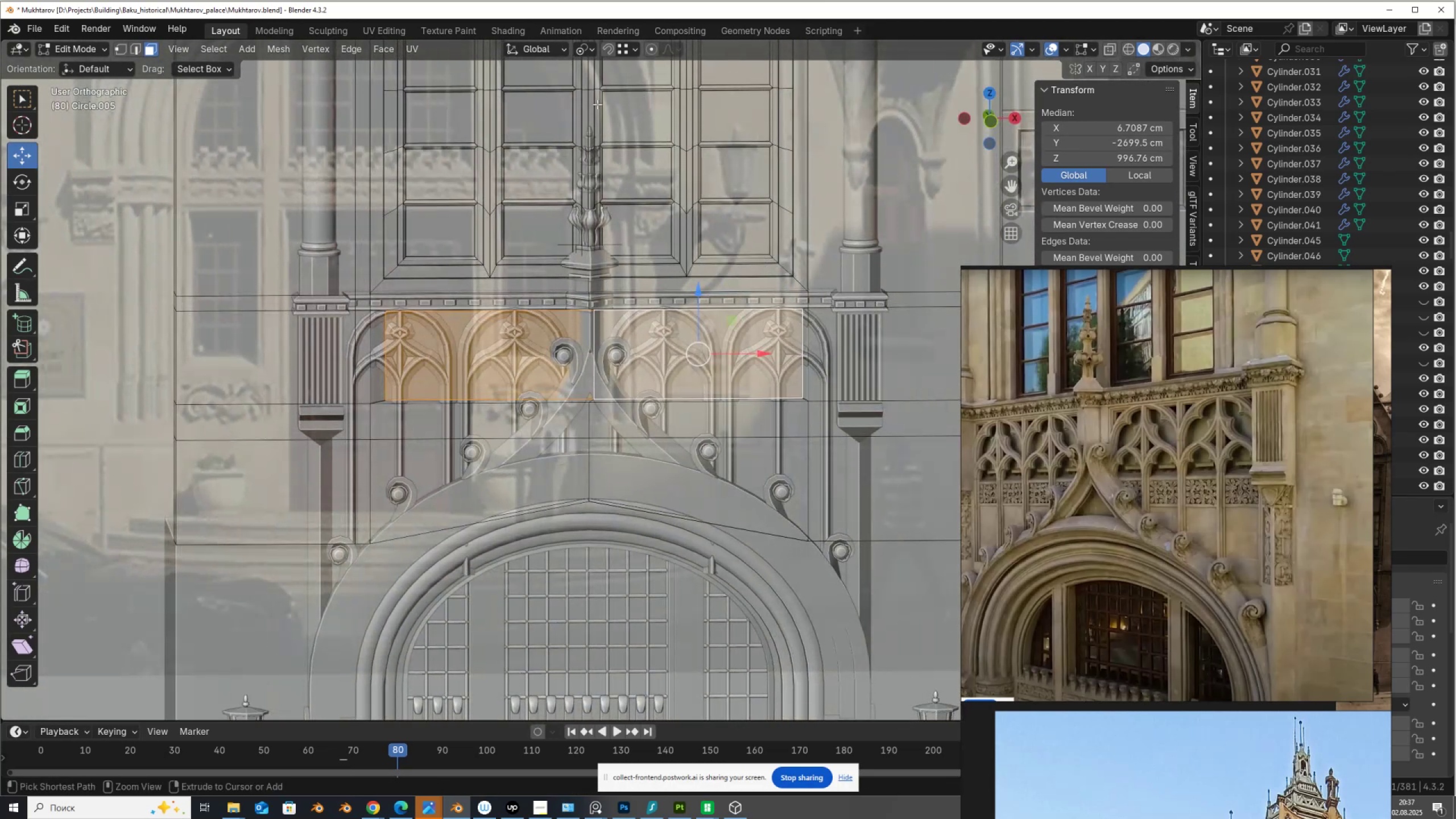 
key(Control+Z)
 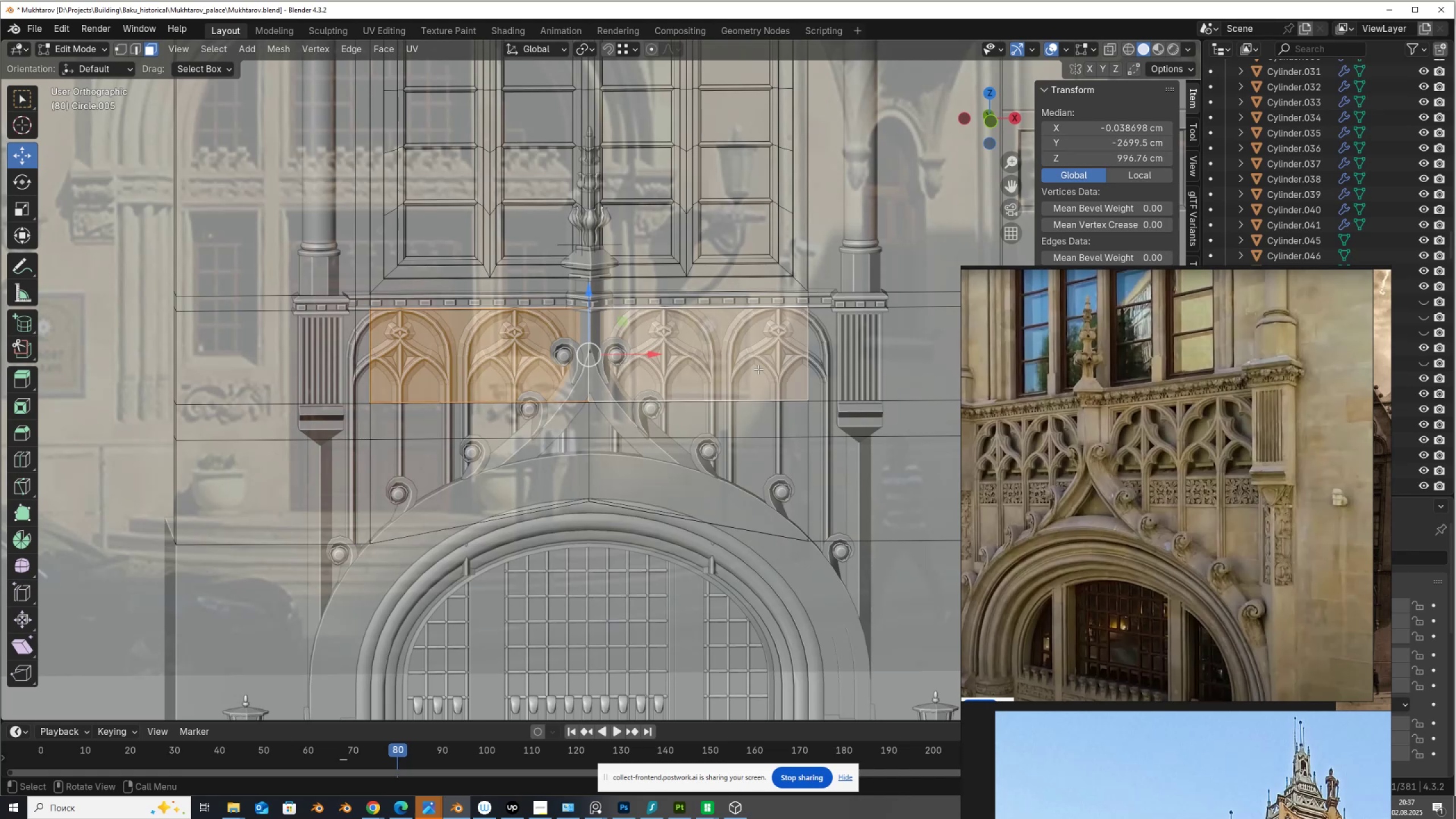 
type(sx)
 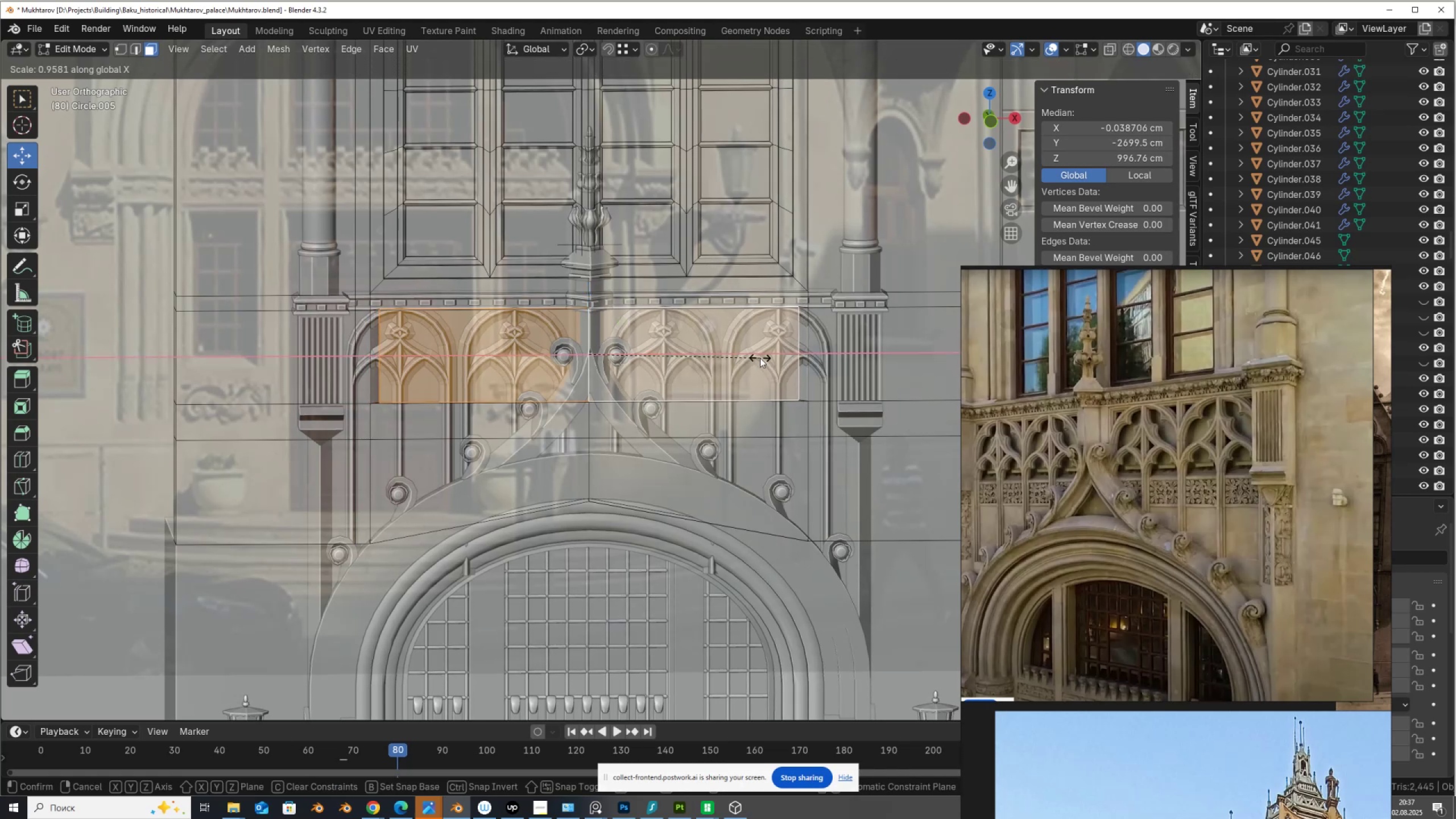 
left_click([760, 358])
 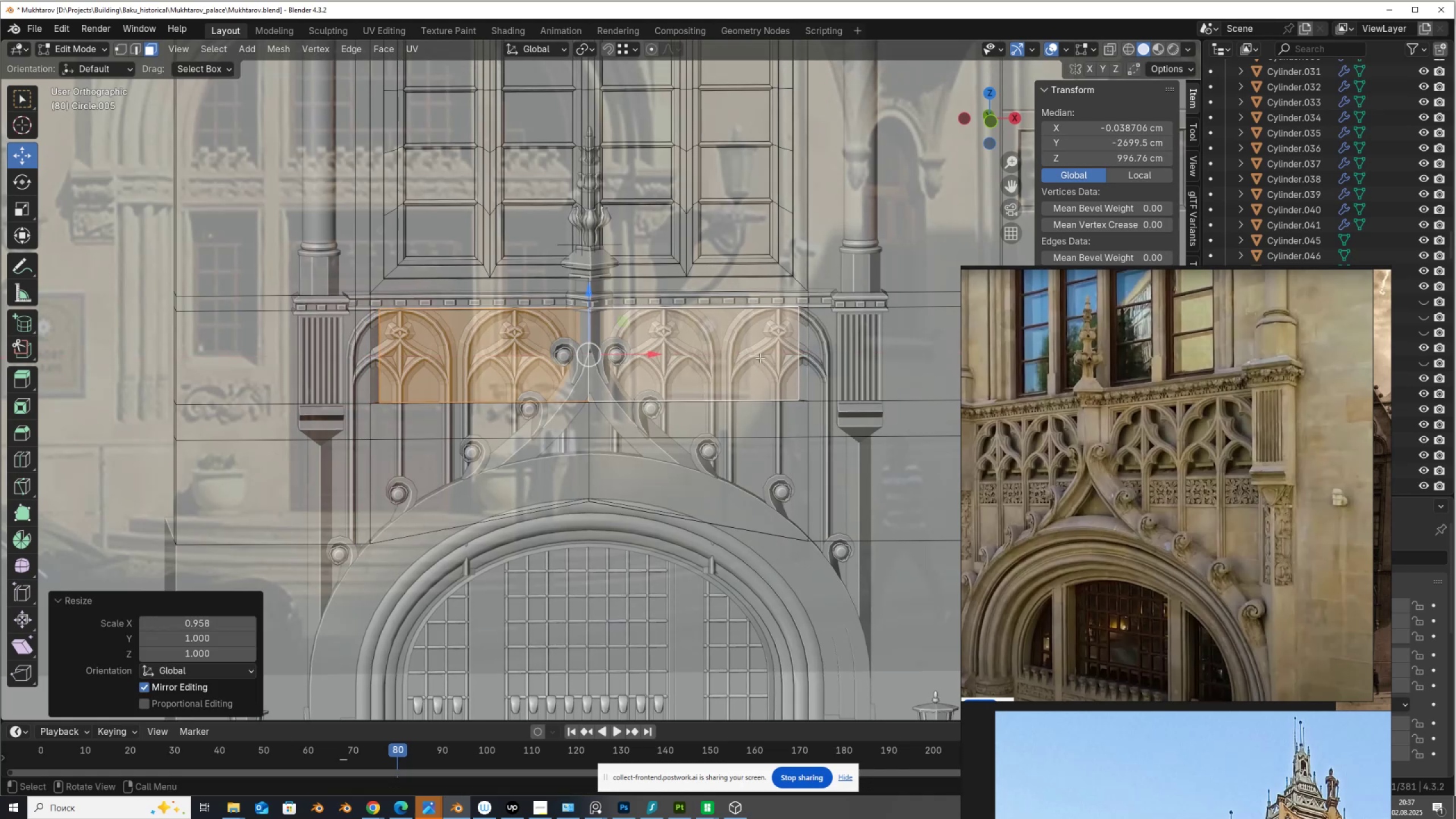 
type(sz)
 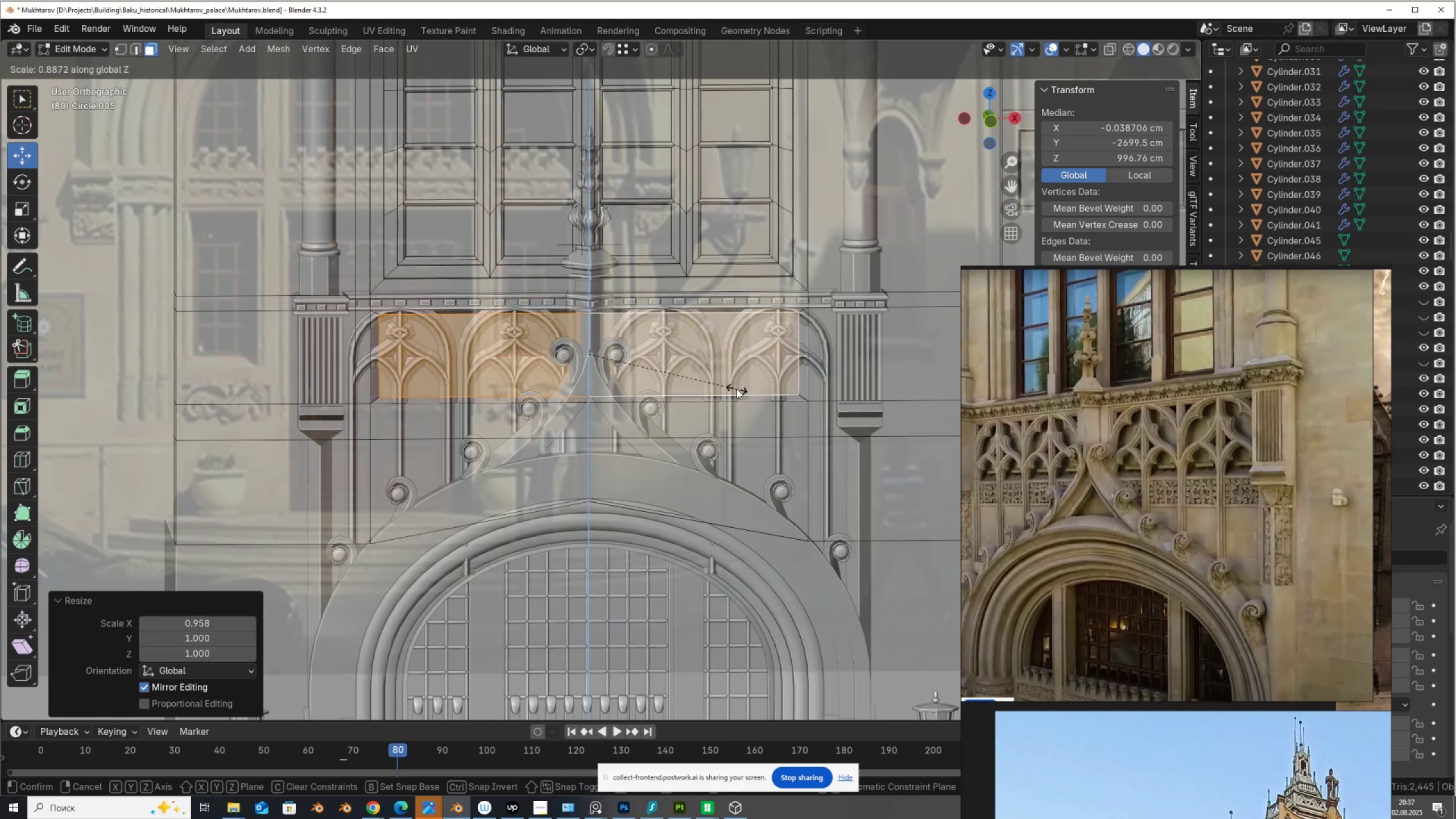 
left_click([737, 389])
 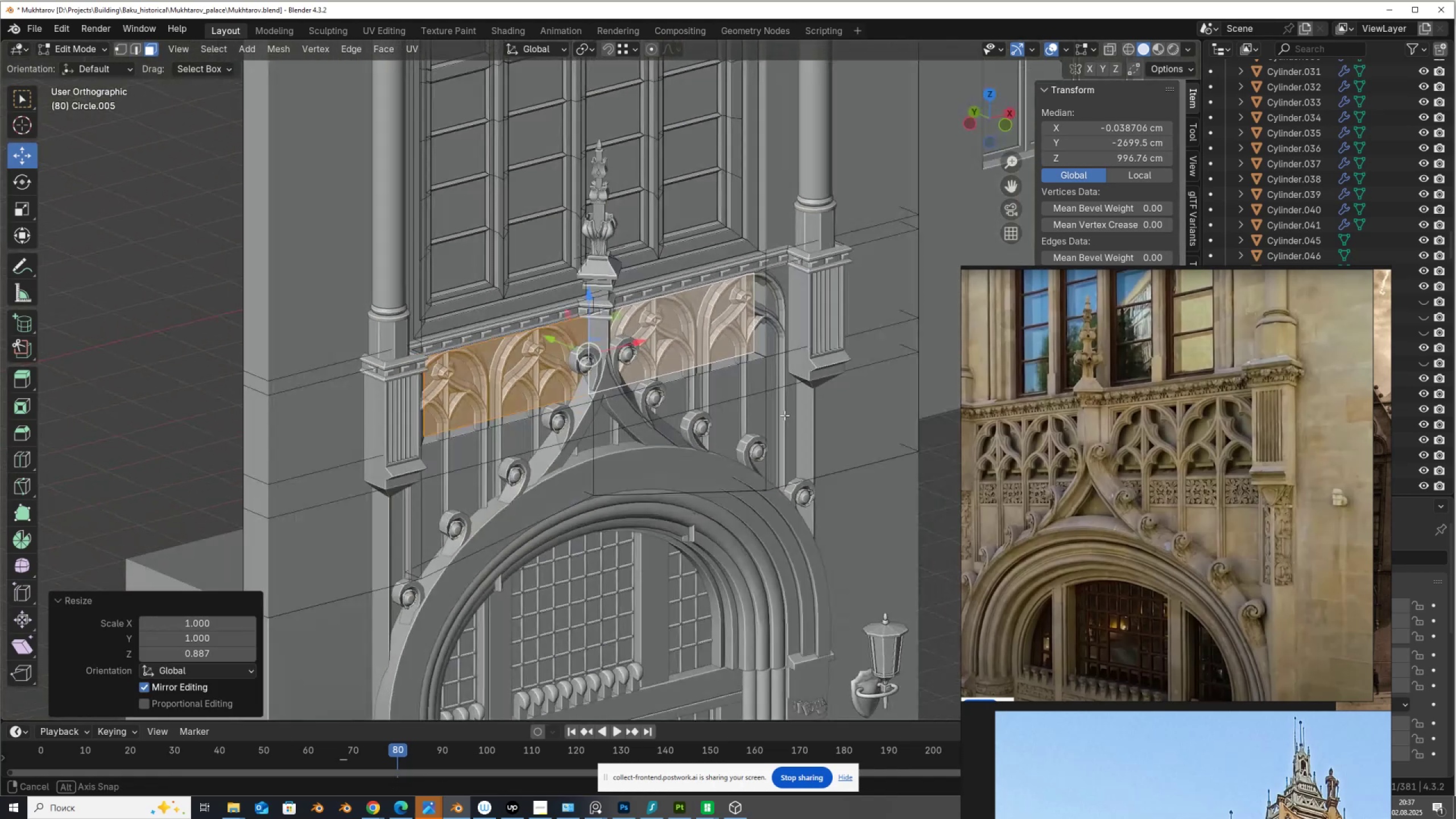 
scroll: coordinate [776, 414], scroll_direction: up, amount: 2.0
 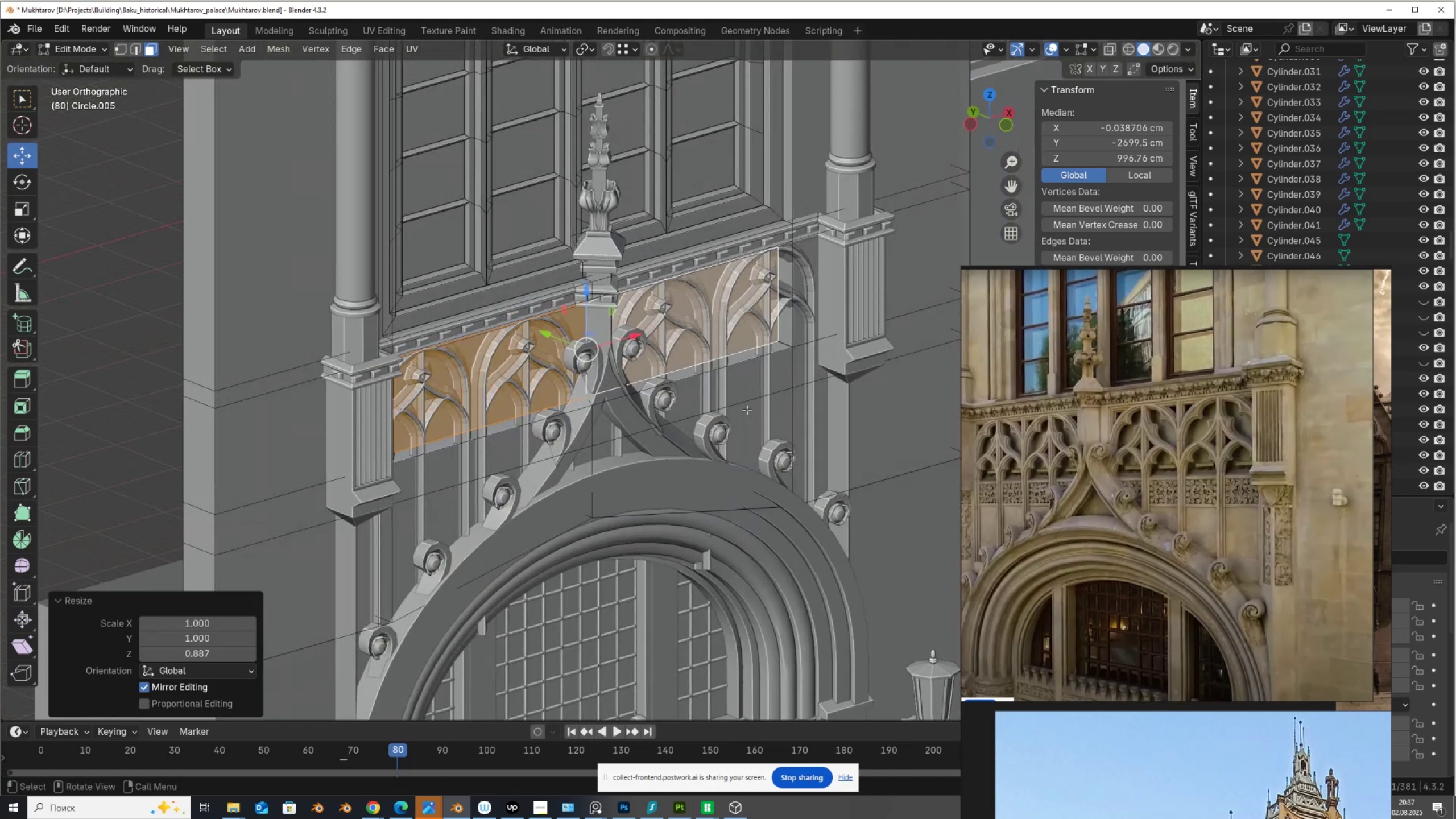 
hold_key(key=ShiftLeft, duration=0.37)
 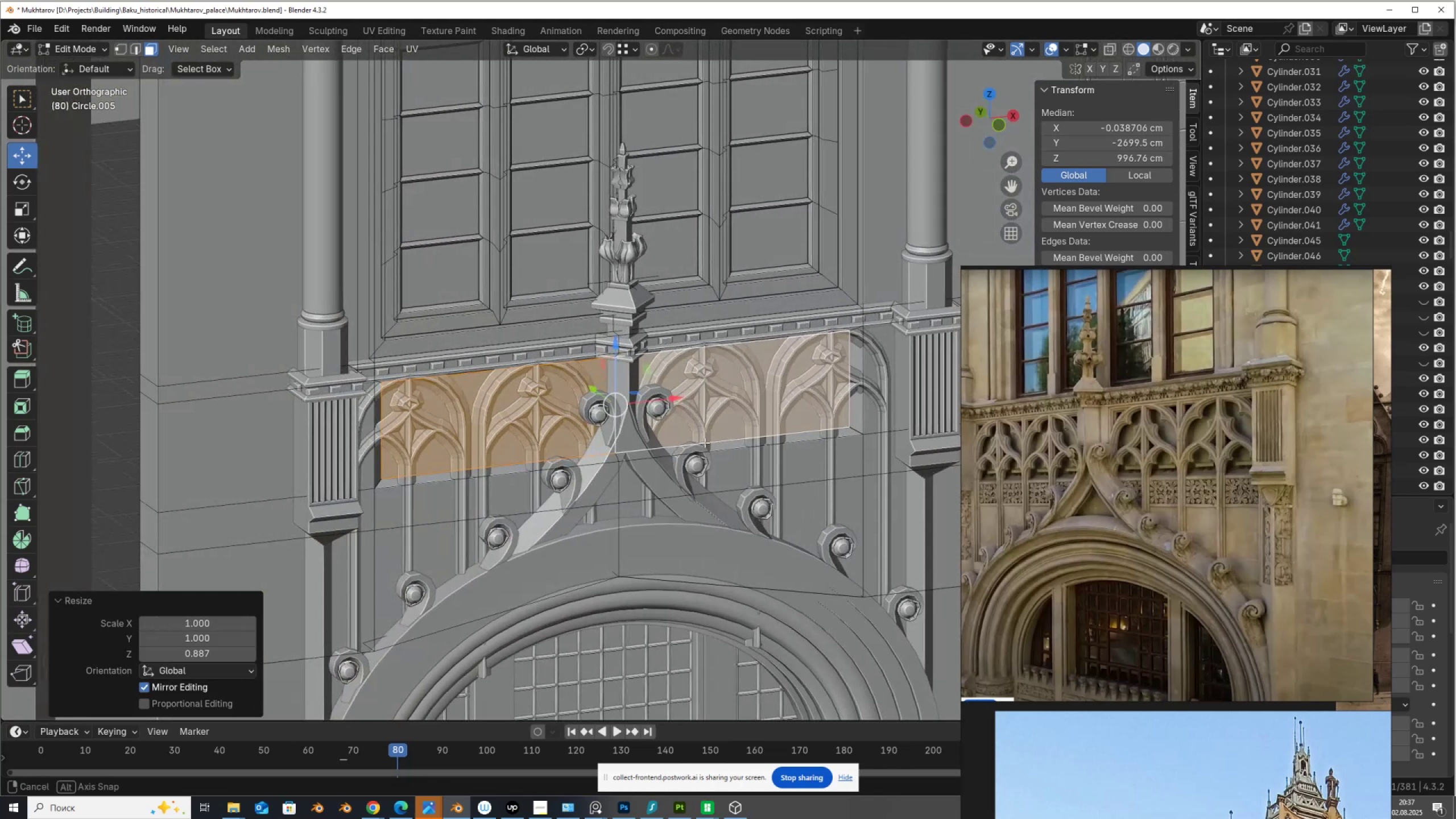 
key(Tab)
 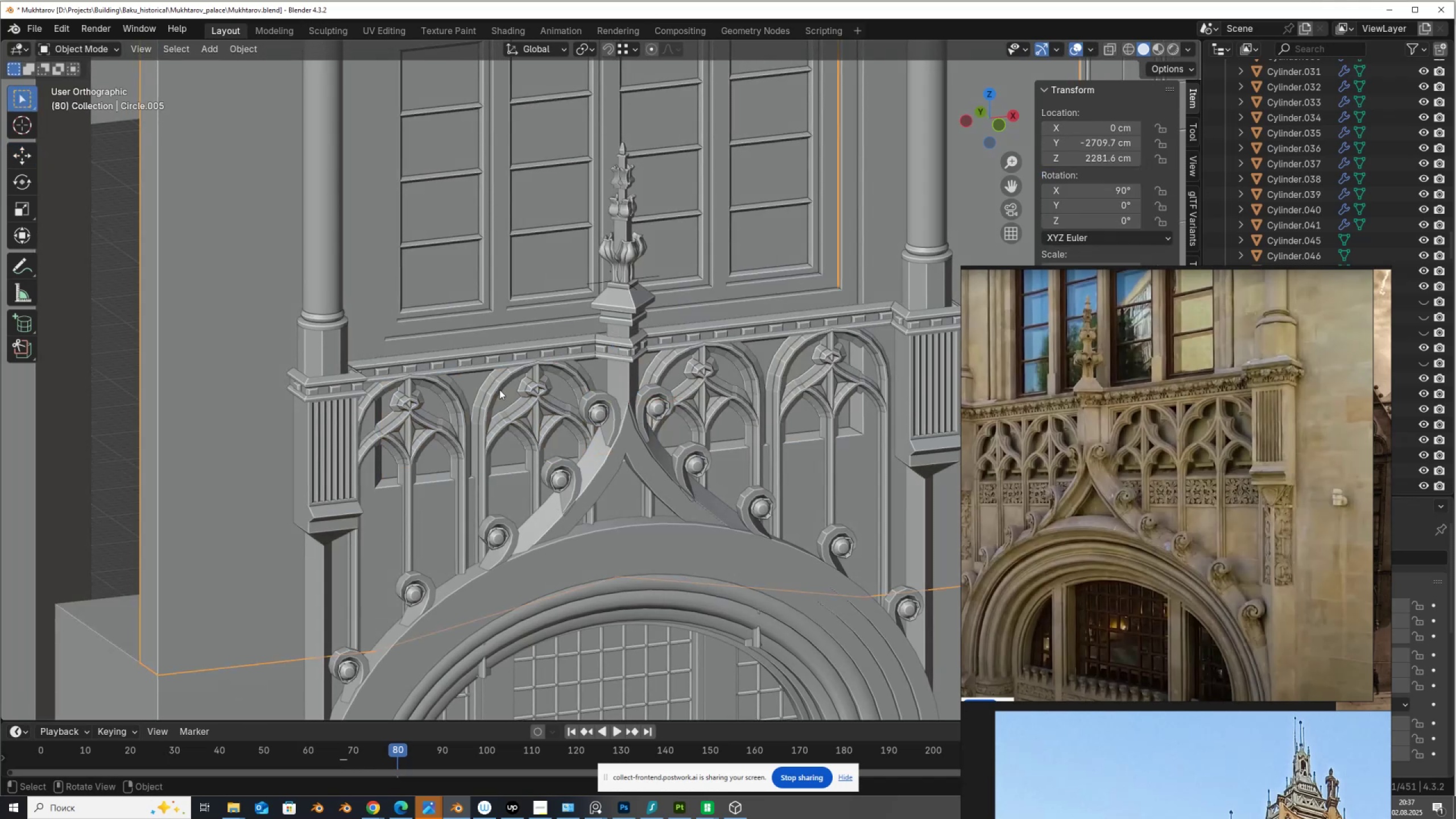 
left_click([499, 390])
 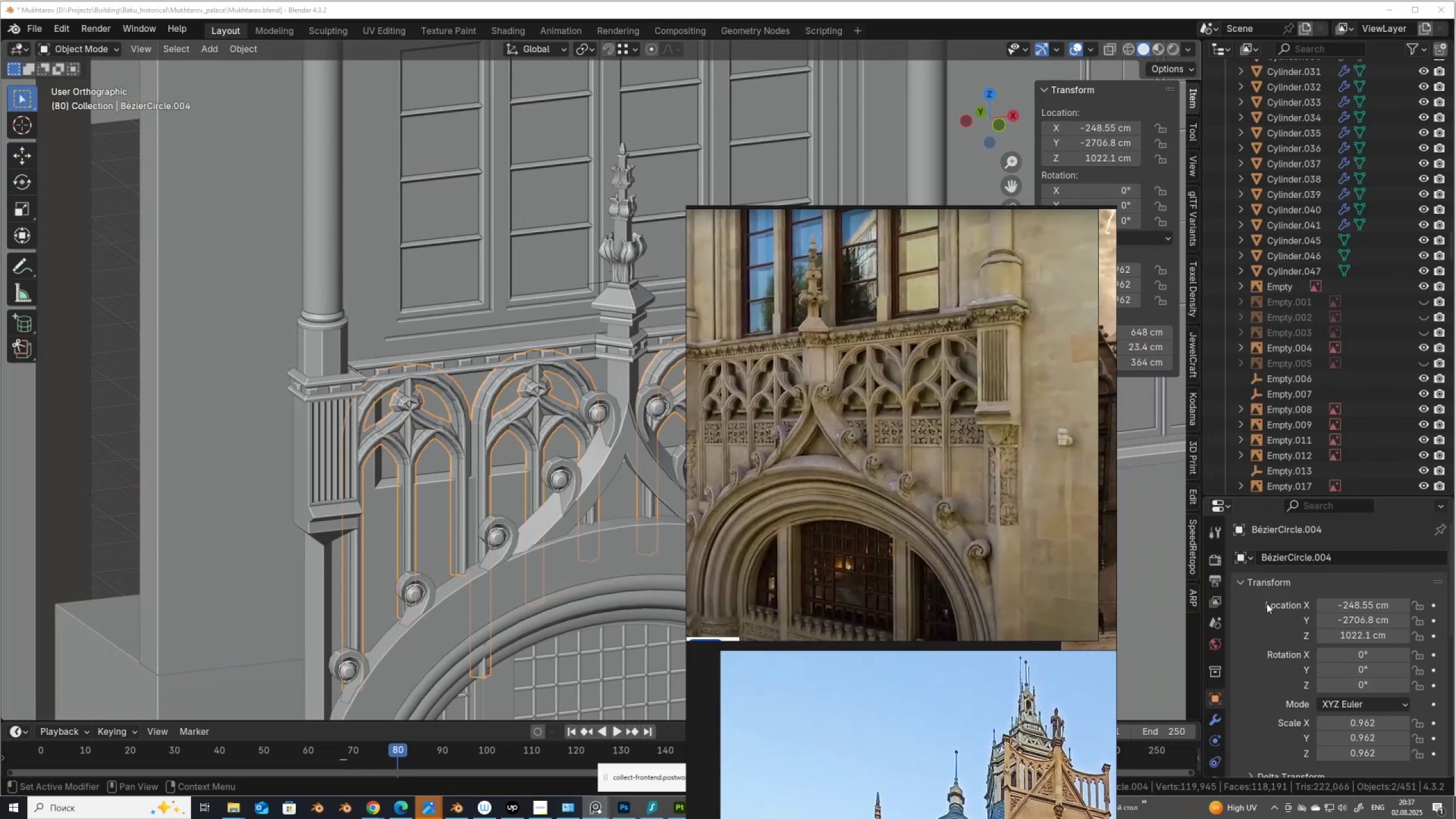 
left_click([1217, 721])
 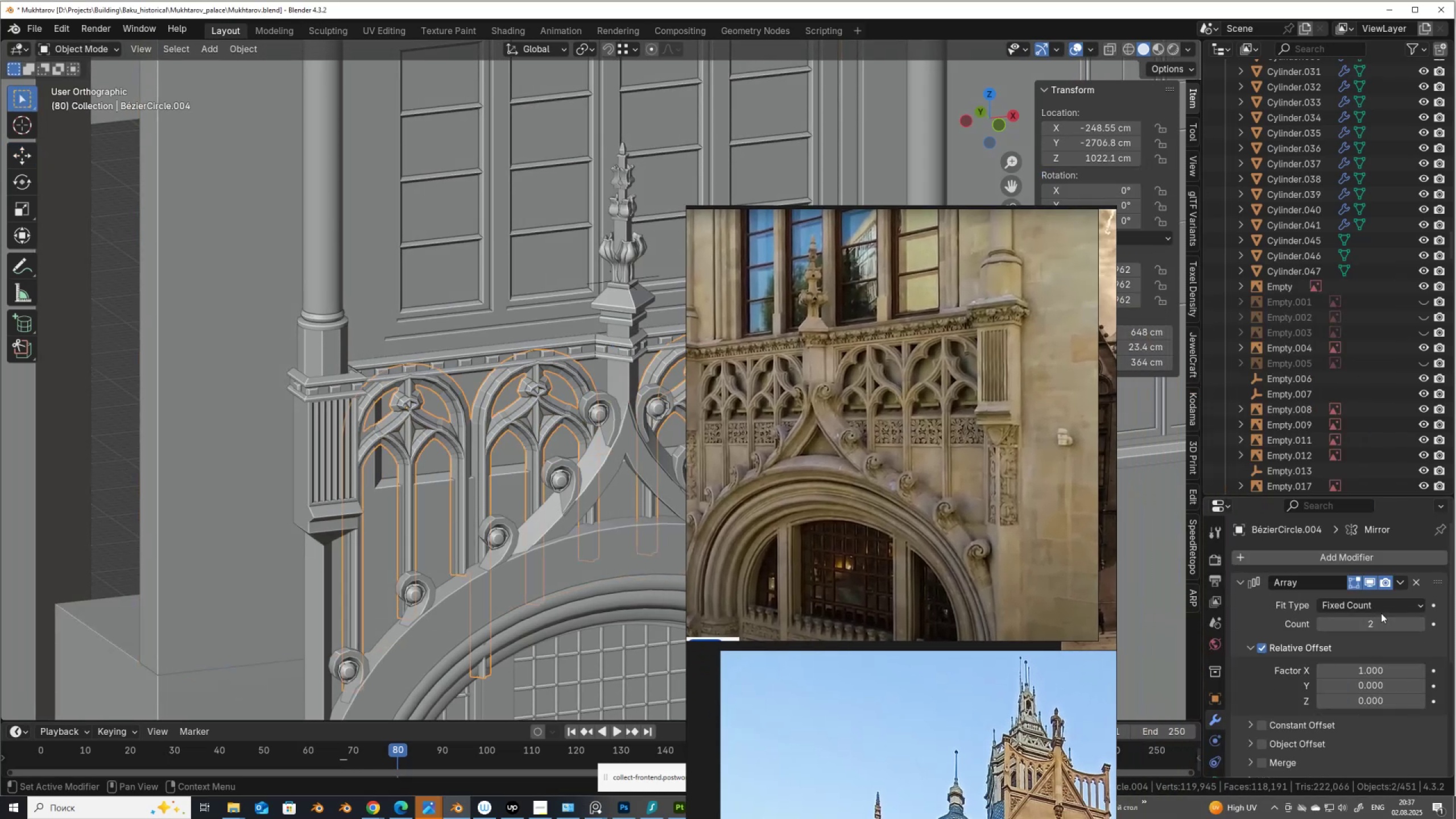 
mouse_move([1354, 611])
 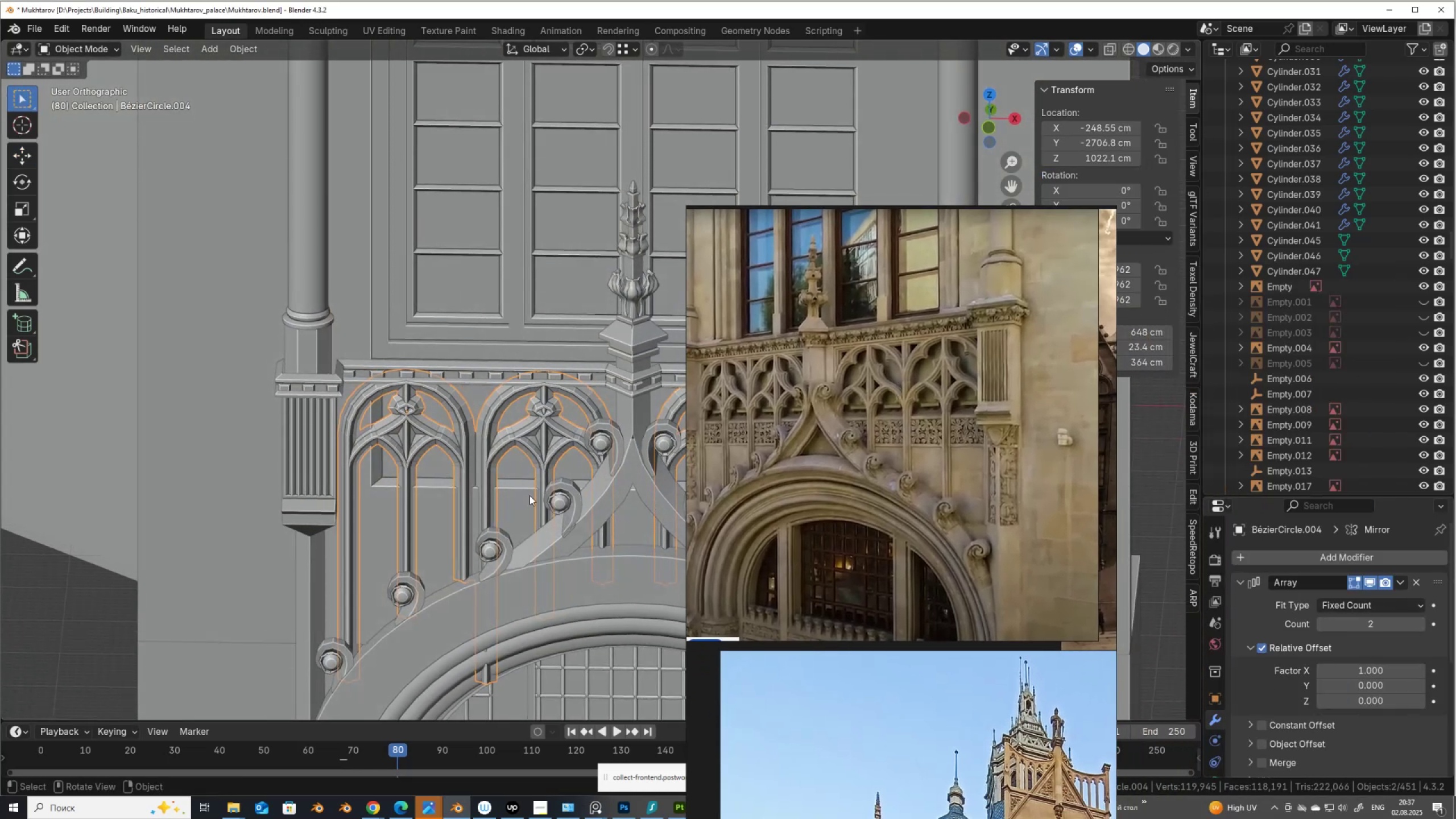 
key(S)
 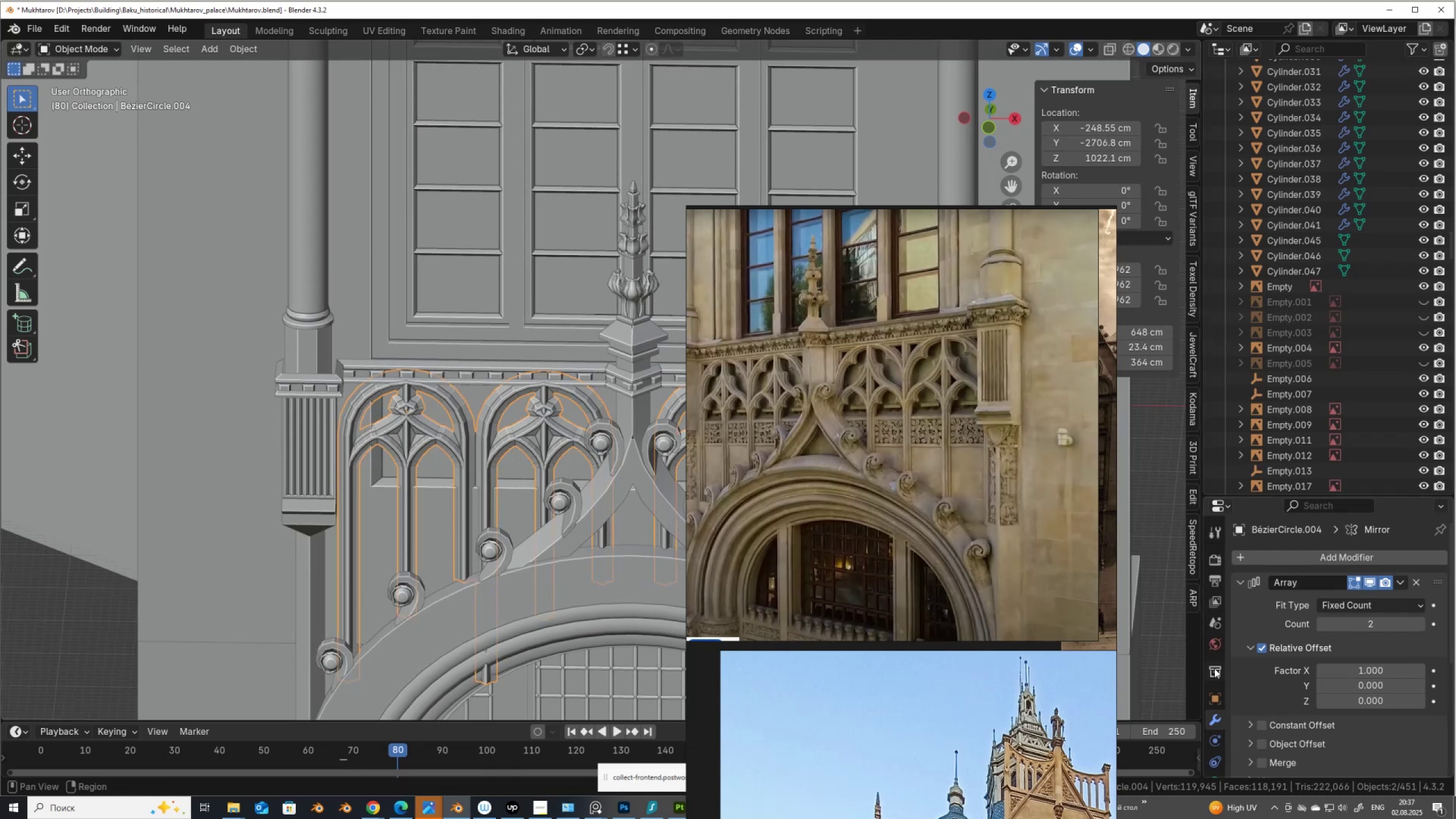 
scroll: coordinate [1371, 641], scroll_direction: none, amount: 0.0
 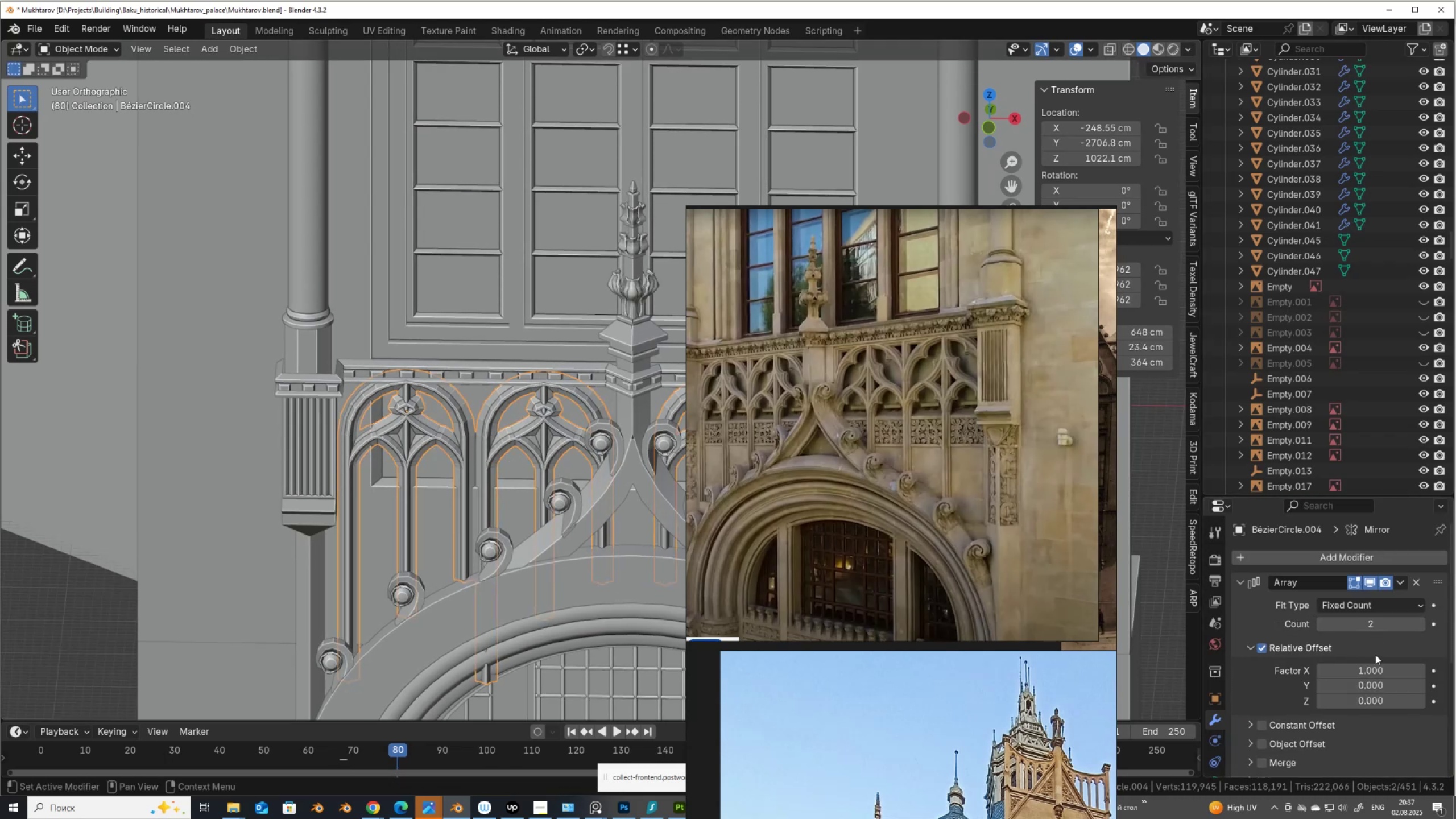 
hold_key(key=ShiftLeft, duration=1.53)
 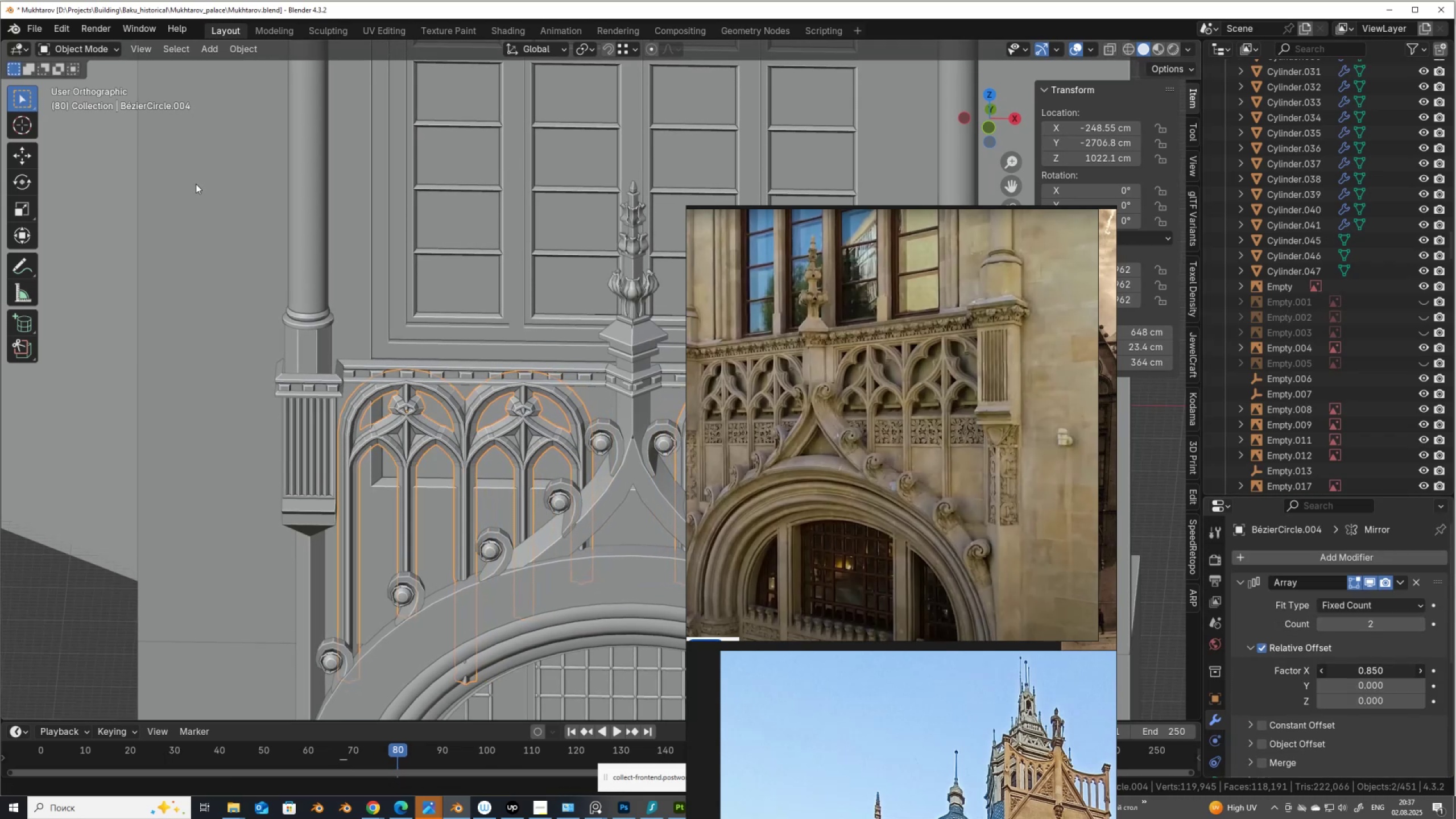 
hold_key(key=ShiftLeft, duration=1.52)
 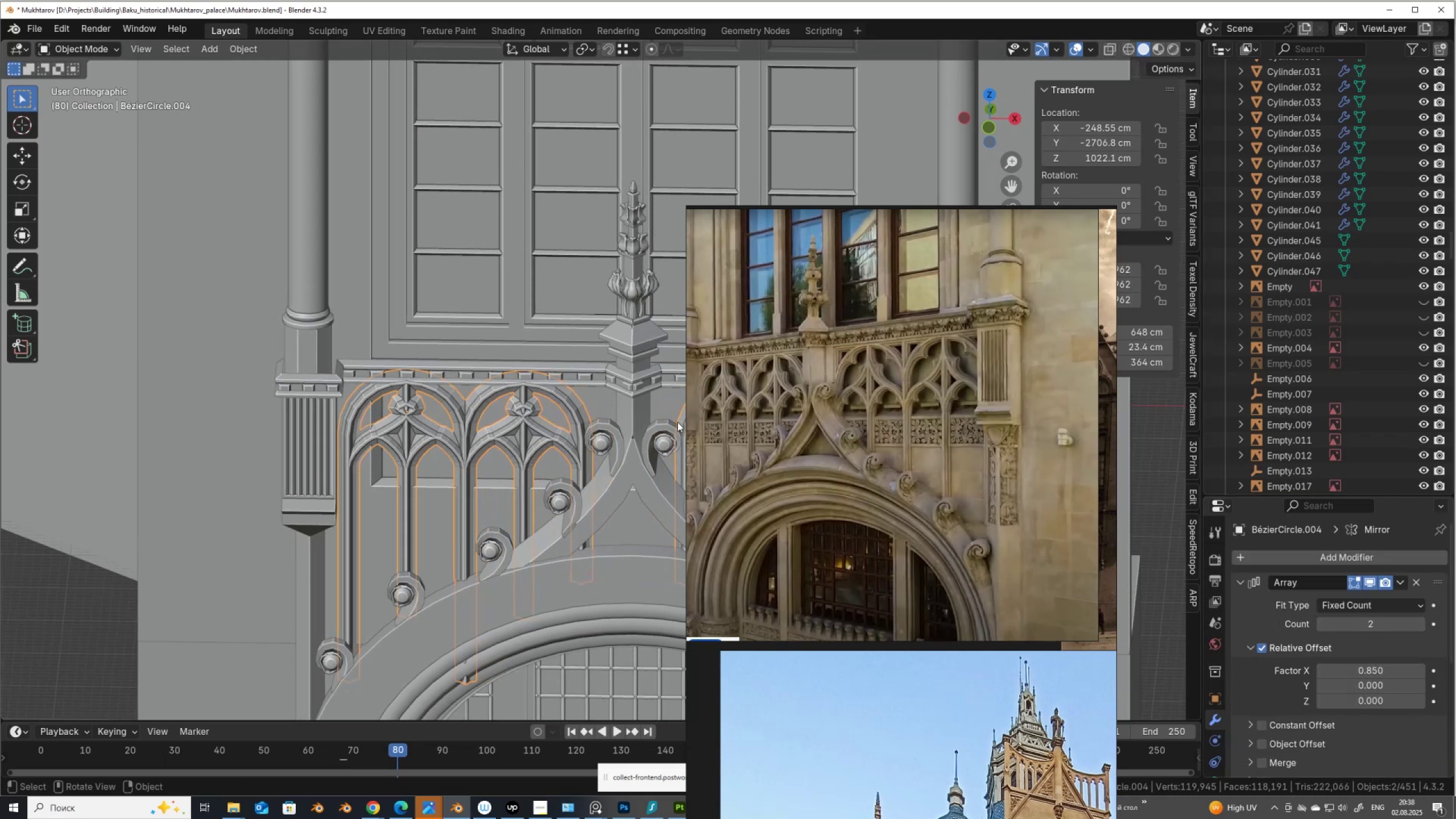 
scroll: coordinate [436, 390], scroll_direction: down, amount: 1.0
 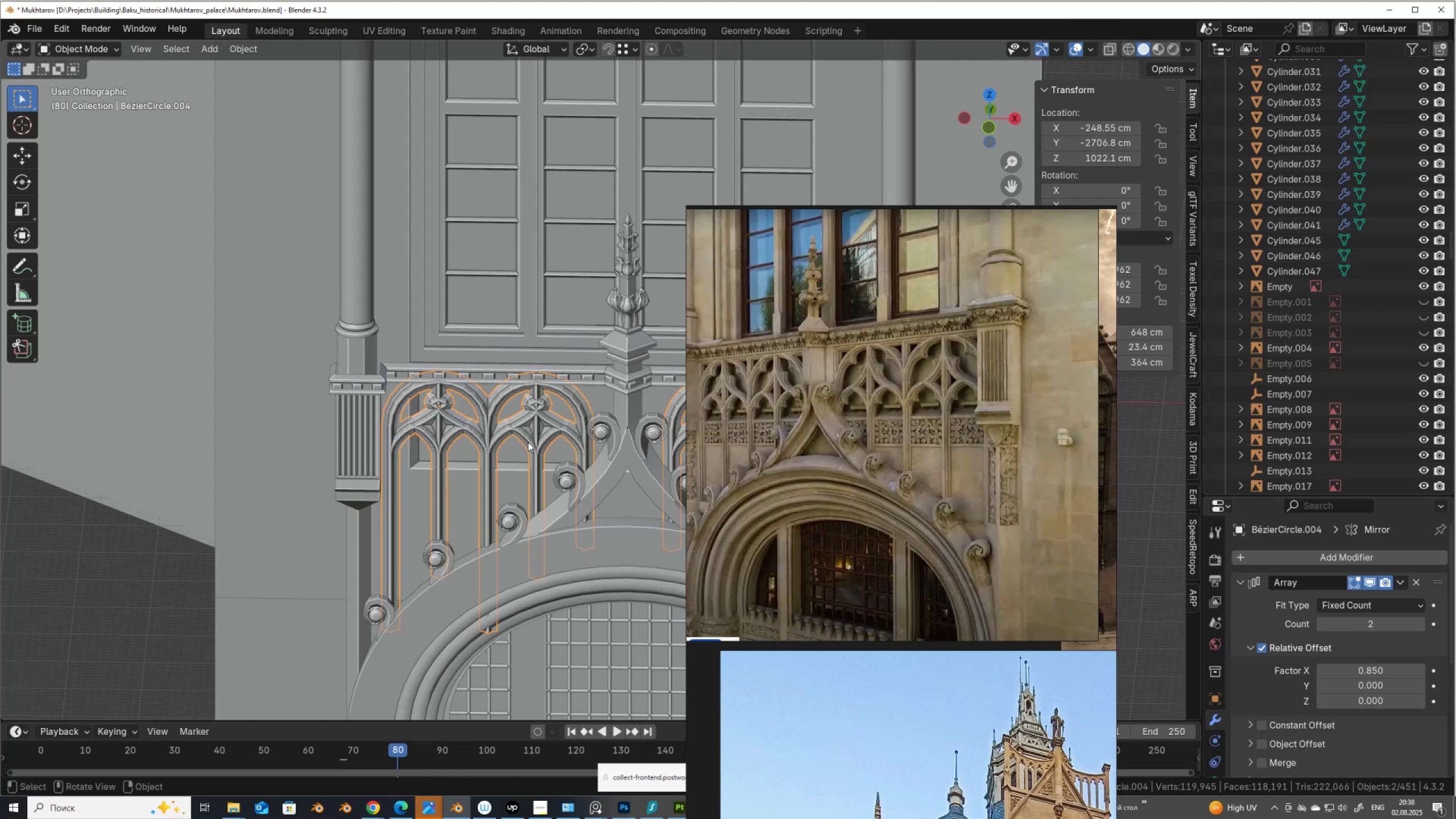 
hold_key(key=ShiftLeft, duration=0.77)
 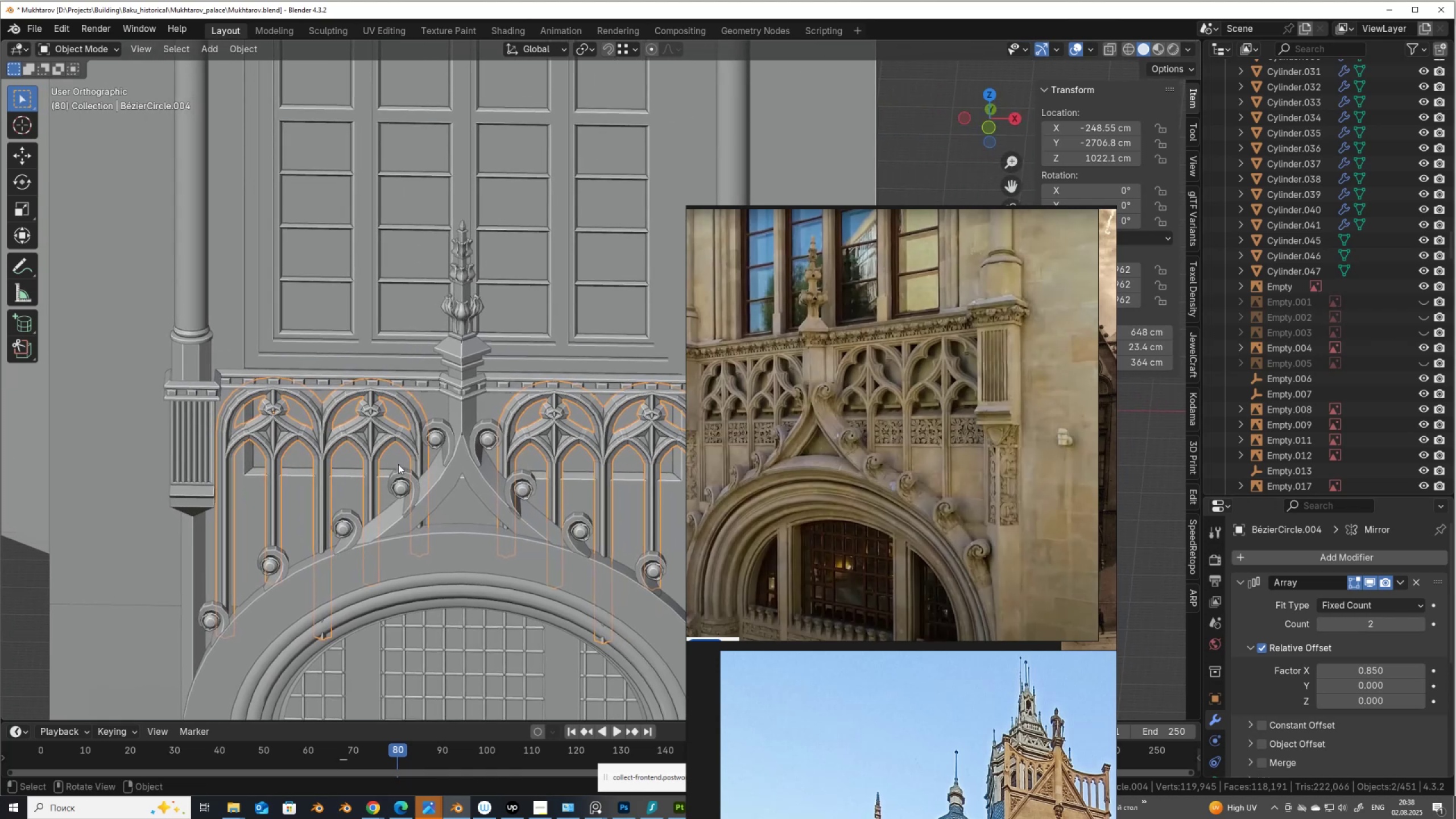 
type(gx)
 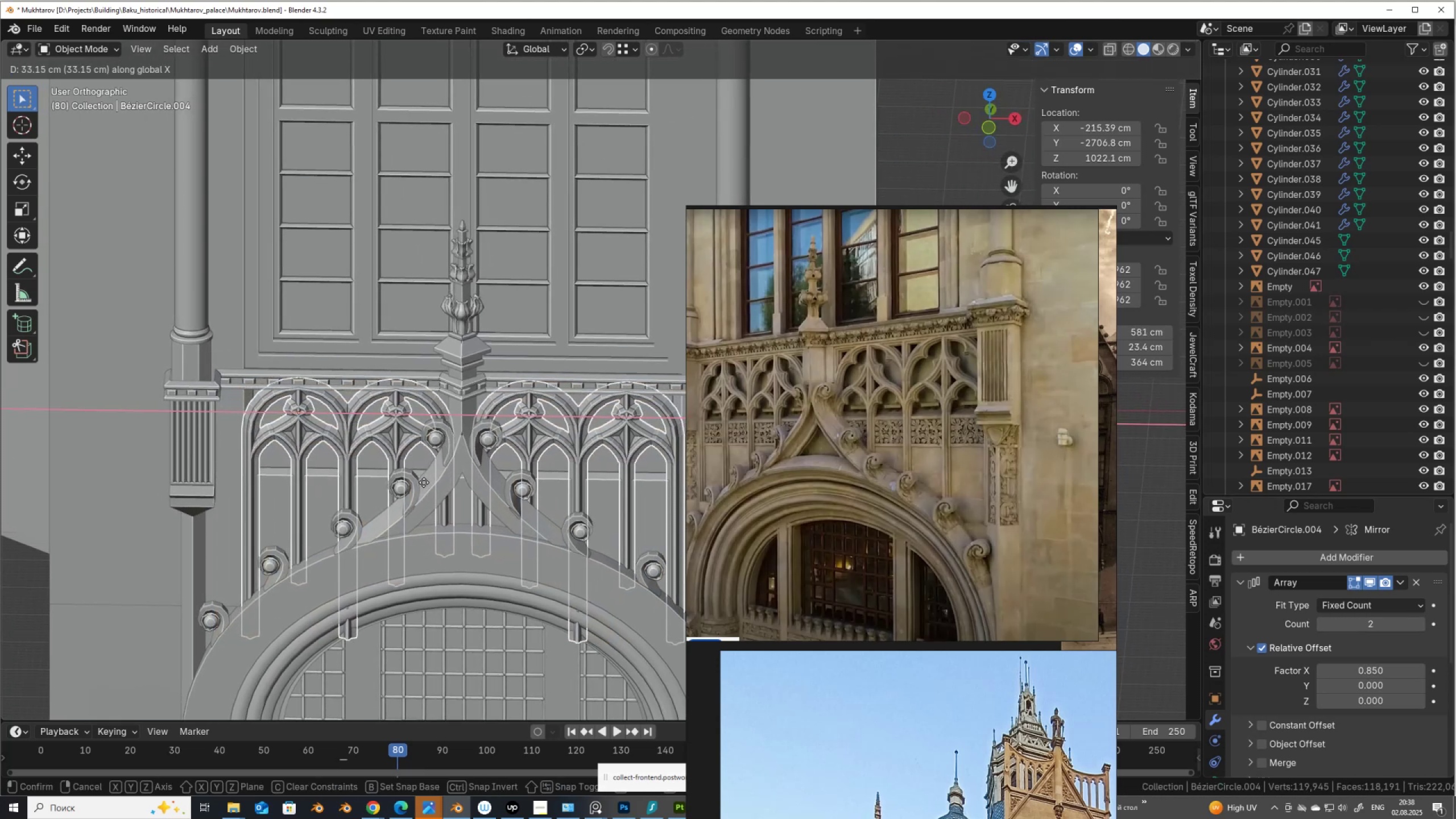 
left_click([424, 482])
 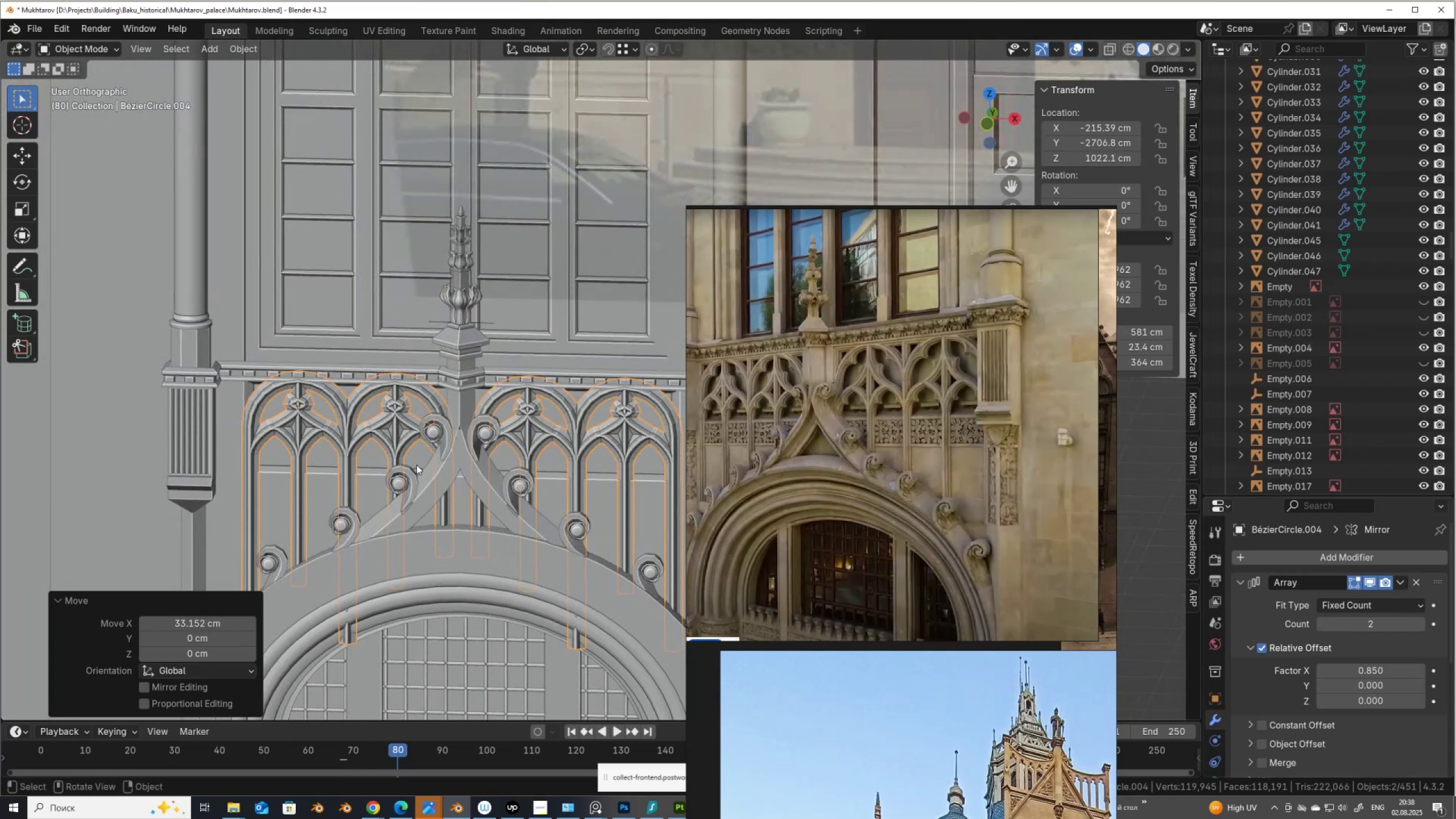 
type(gz)
 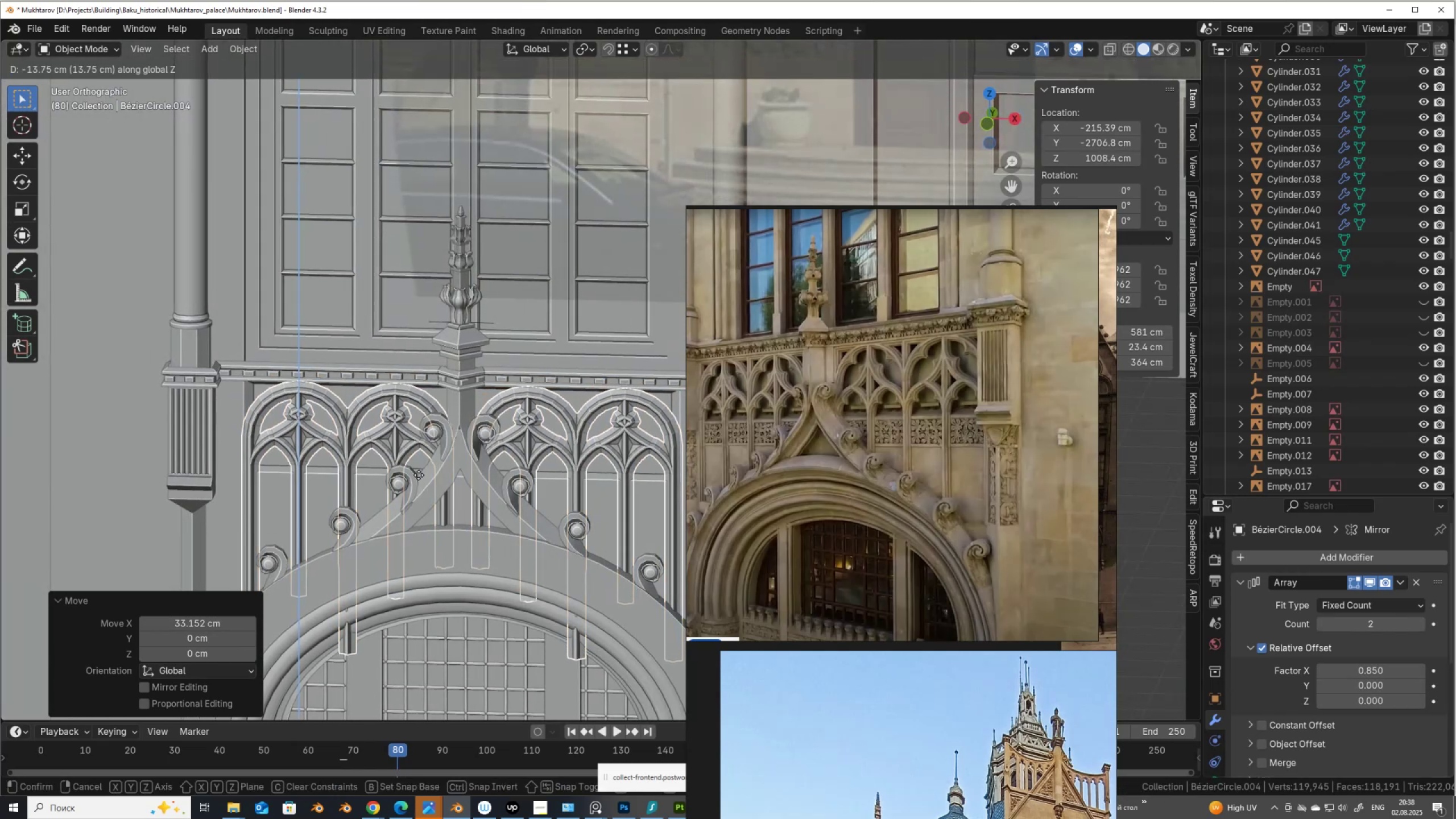 
left_click([419, 474])
 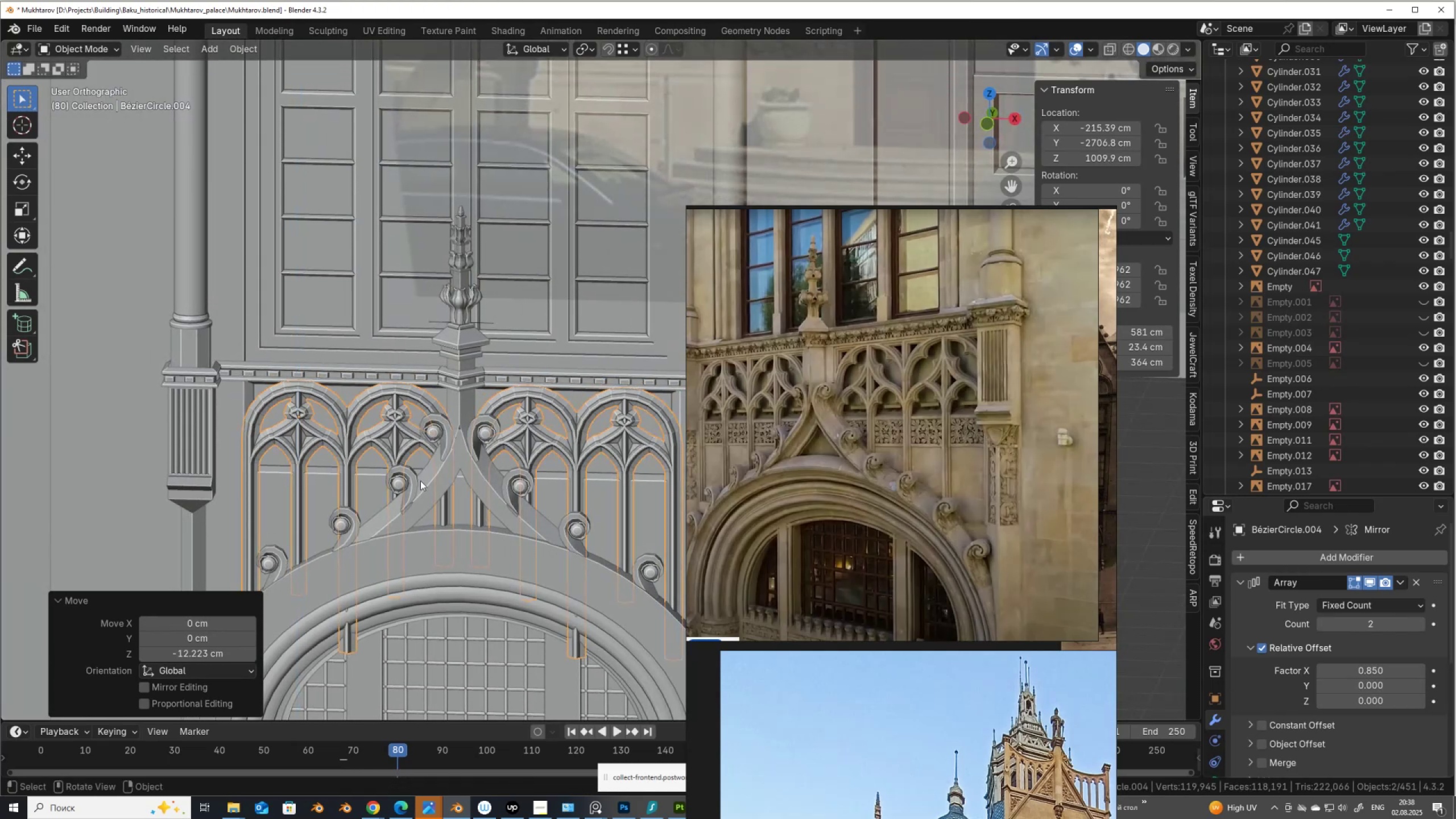 
scroll: coordinate [510, 461], scroll_direction: down, amount: 3.0
 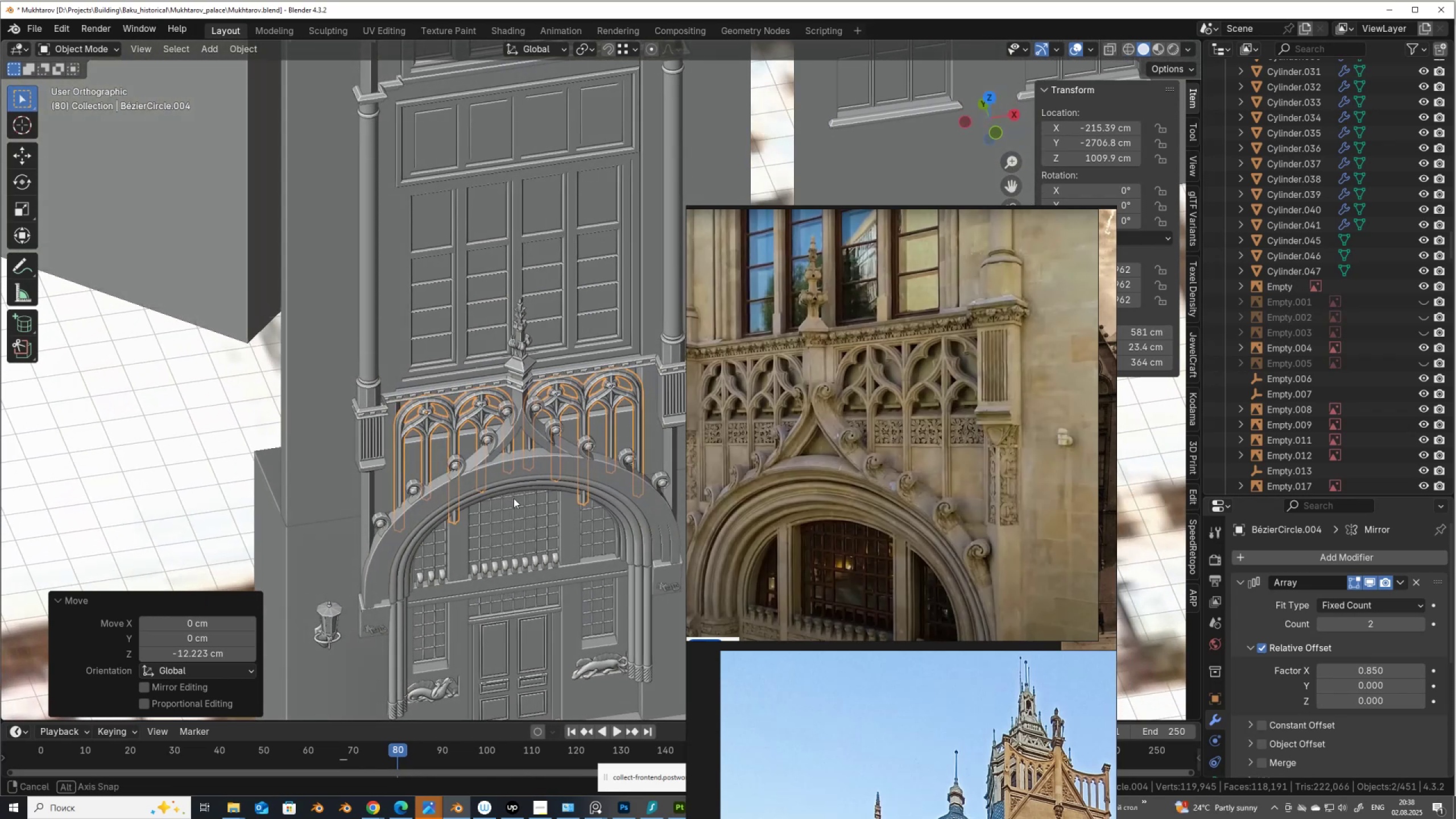 
wait(7.25)
 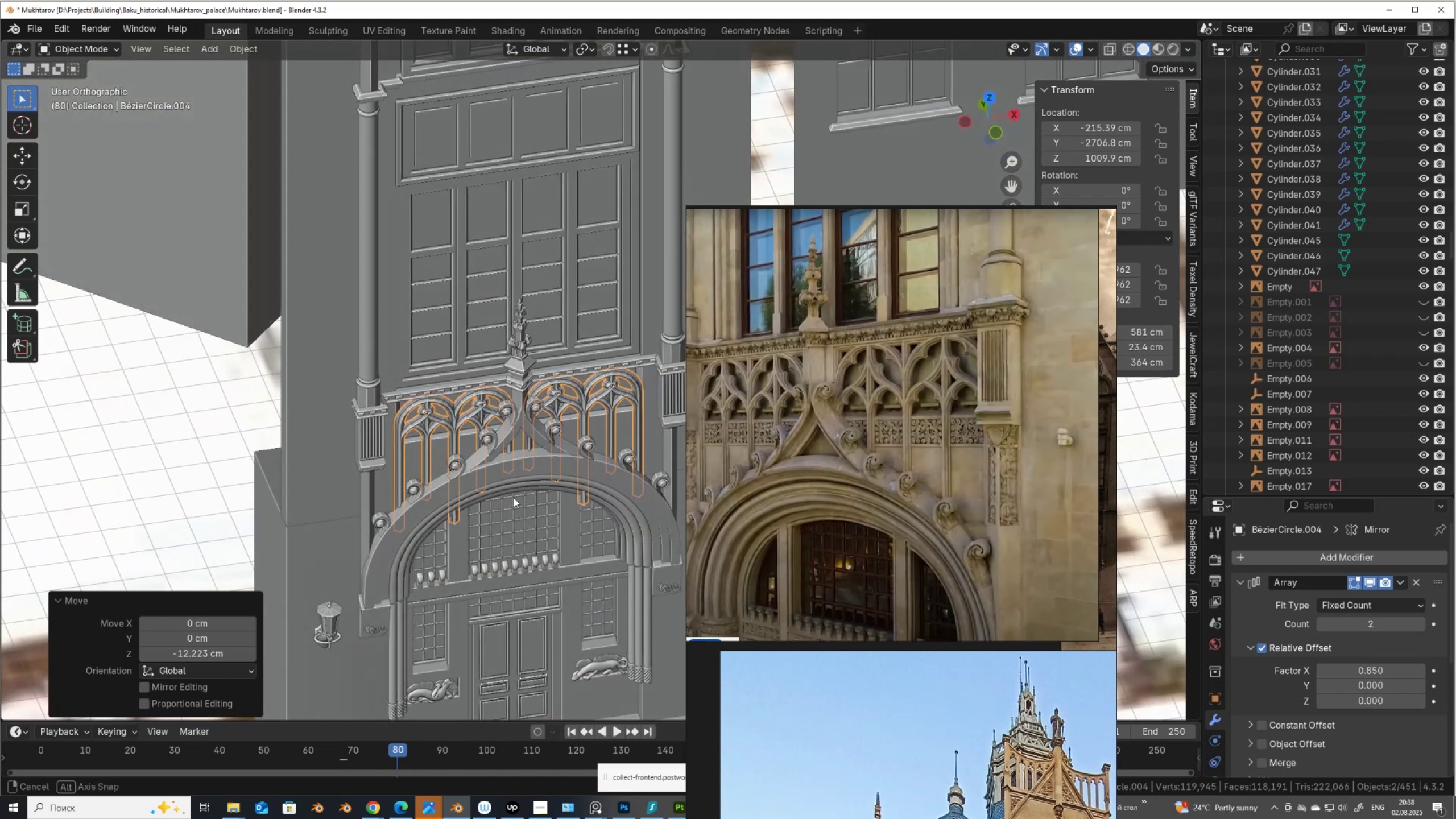 
scroll: coordinate [495, 477], scroll_direction: up, amount: 5.0
 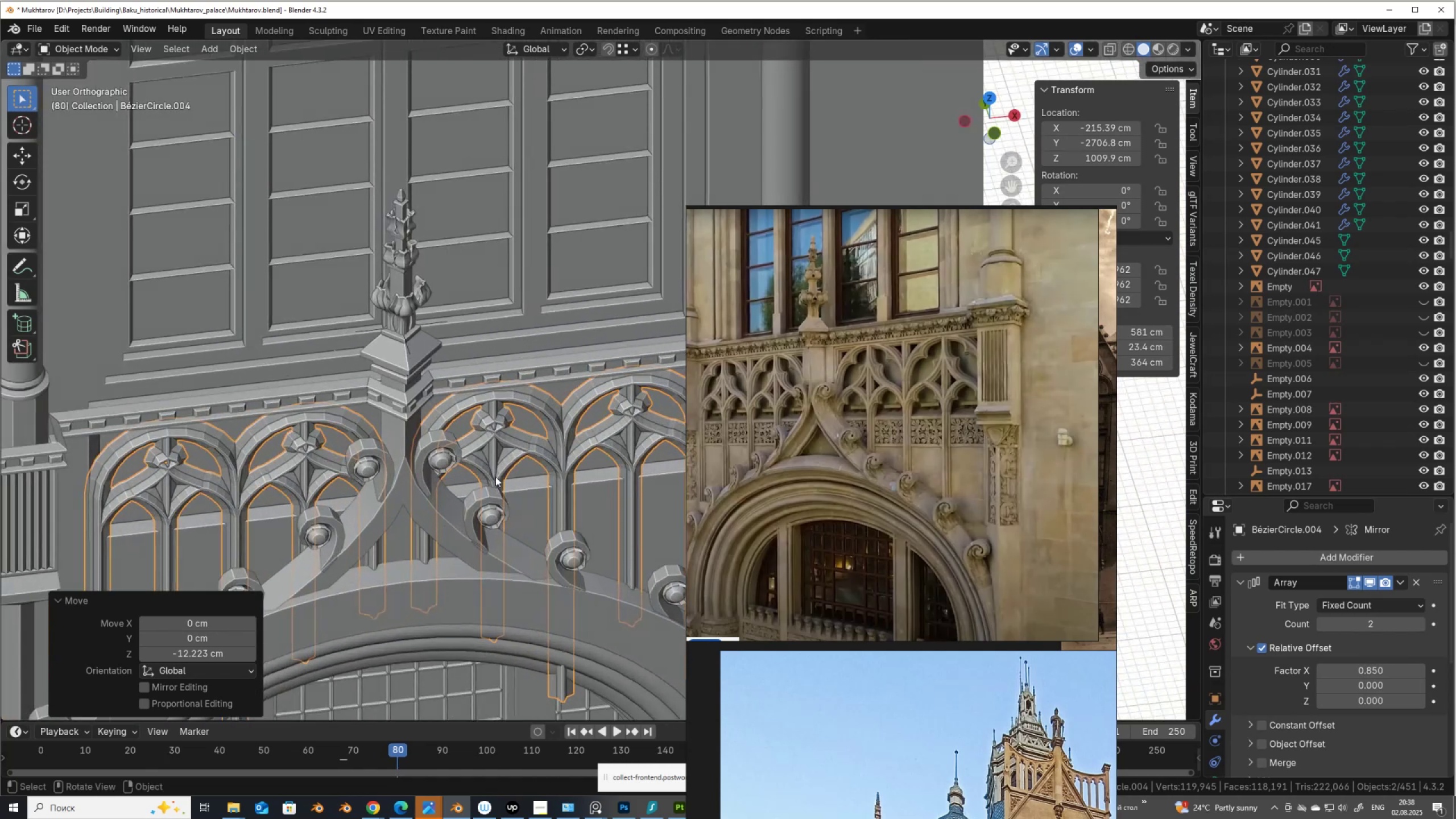 
scroll: coordinate [653, 496], scroll_direction: down, amount: 7.0
 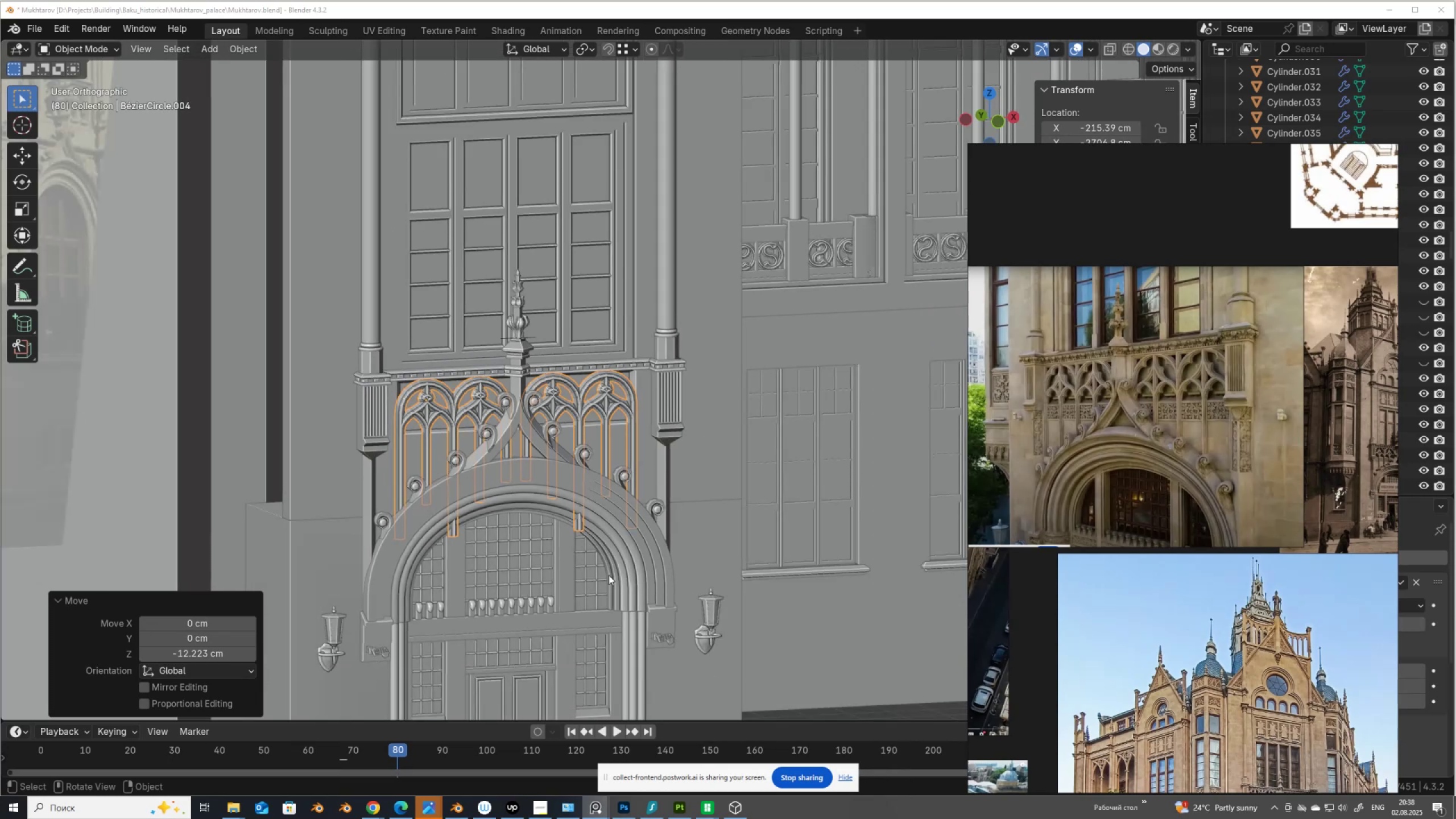 
hold_key(key=ShiftLeft, duration=0.5)
scroll: coordinate [710, 408], scroll_direction: up, amount: 10.0
 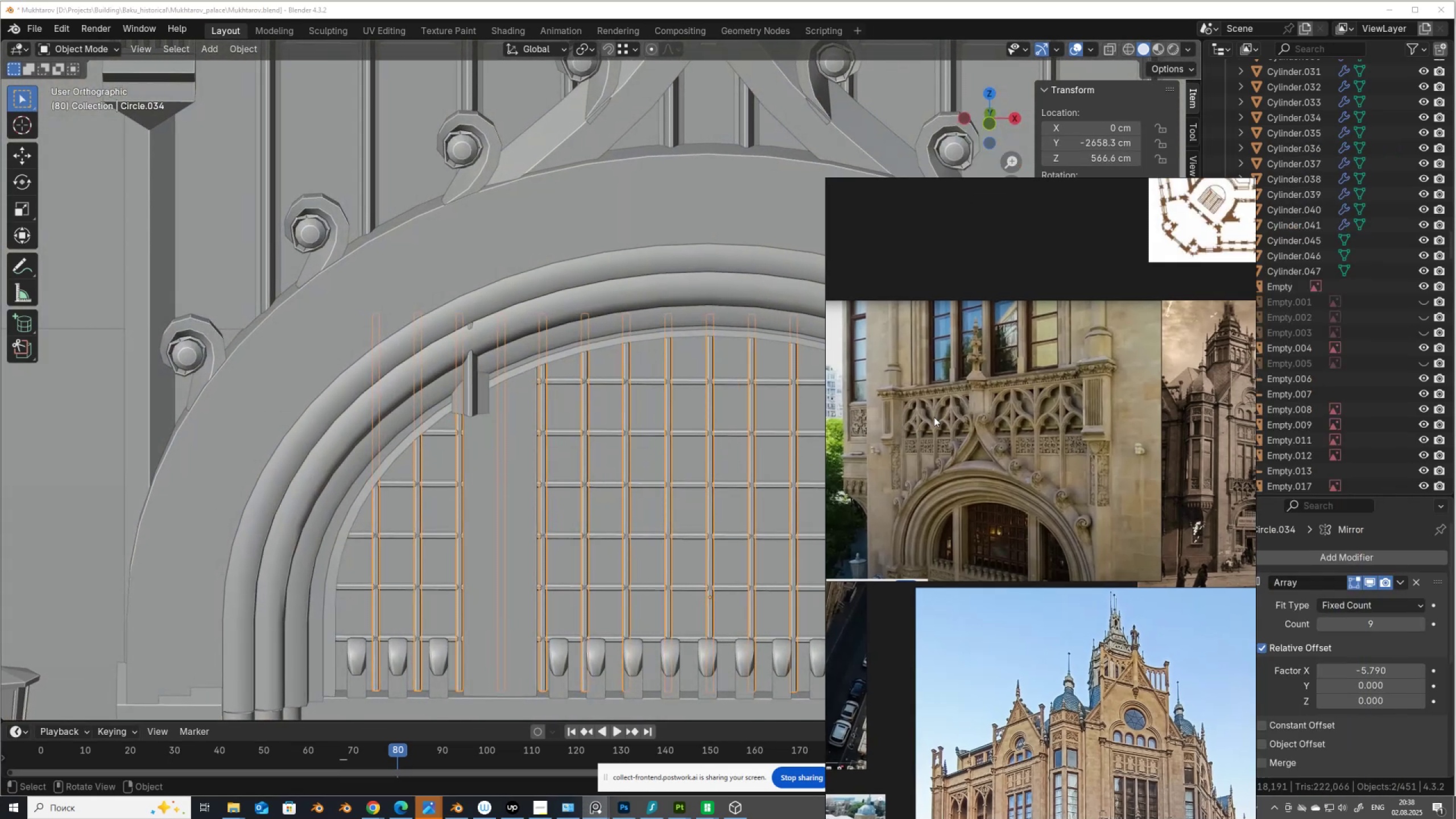 
scroll: coordinate [1393, 635], scroll_direction: down, amount: 9.0
 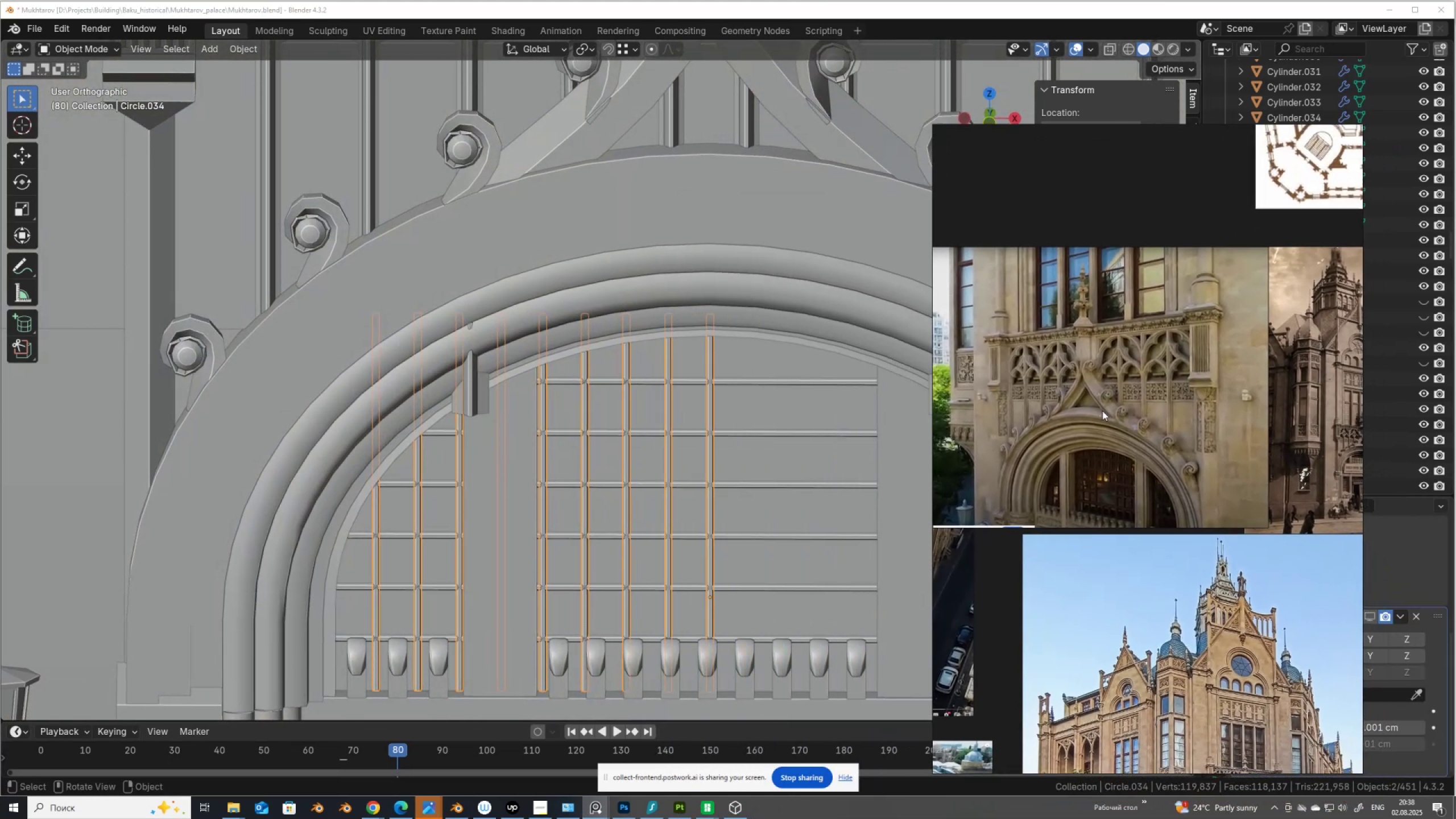 
scroll: coordinate [1139, 545], scroll_direction: up, amount: 7.0
 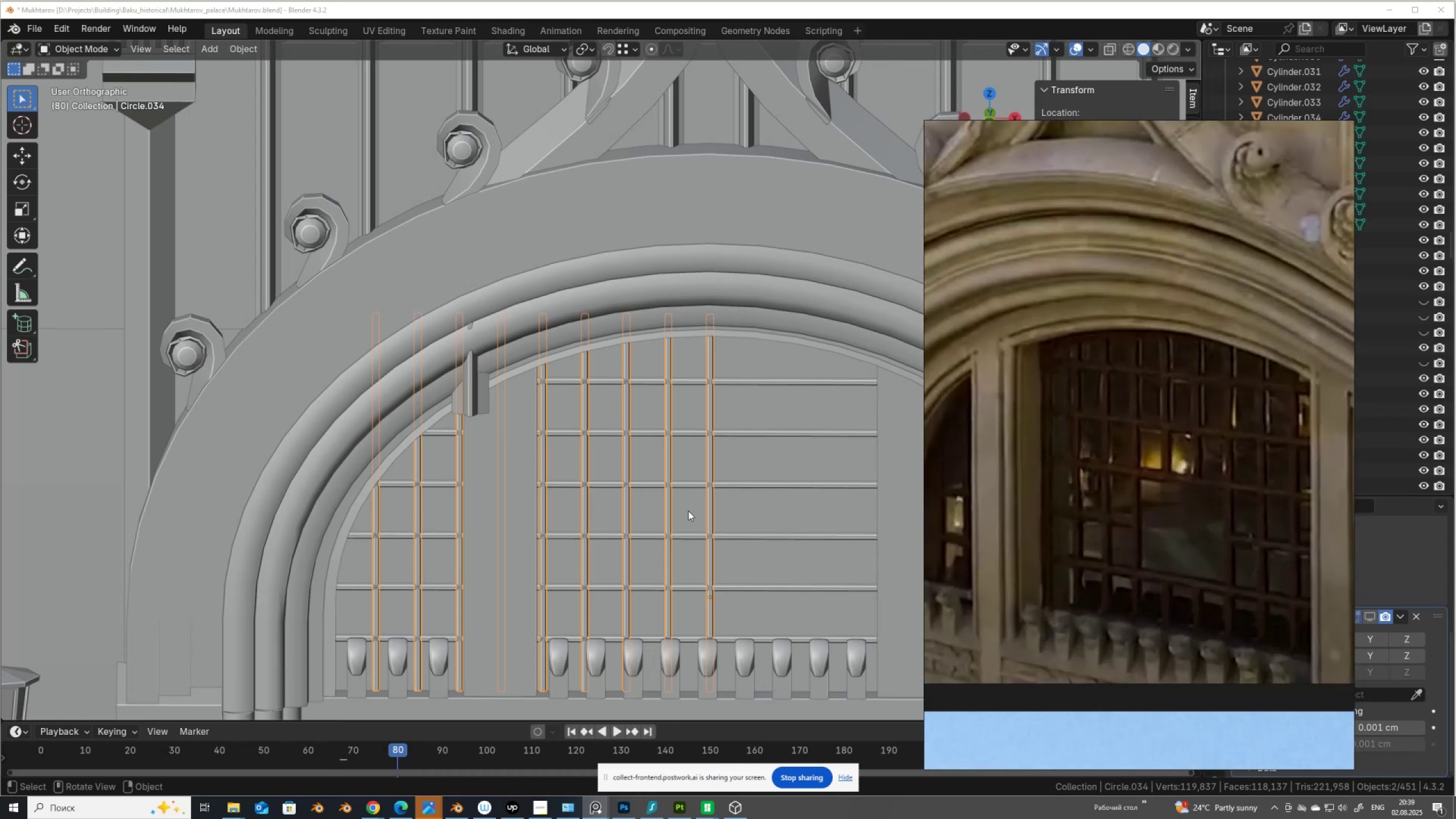 
wait(10.38)
 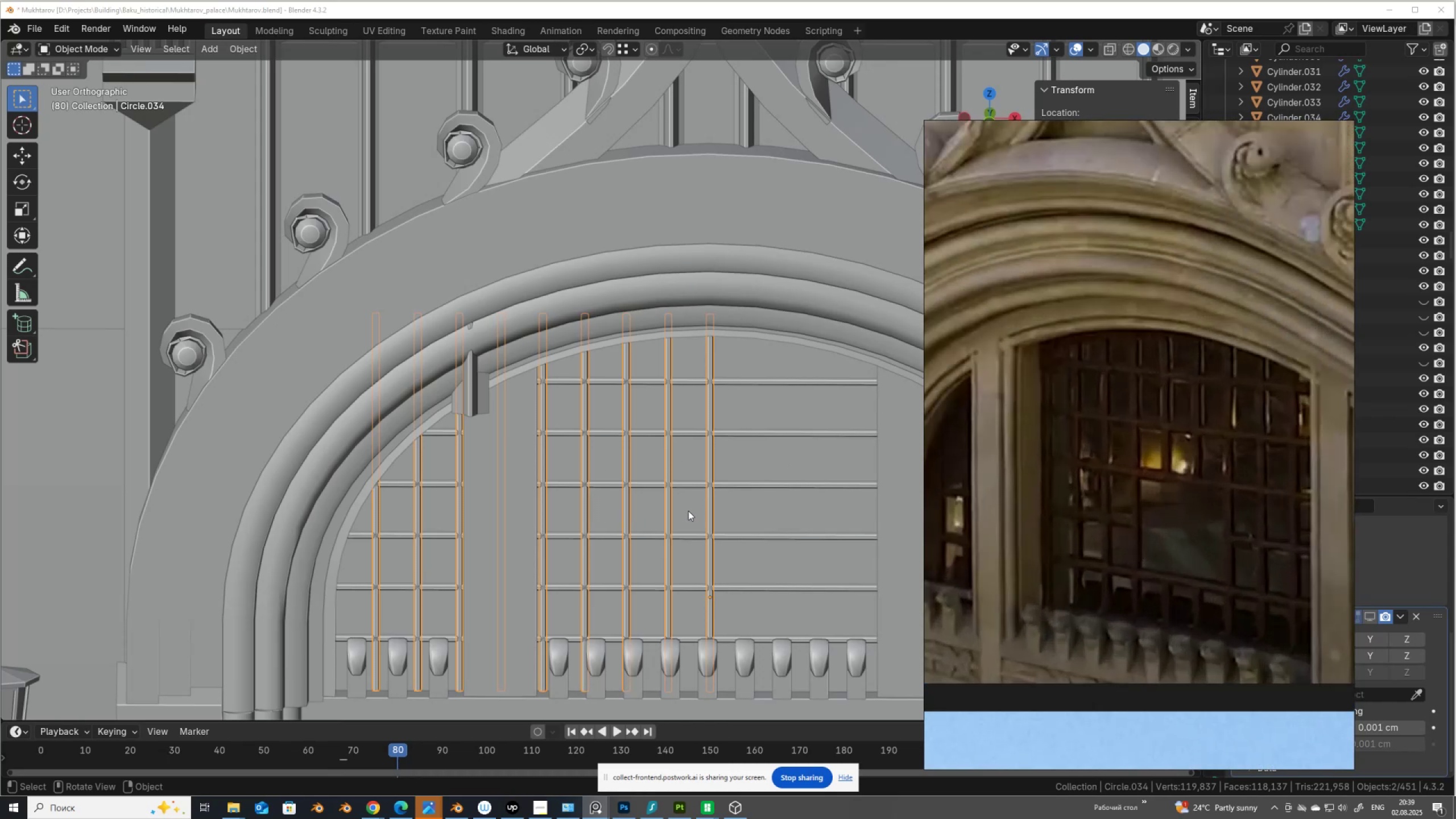 
hold_key(key=AltLeft, duration=0.62)
 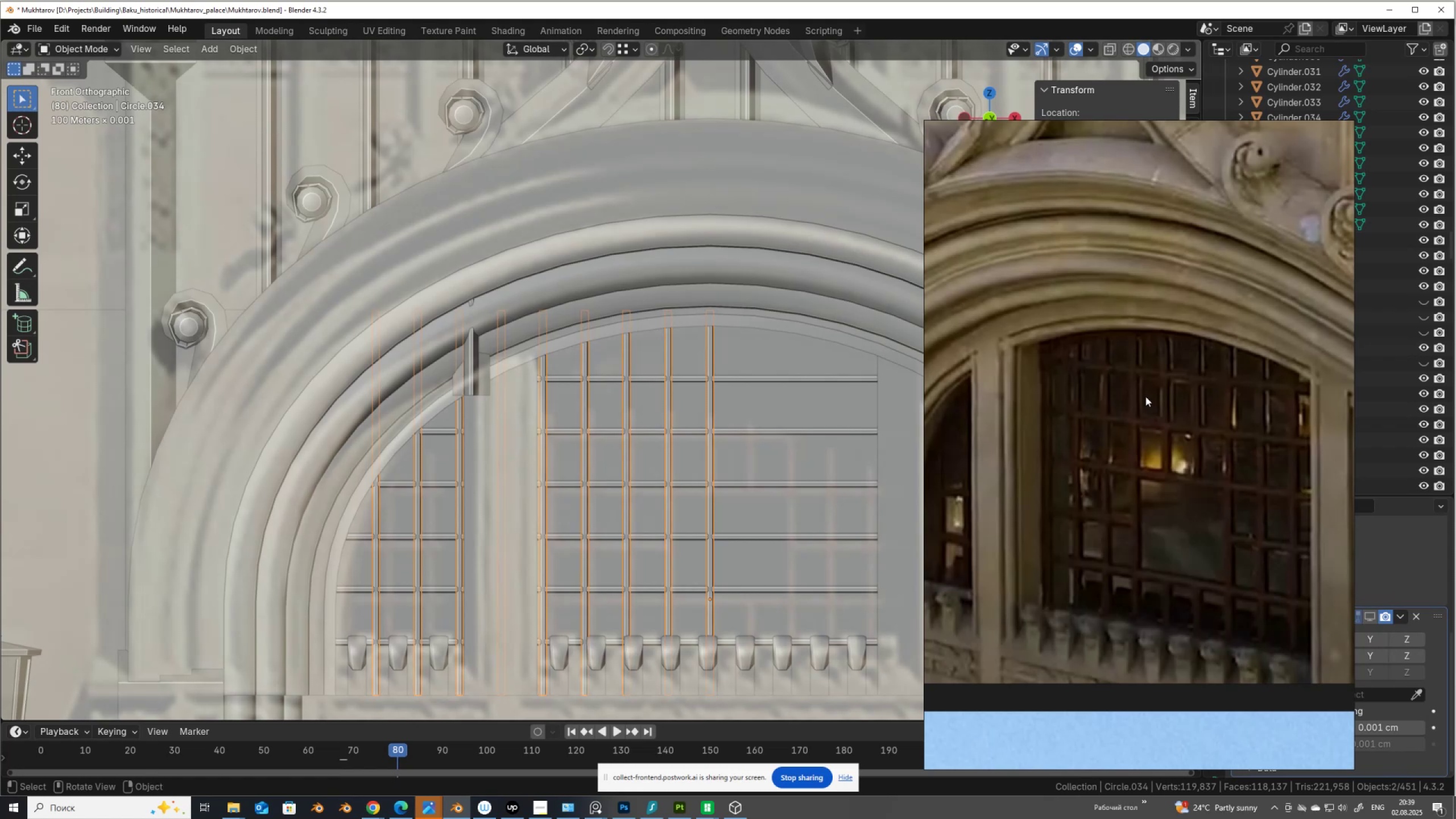 
wait(12.4)
 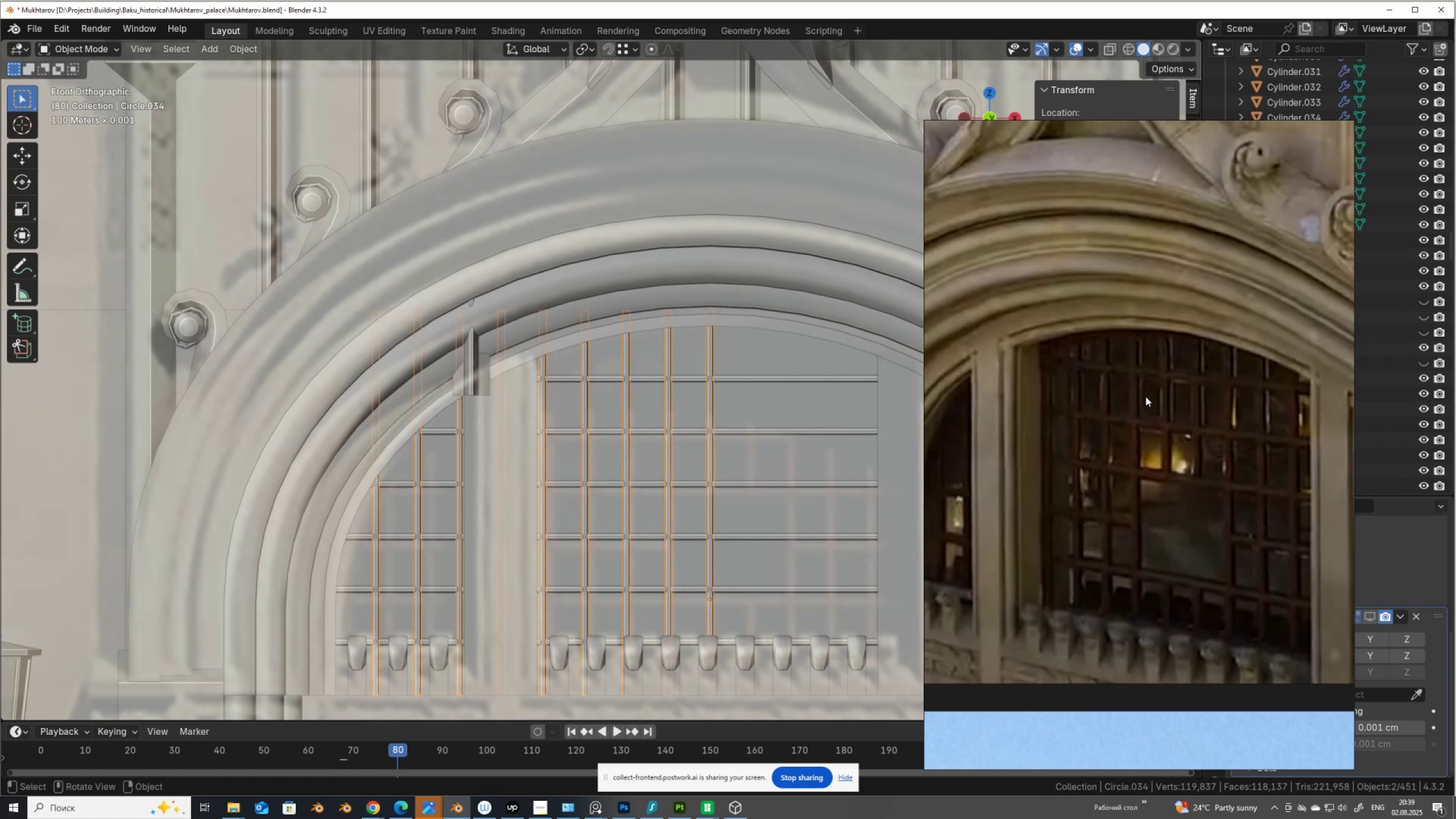 
scroll: coordinate [1335, 560], scroll_direction: up, amount: 4.0
 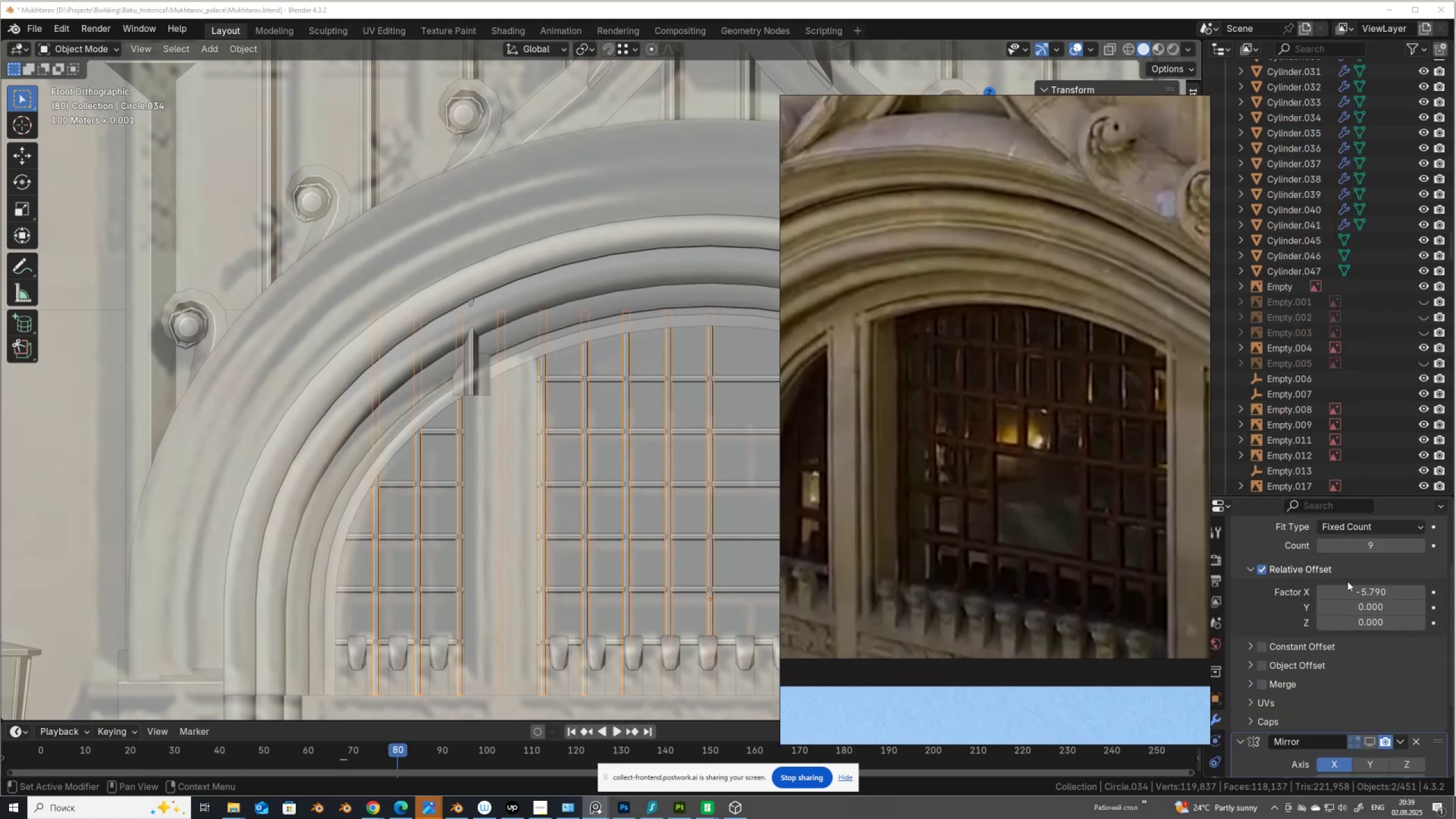 
hold_key(key=ShiftLeft, duration=1.54)
 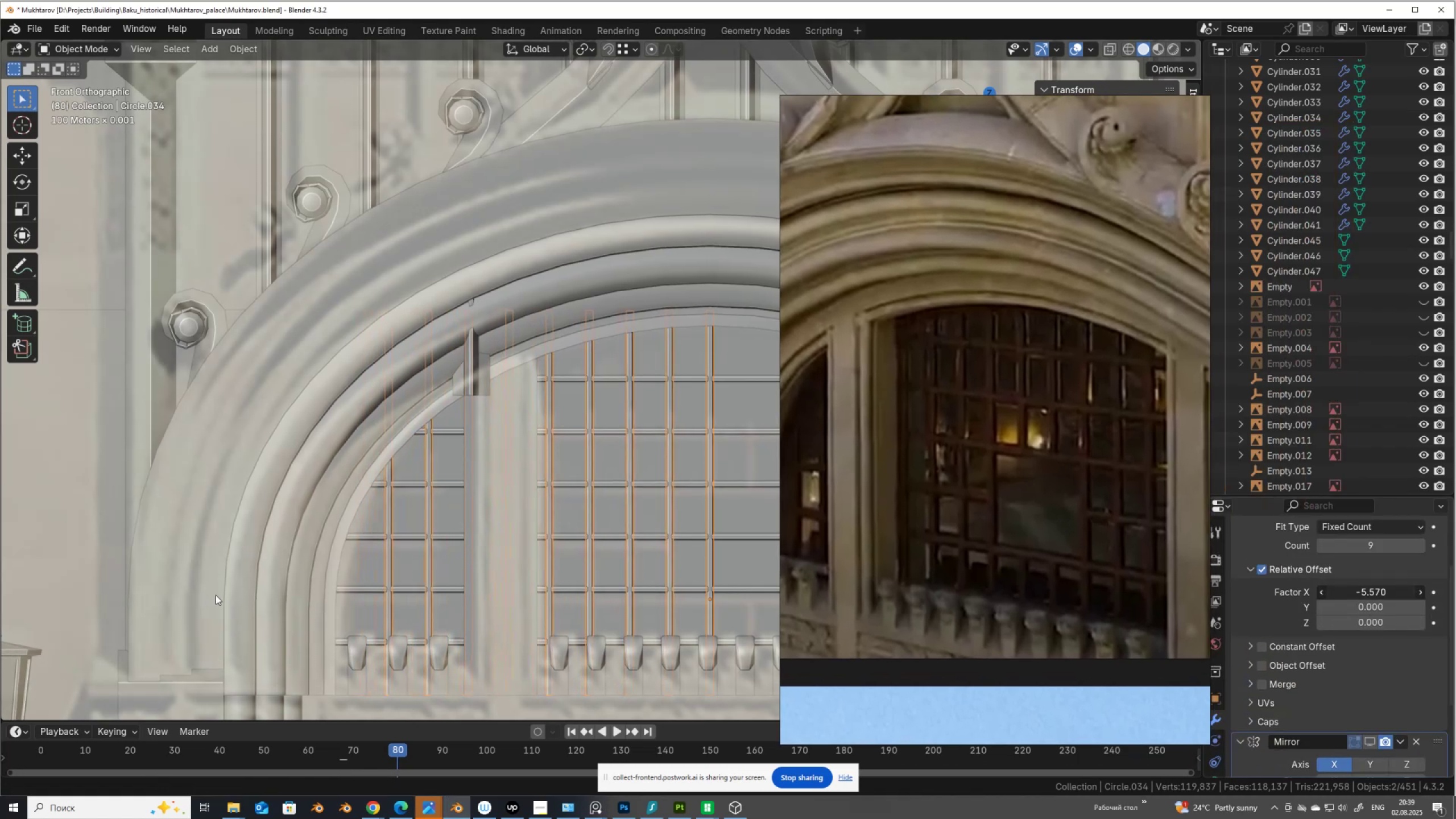 
hold_key(key=ShiftLeft, duration=1.43)
 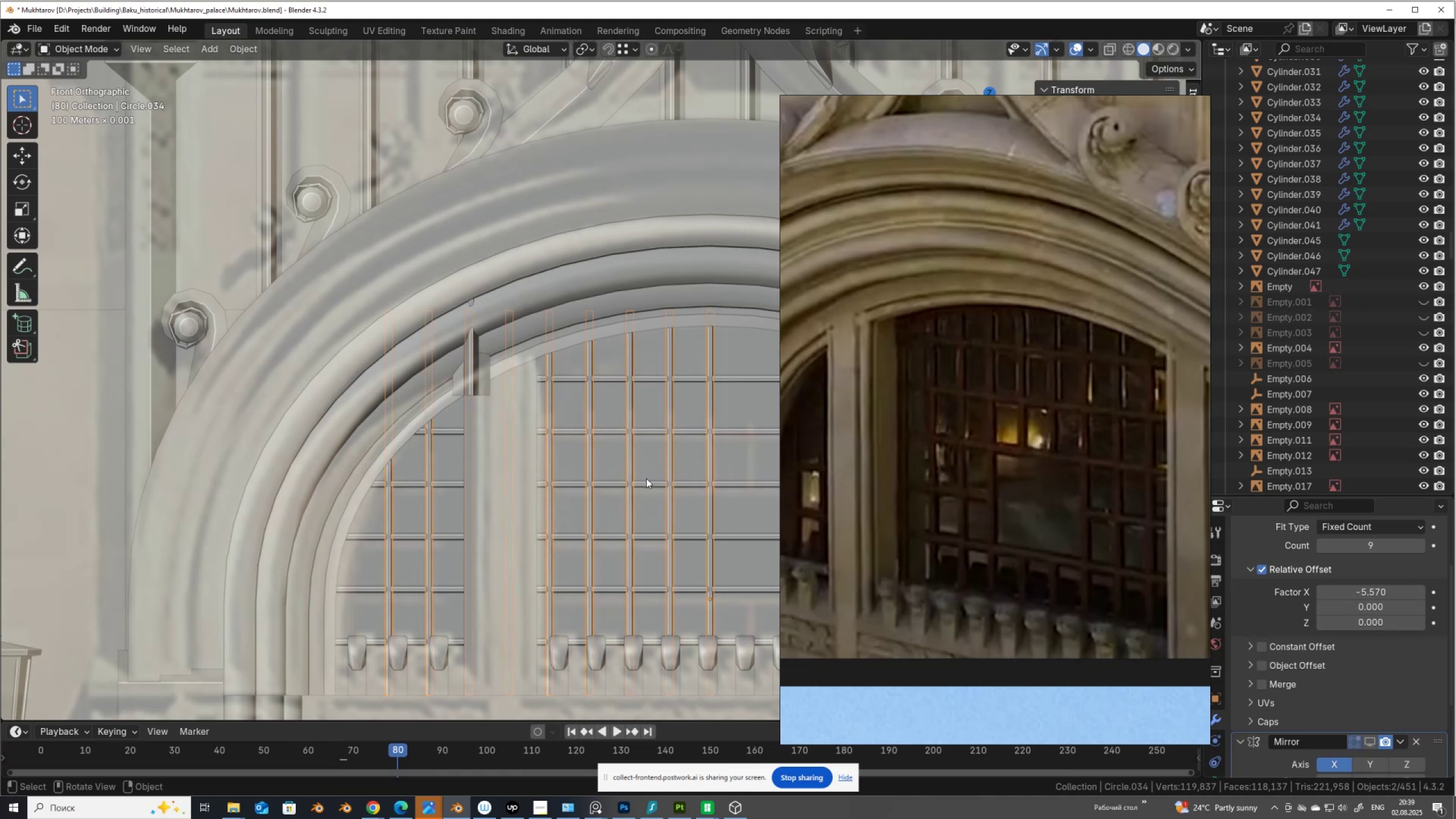 
type(gx)
 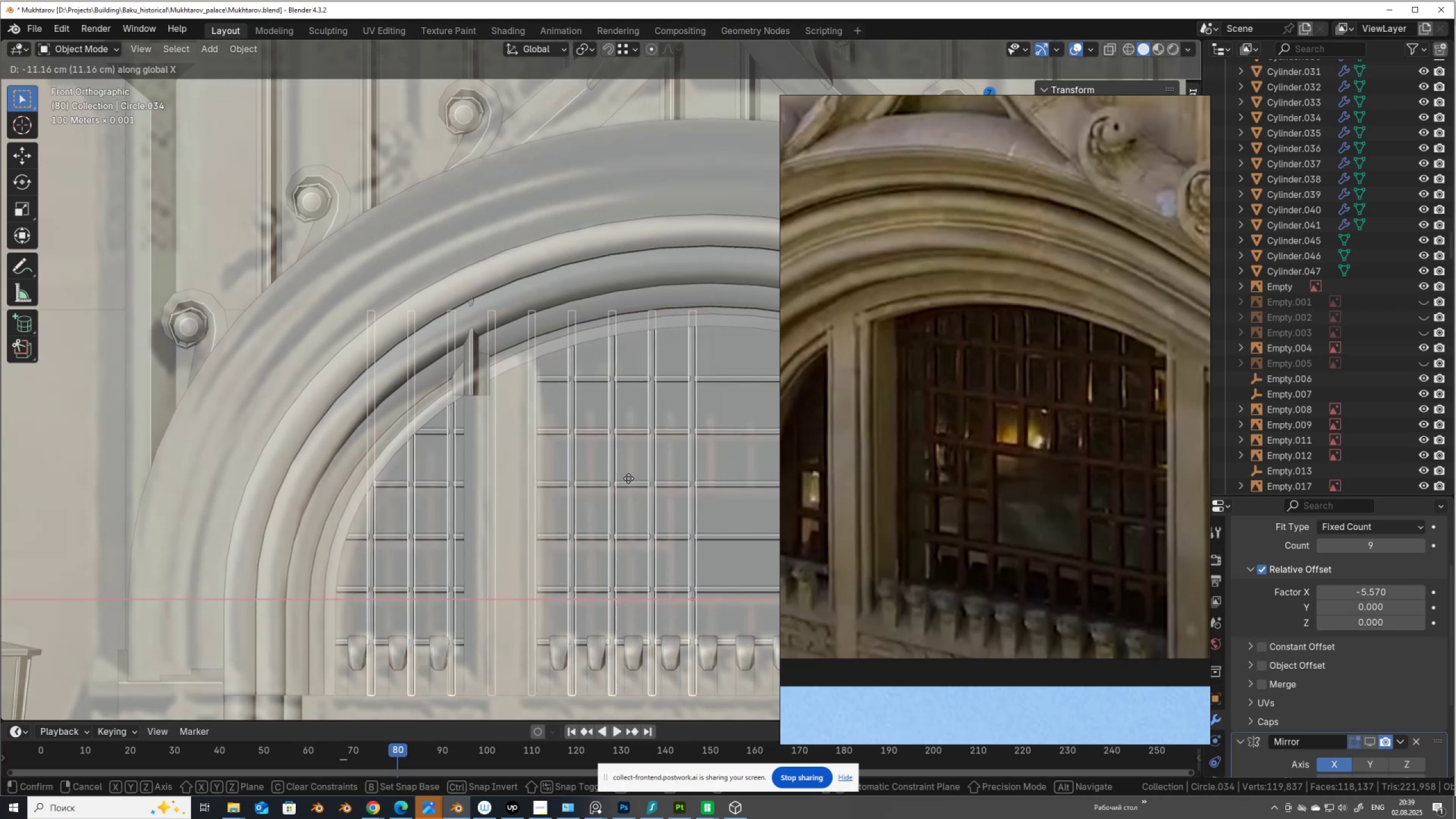 
left_click([628, 478])
 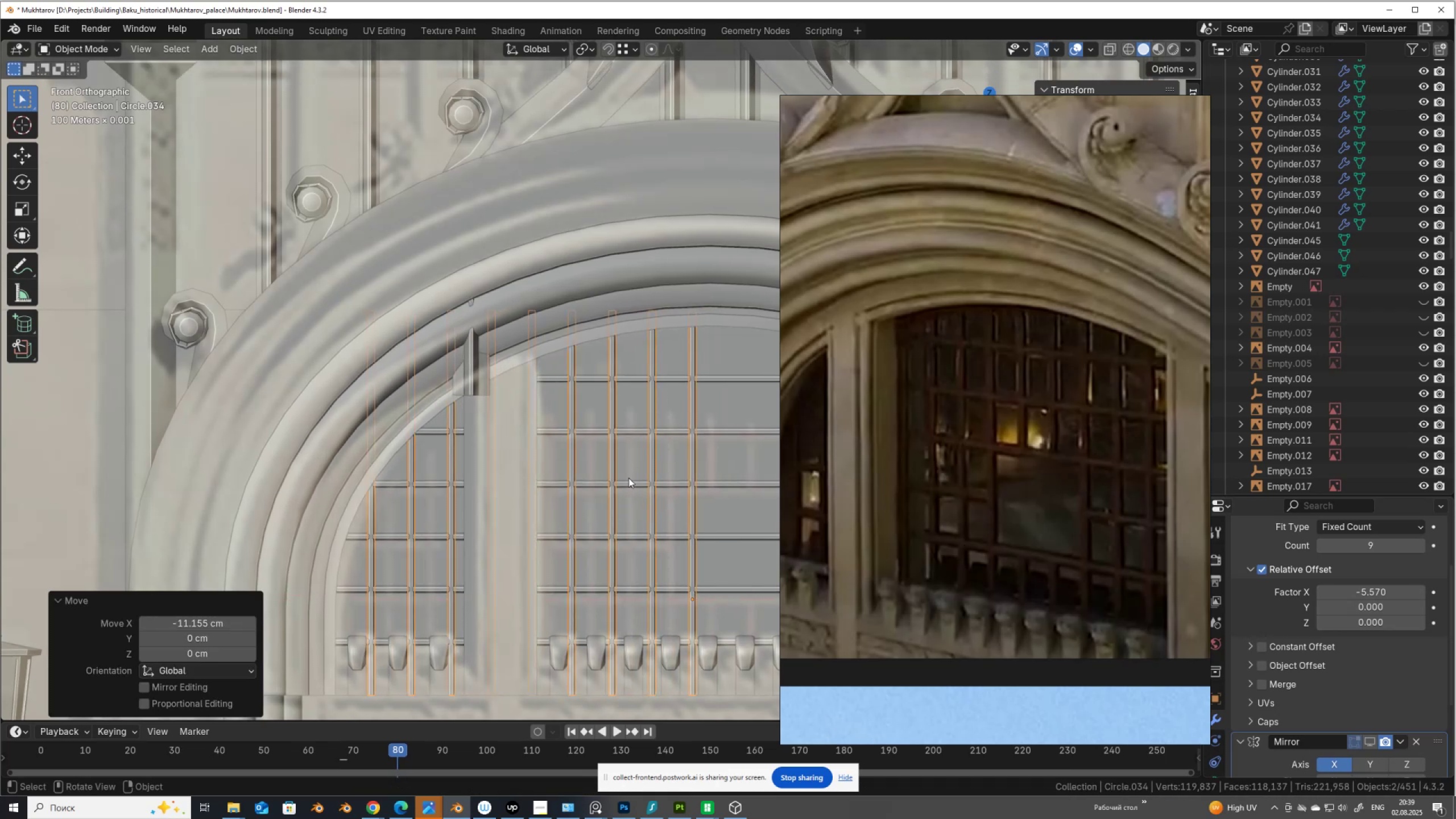 
scroll: coordinate [485, 410], scroll_direction: down, amount: 2.0
 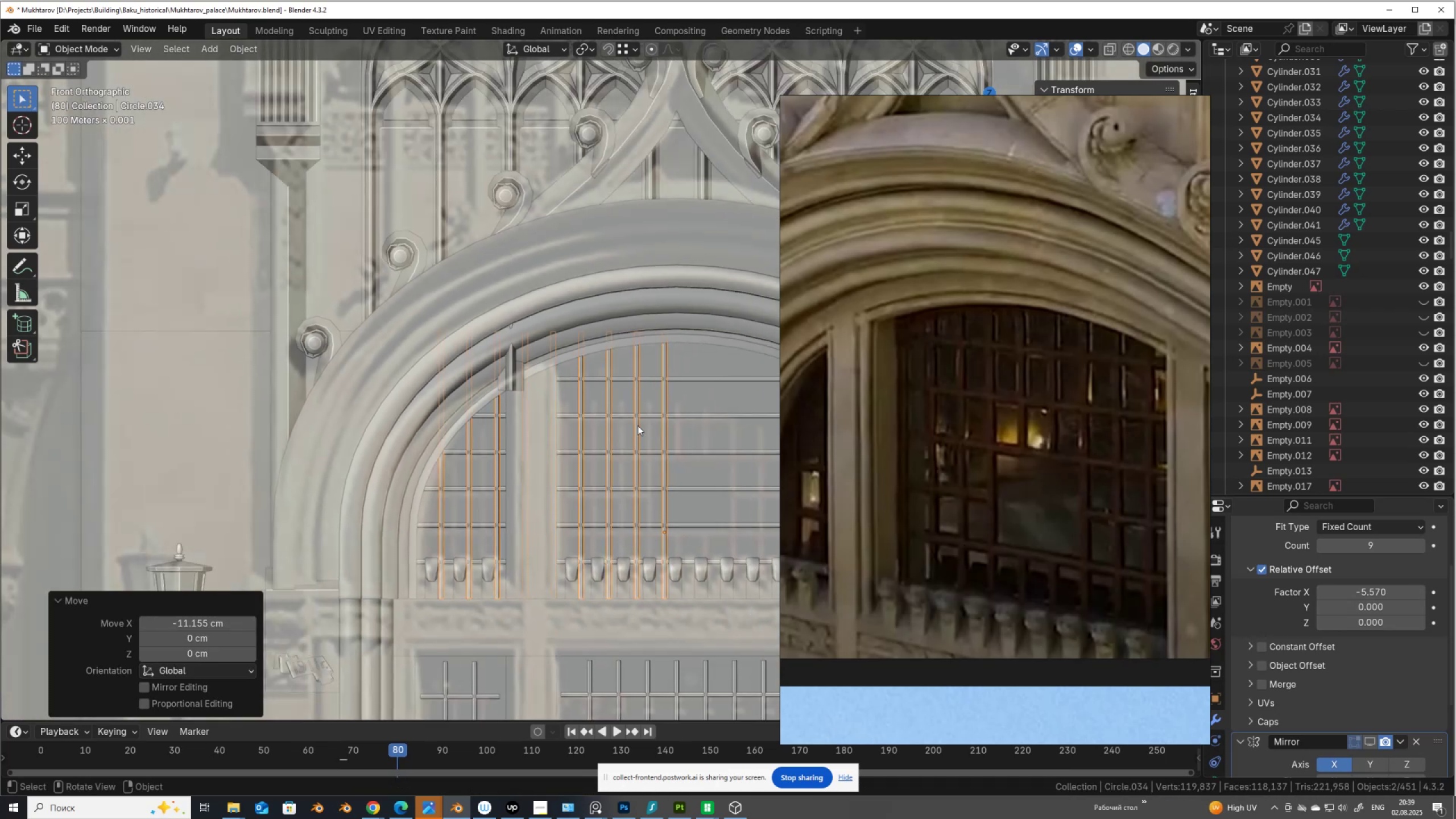 
hold_key(key=ShiftLeft, duration=0.67)
 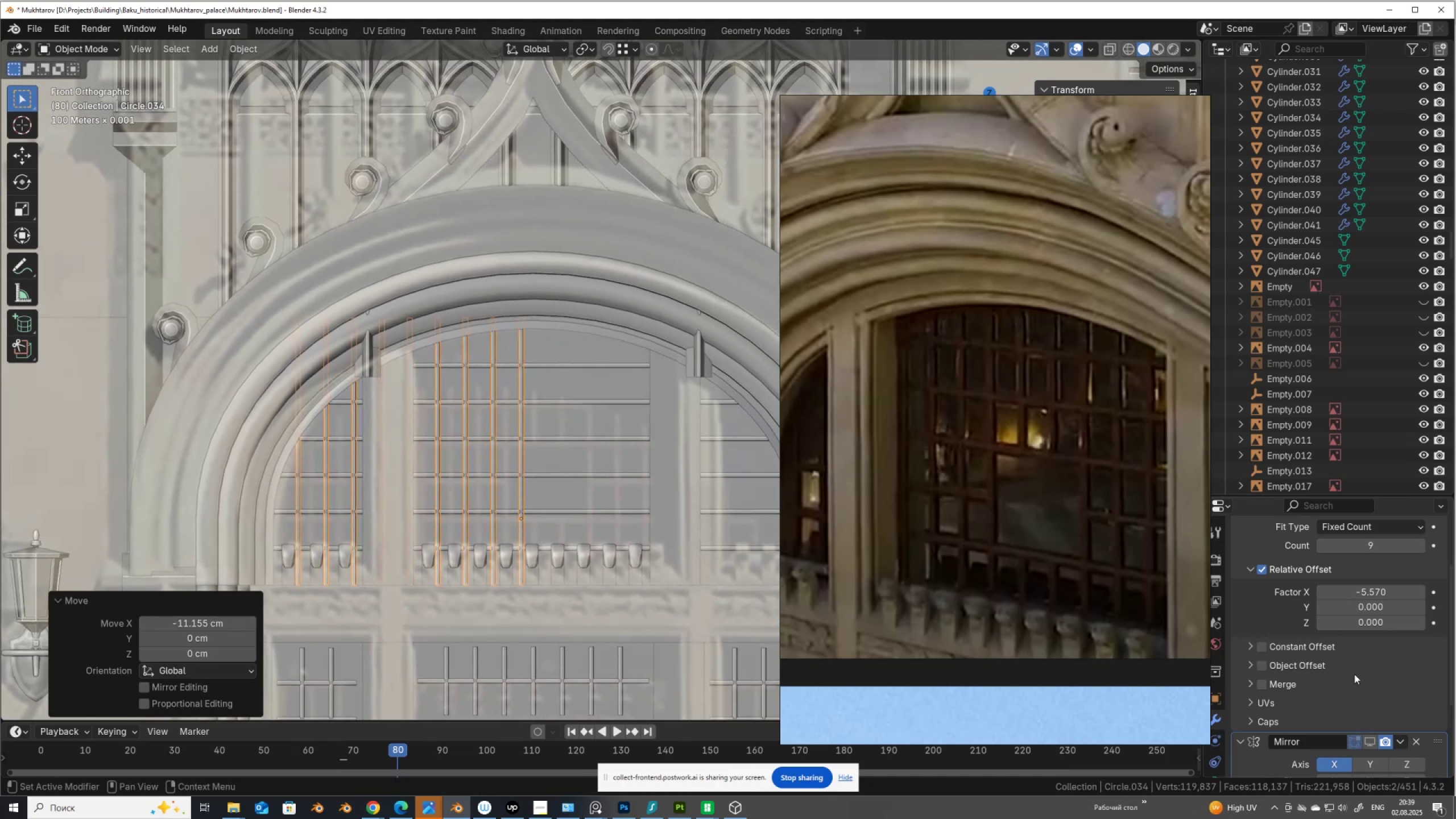 
scroll: coordinate [1333, 657], scroll_direction: down, amount: 1.0
 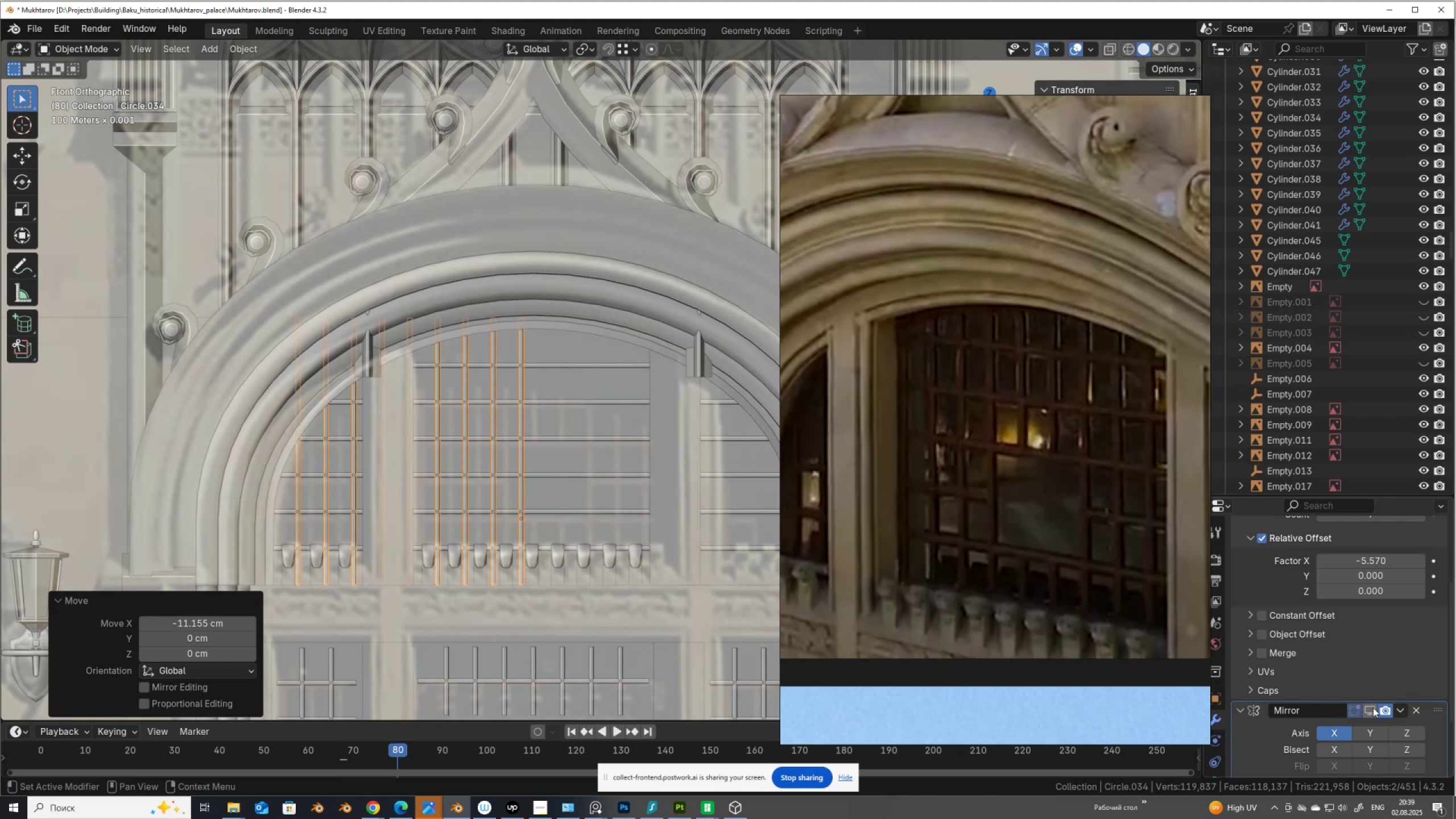 
left_click([1373, 708])
 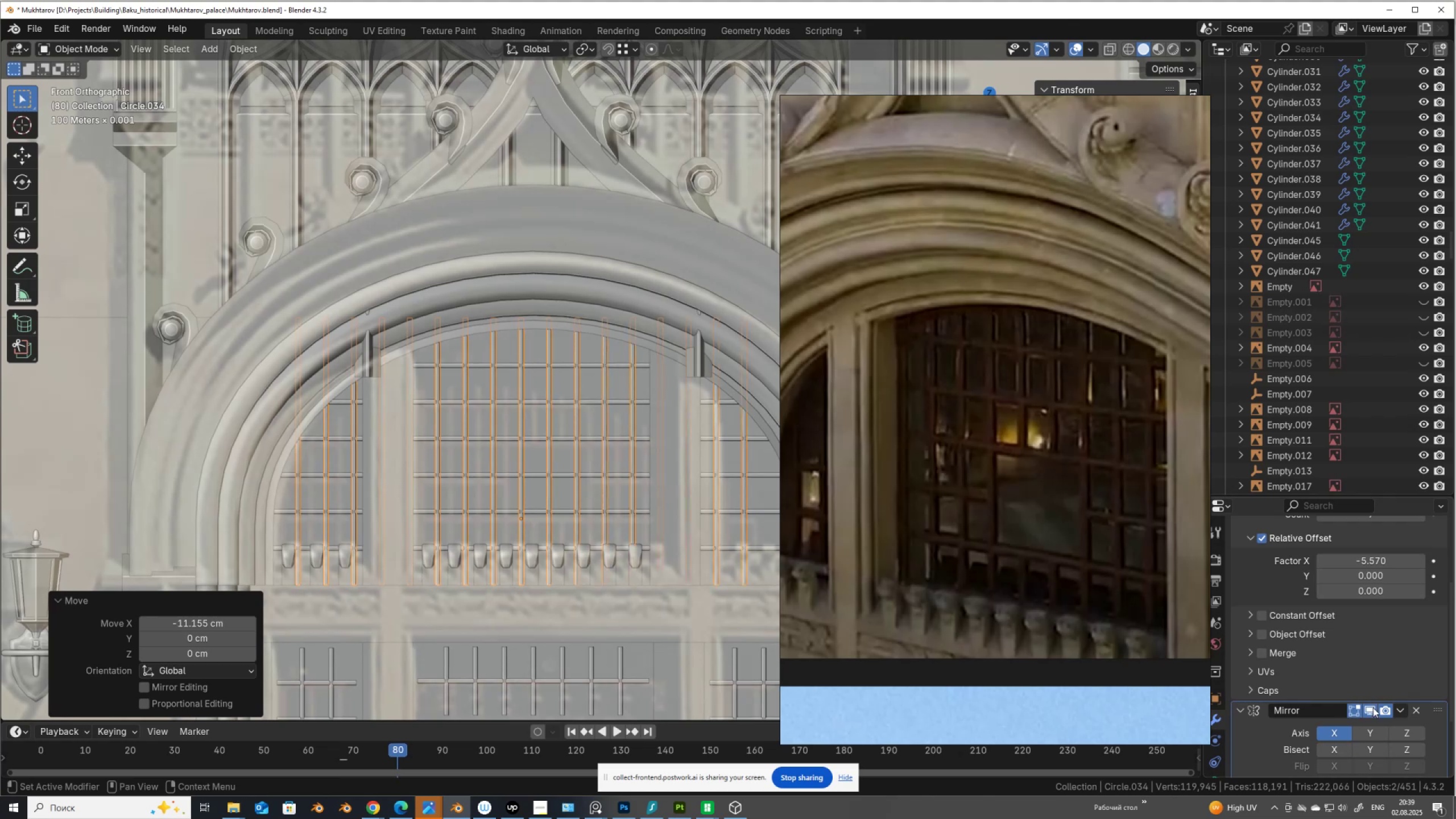 
scroll: coordinate [525, 515], scroll_direction: up, amount: 1.0
 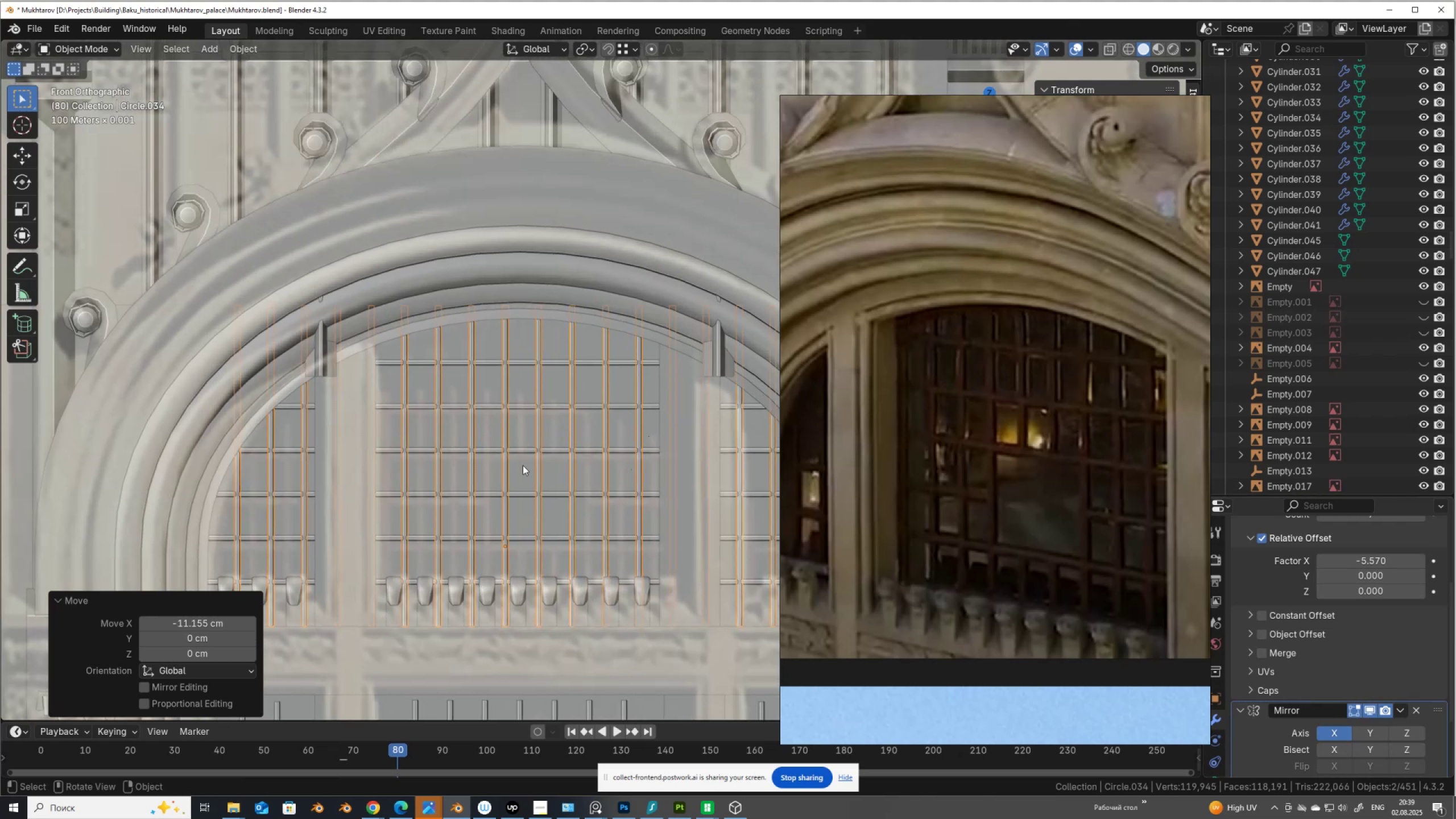 
wait(5.75)
 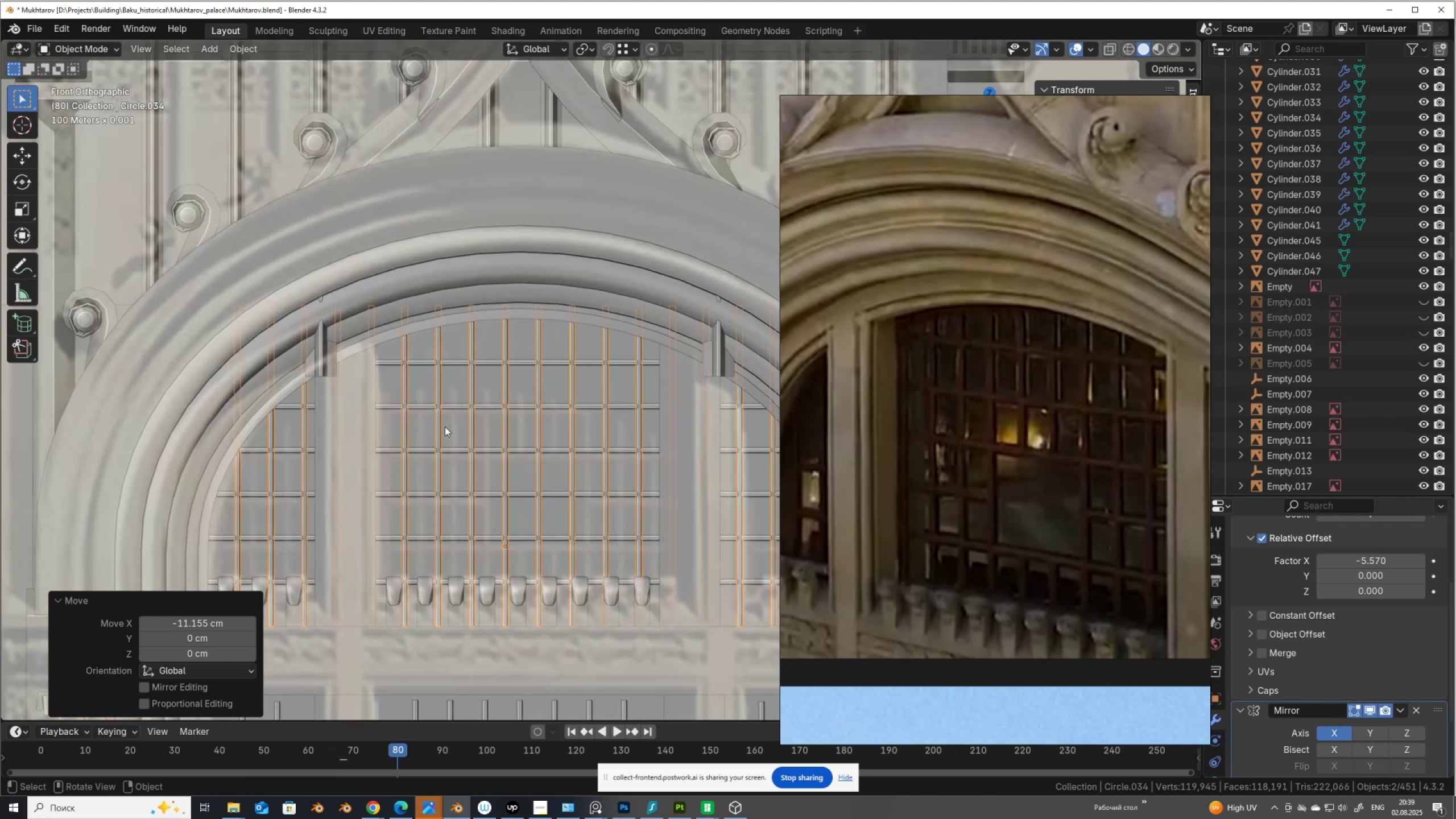 
hold_key(key=ShiftLeft, duration=1.5)
 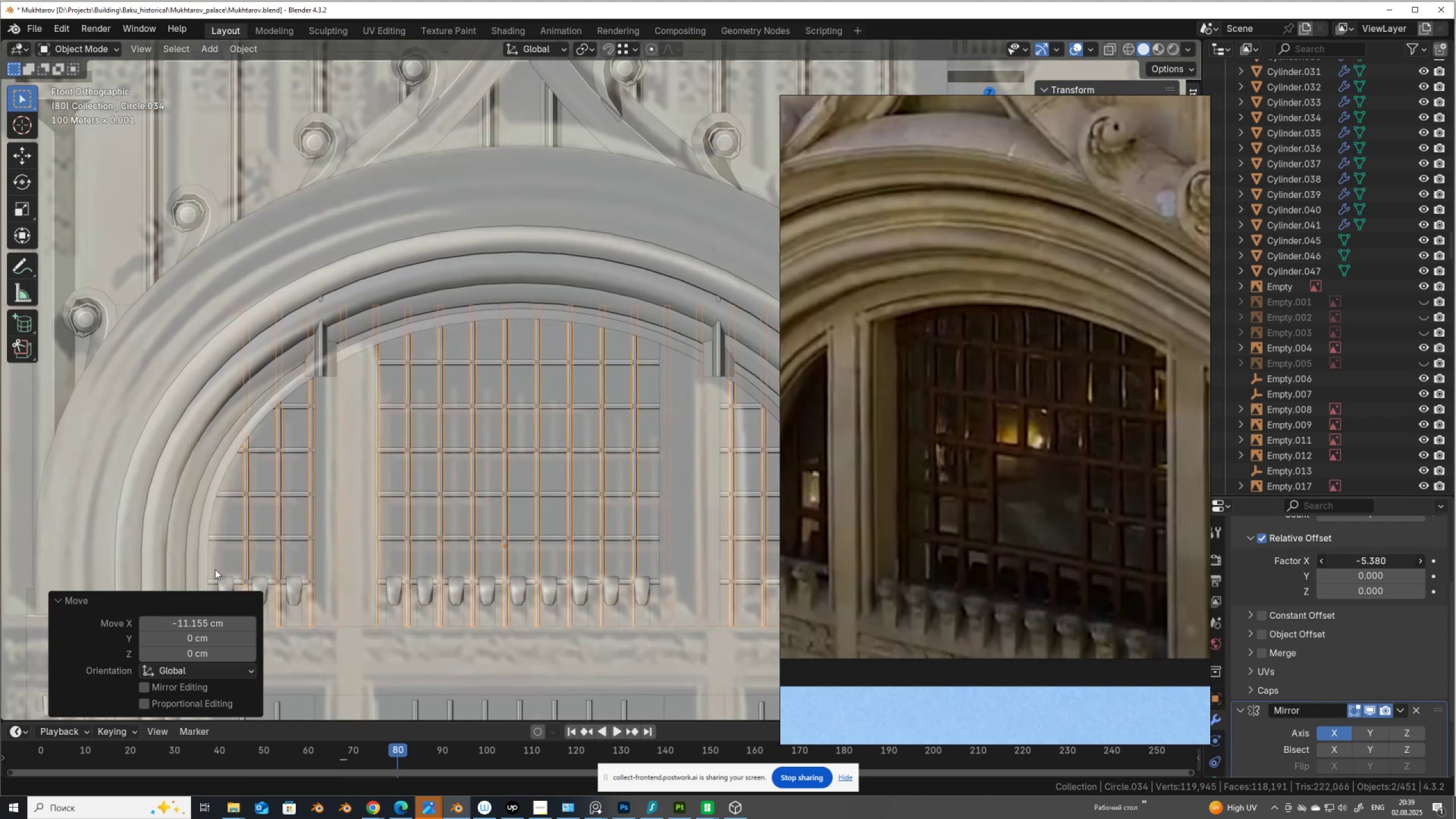 
hold_key(key=ShiftLeft, duration=1.52)
 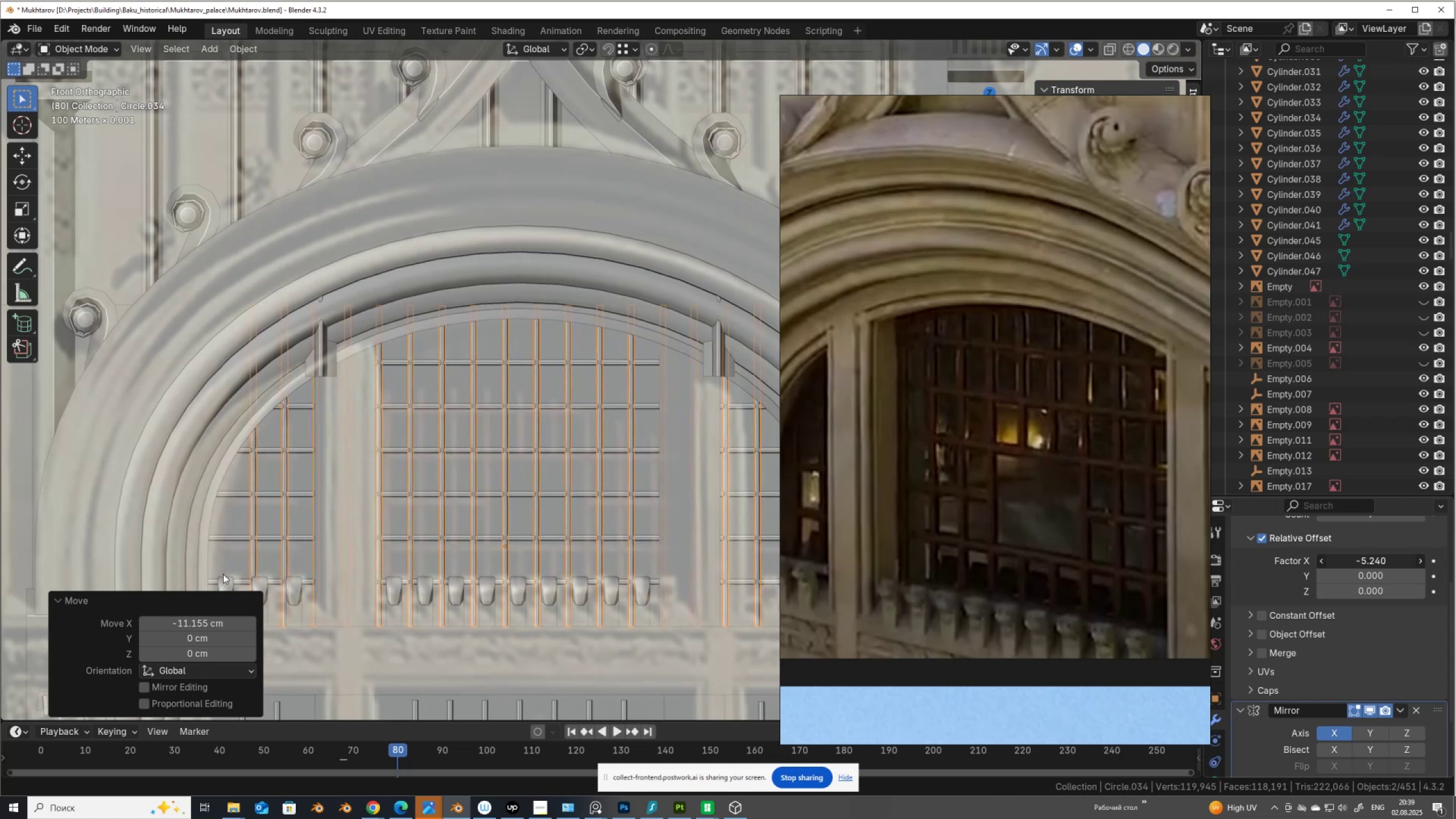 
hold_key(key=ShiftLeft, duration=1.51)
 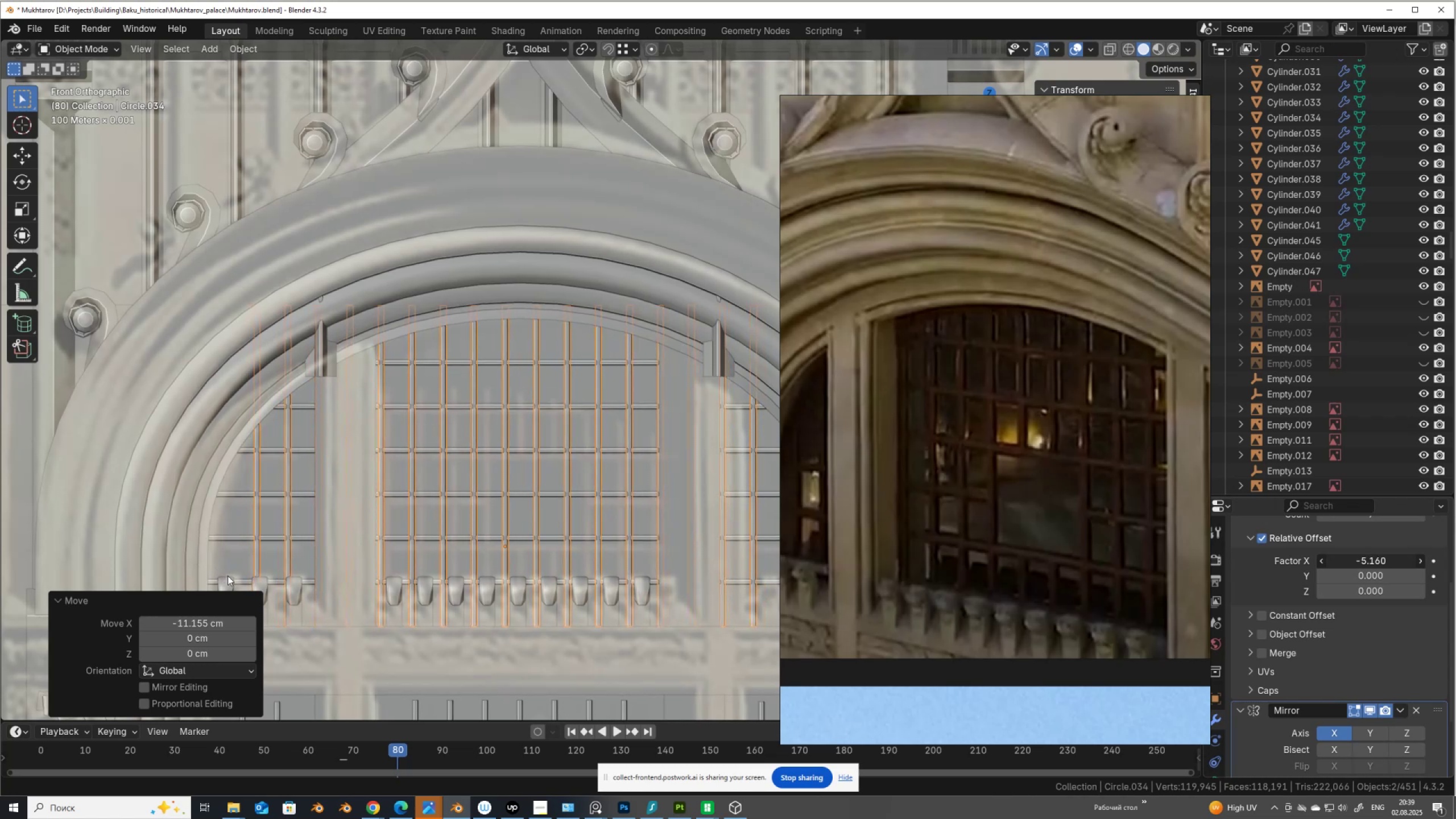 
hold_key(key=ShiftLeft, duration=0.93)
 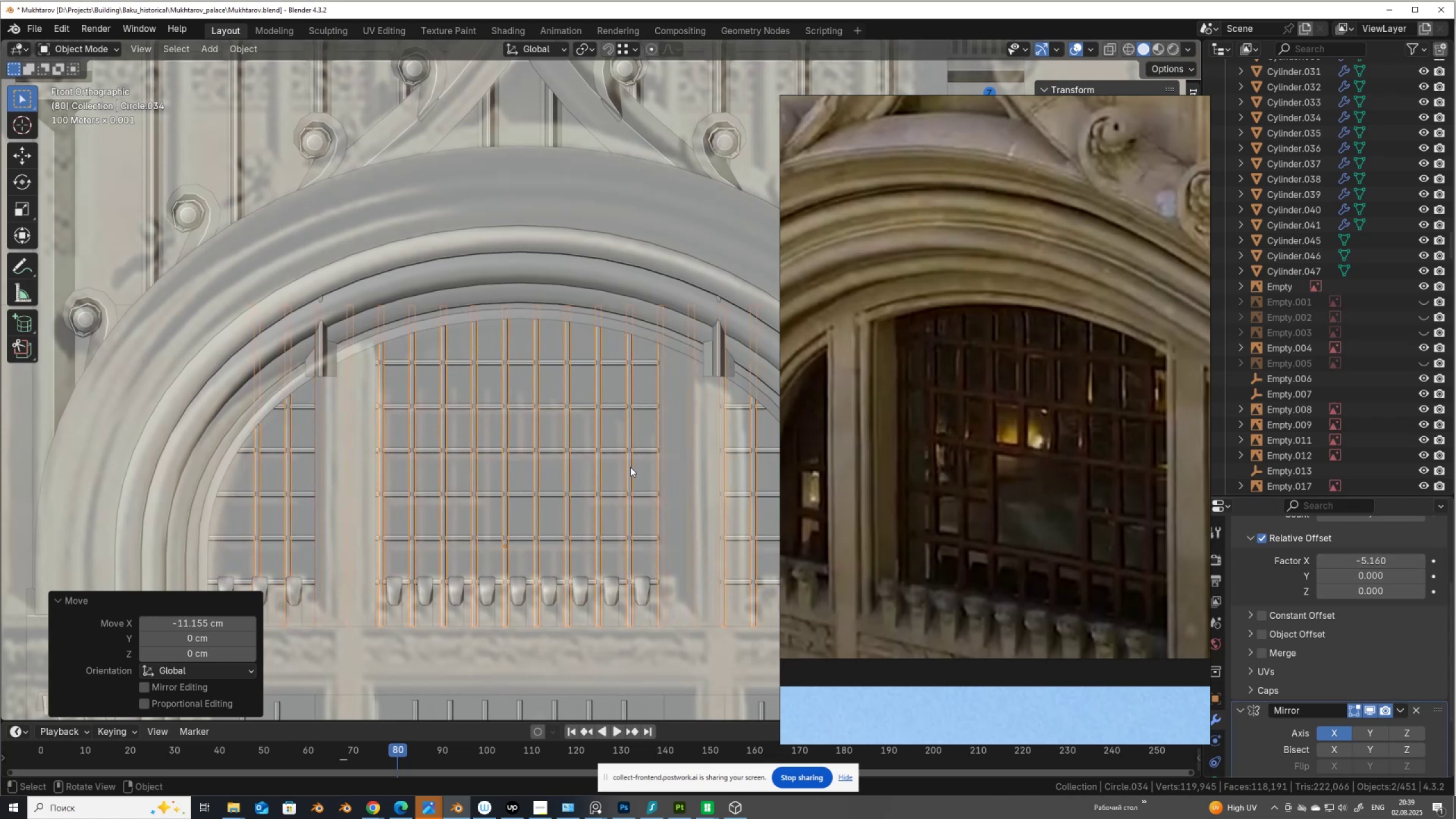 
type(gx)
 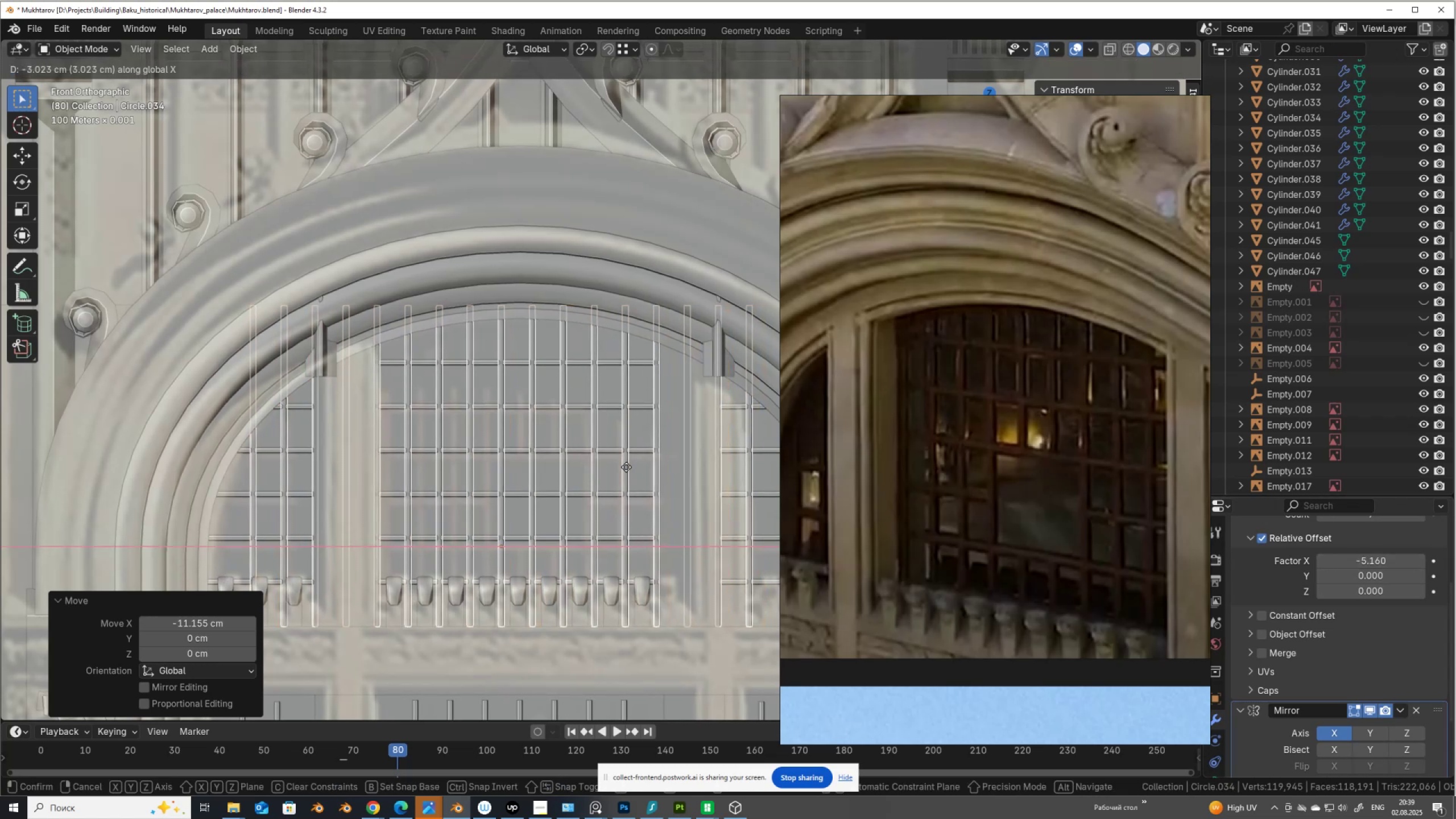 
left_click([626, 467])
 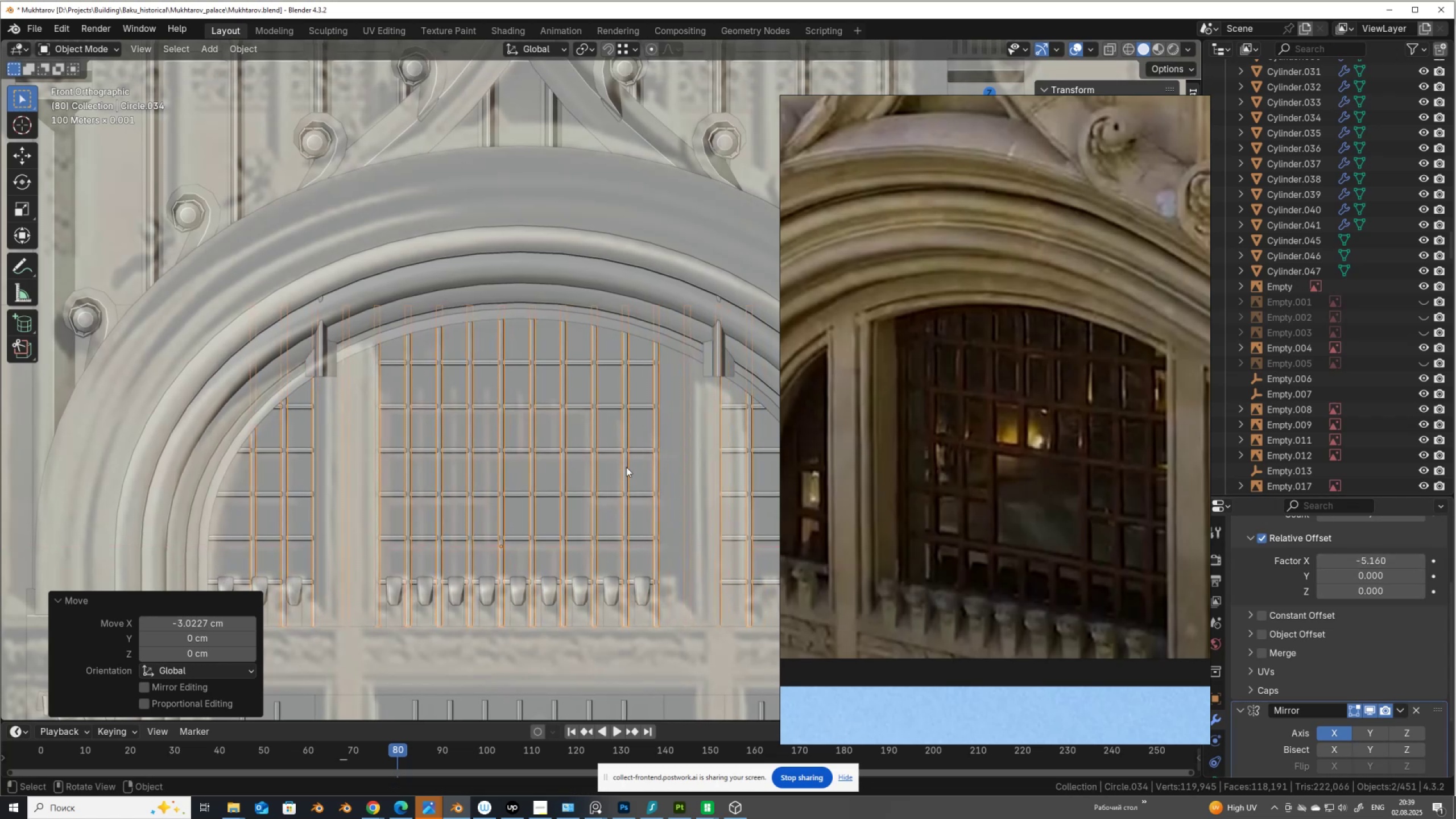 
scroll: coordinate [599, 450], scroll_direction: up, amount: 1.0
 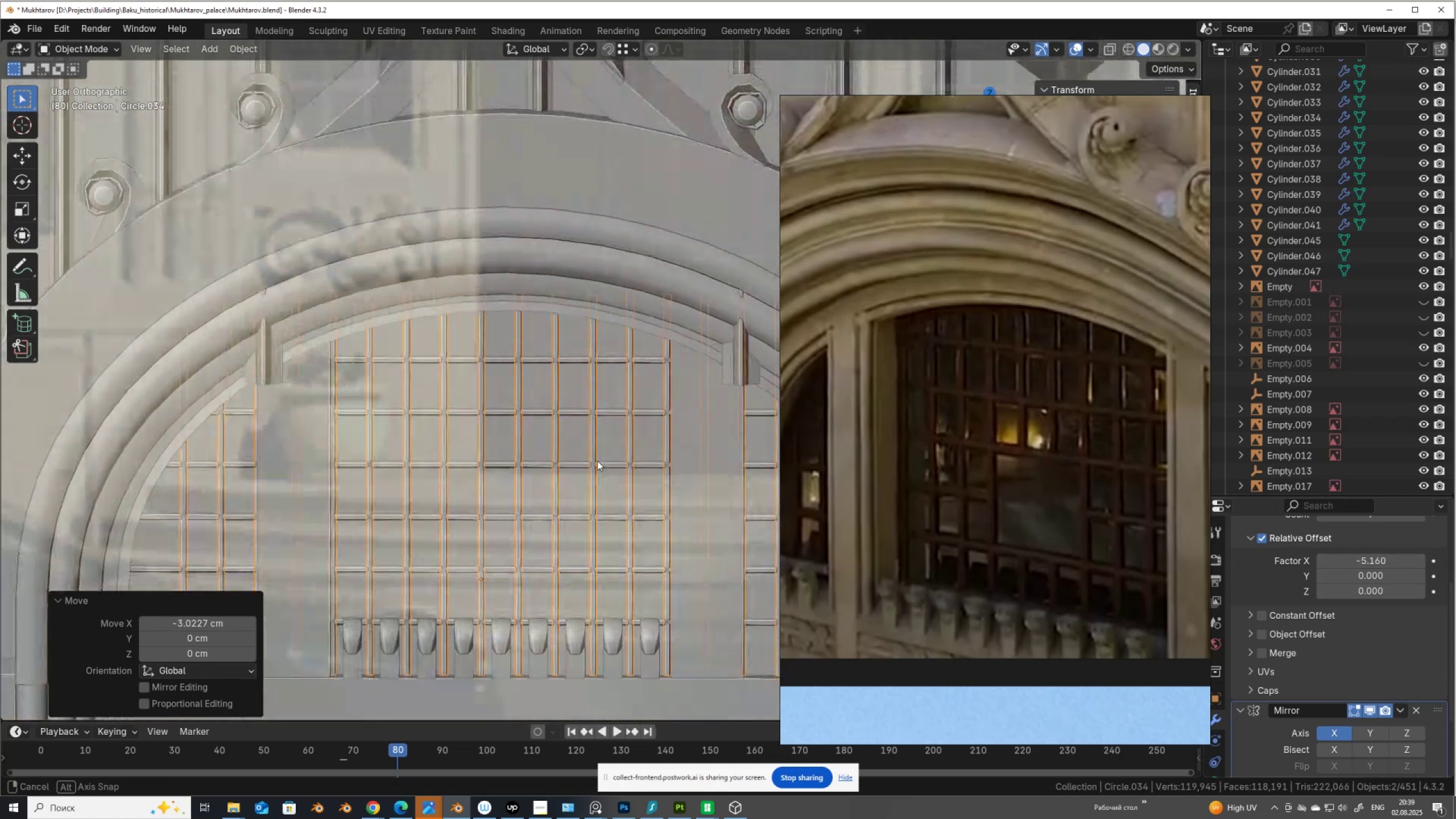 
hold_key(key=AltLeft, duration=0.98)
 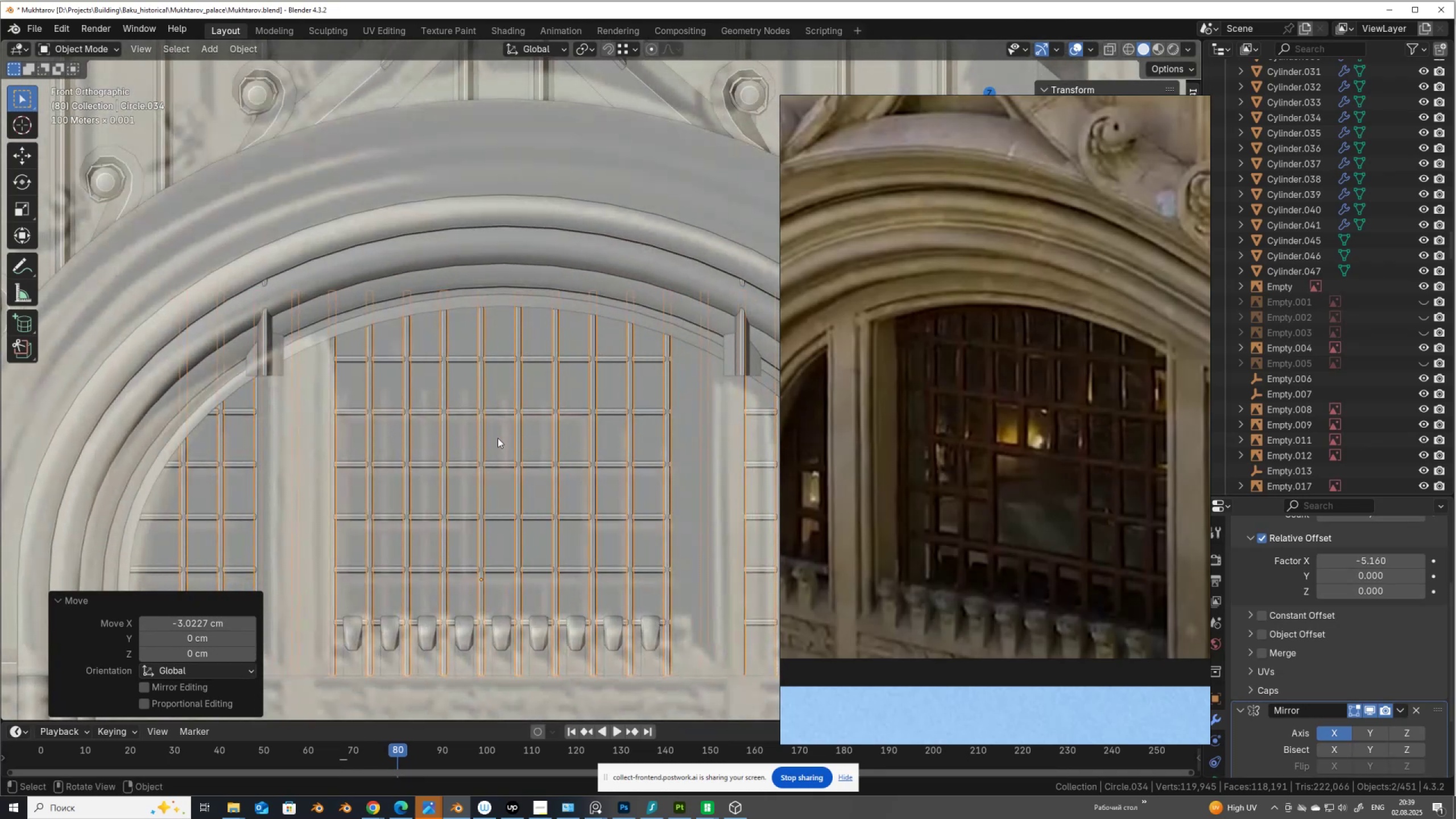 
wait(8.14)
 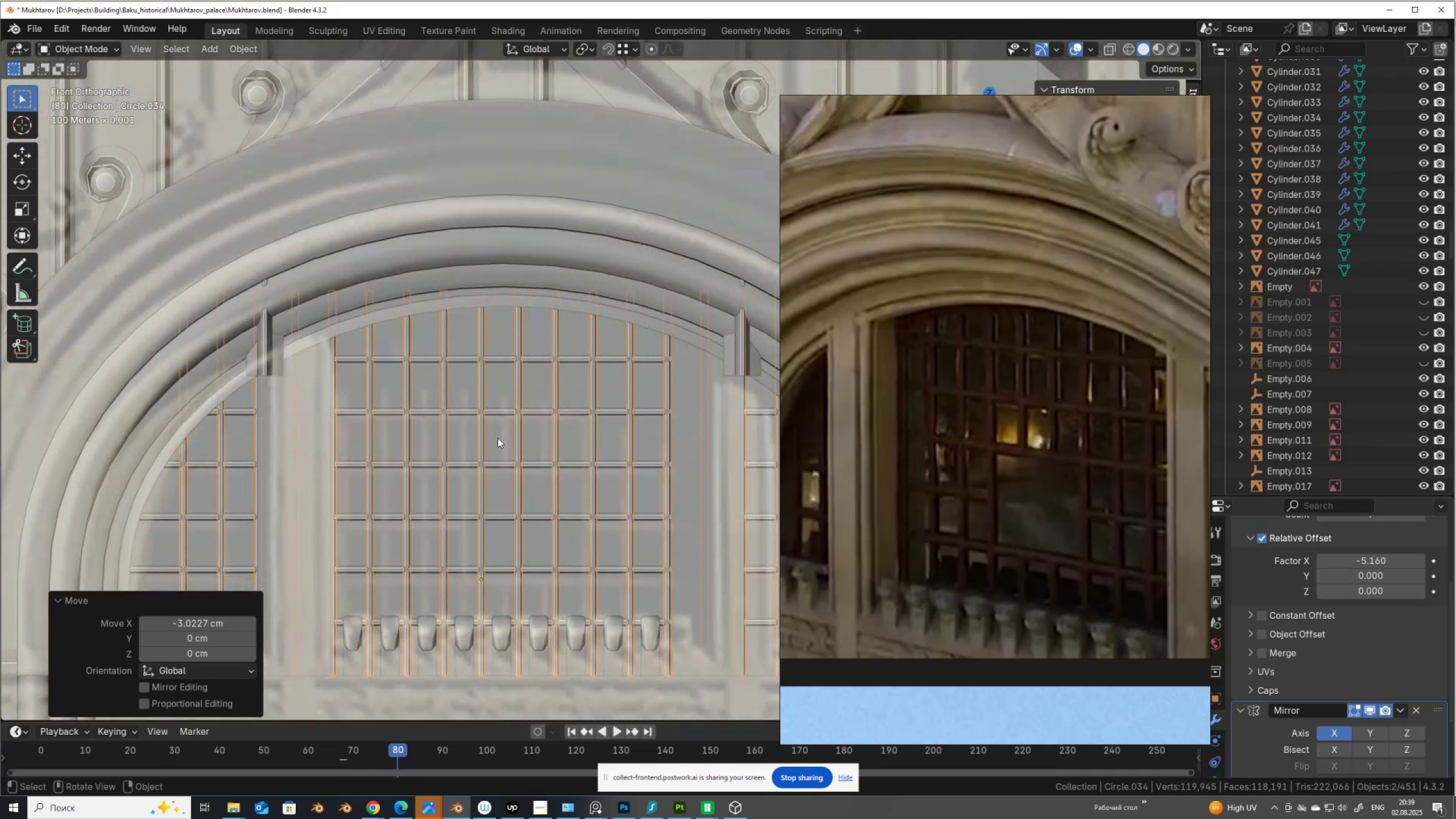 
scroll: coordinate [483, 488], scroll_direction: down, amount: 3.0
 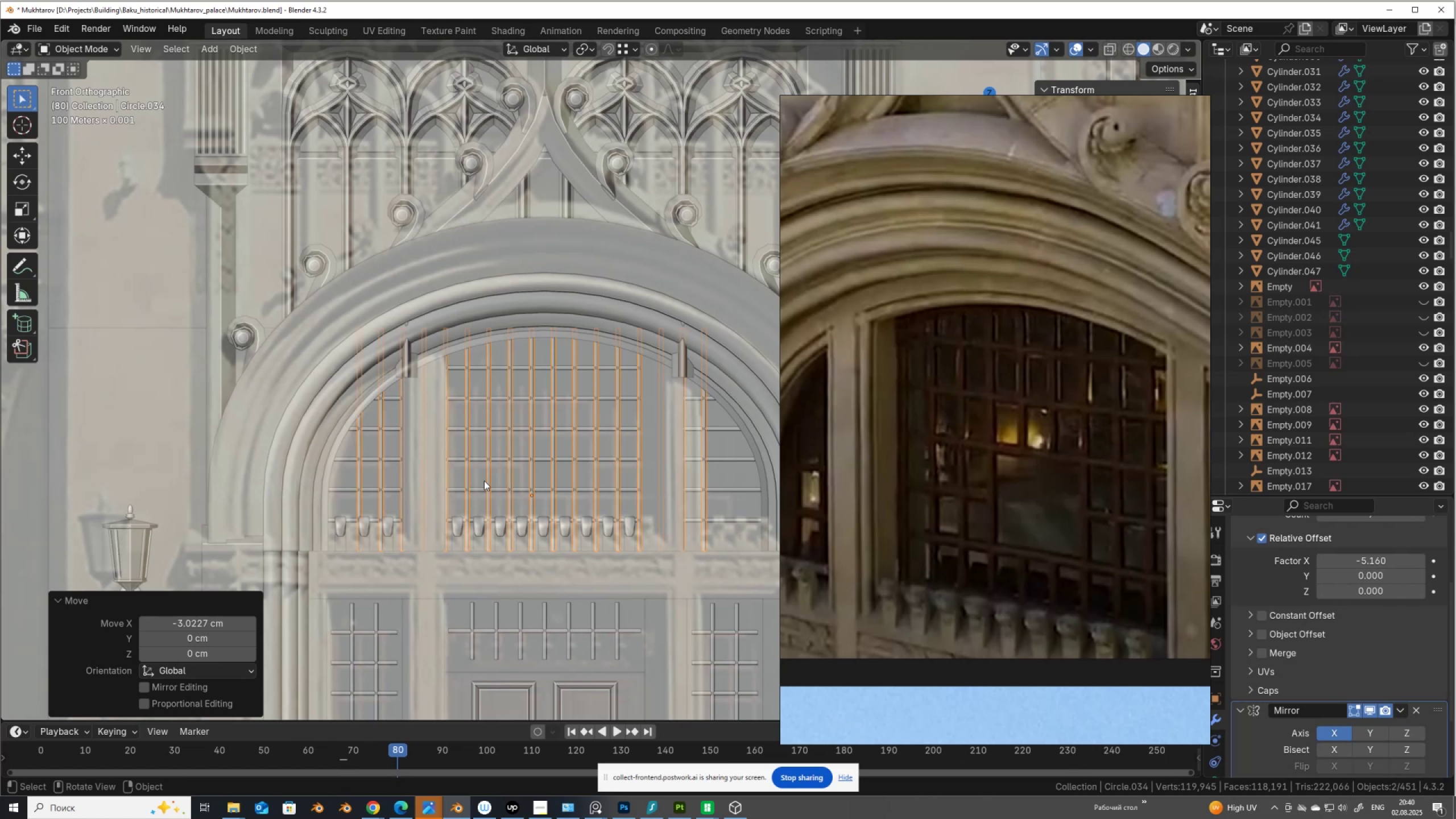 
scroll: coordinate [484, 481], scroll_direction: up, amount: 2.0
 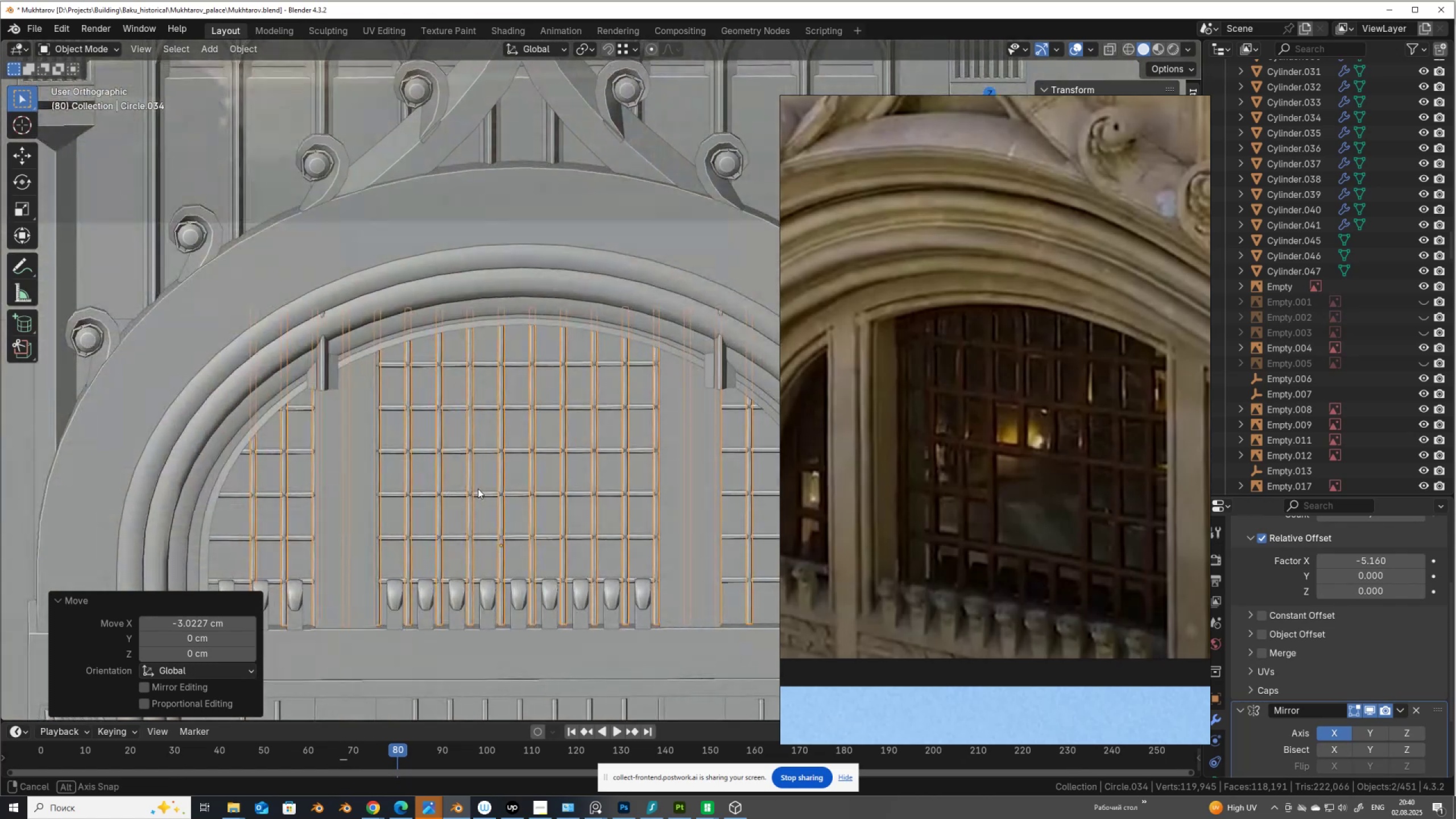 
scroll: coordinate [458, 444], scroll_direction: down, amount: 3.0
 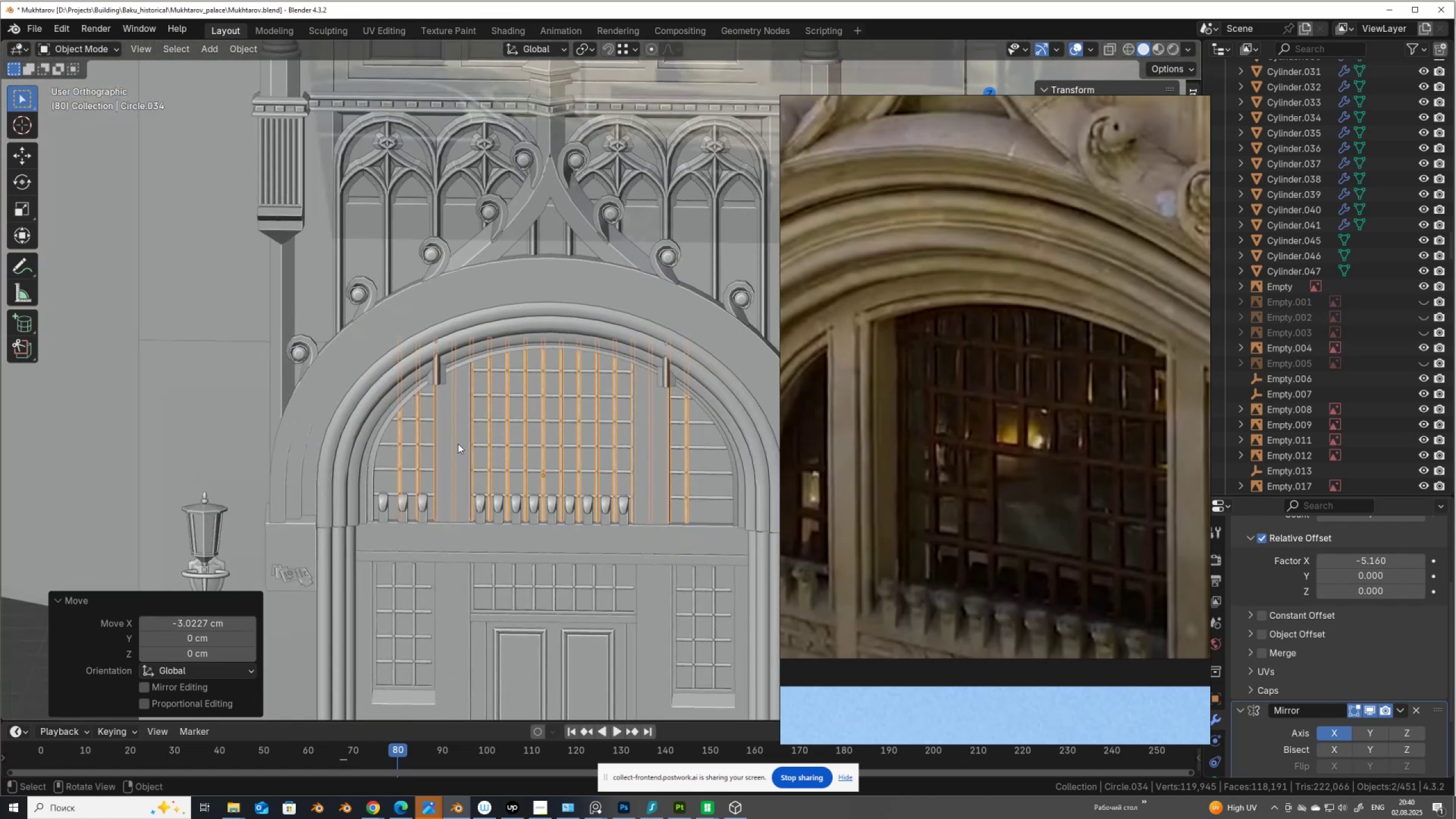 
hold_key(key=ShiftLeft, duration=0.7)
 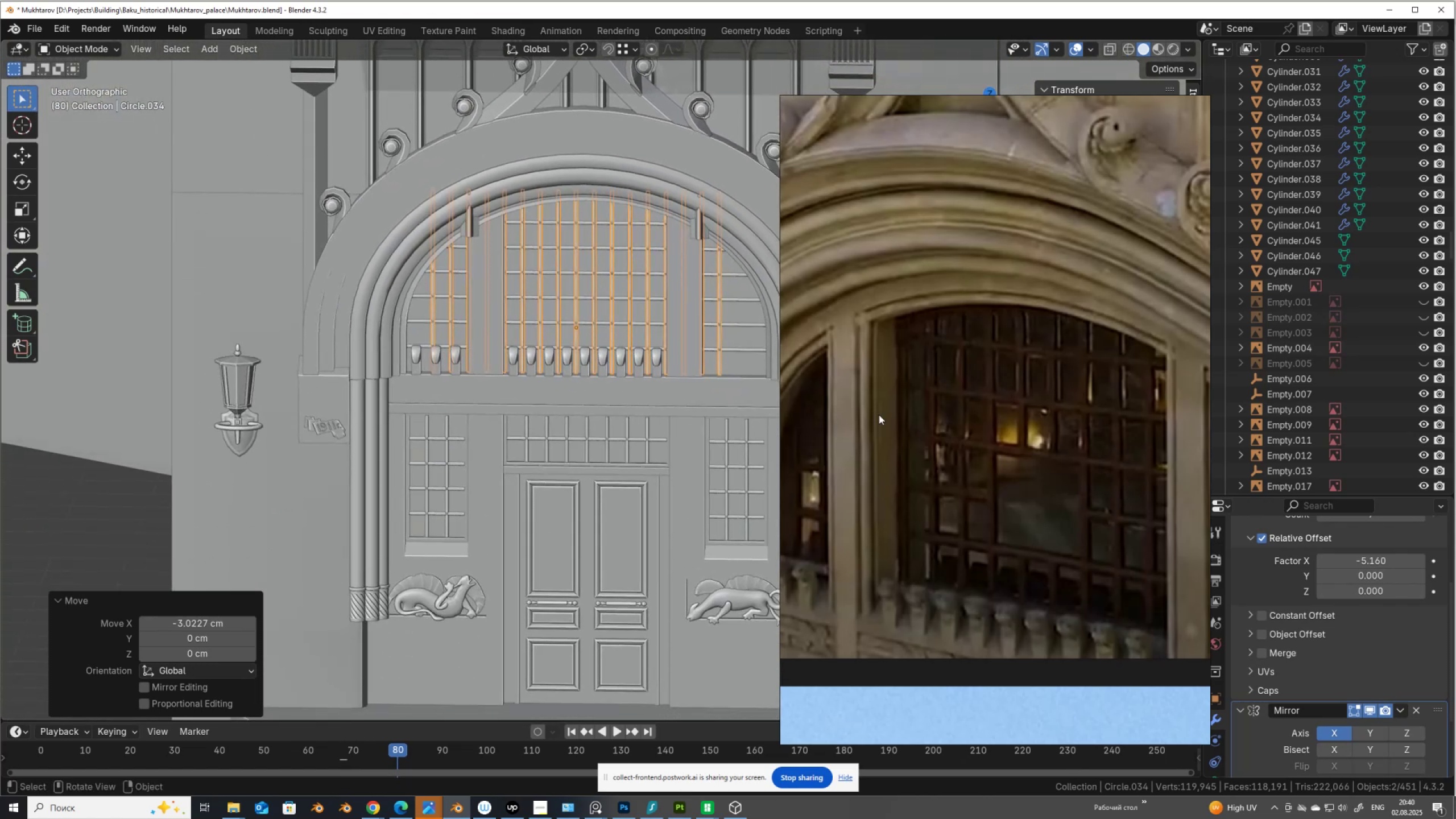 
scroll: coordinate [992, 427], scroll_direction: down, amount: 4.0
 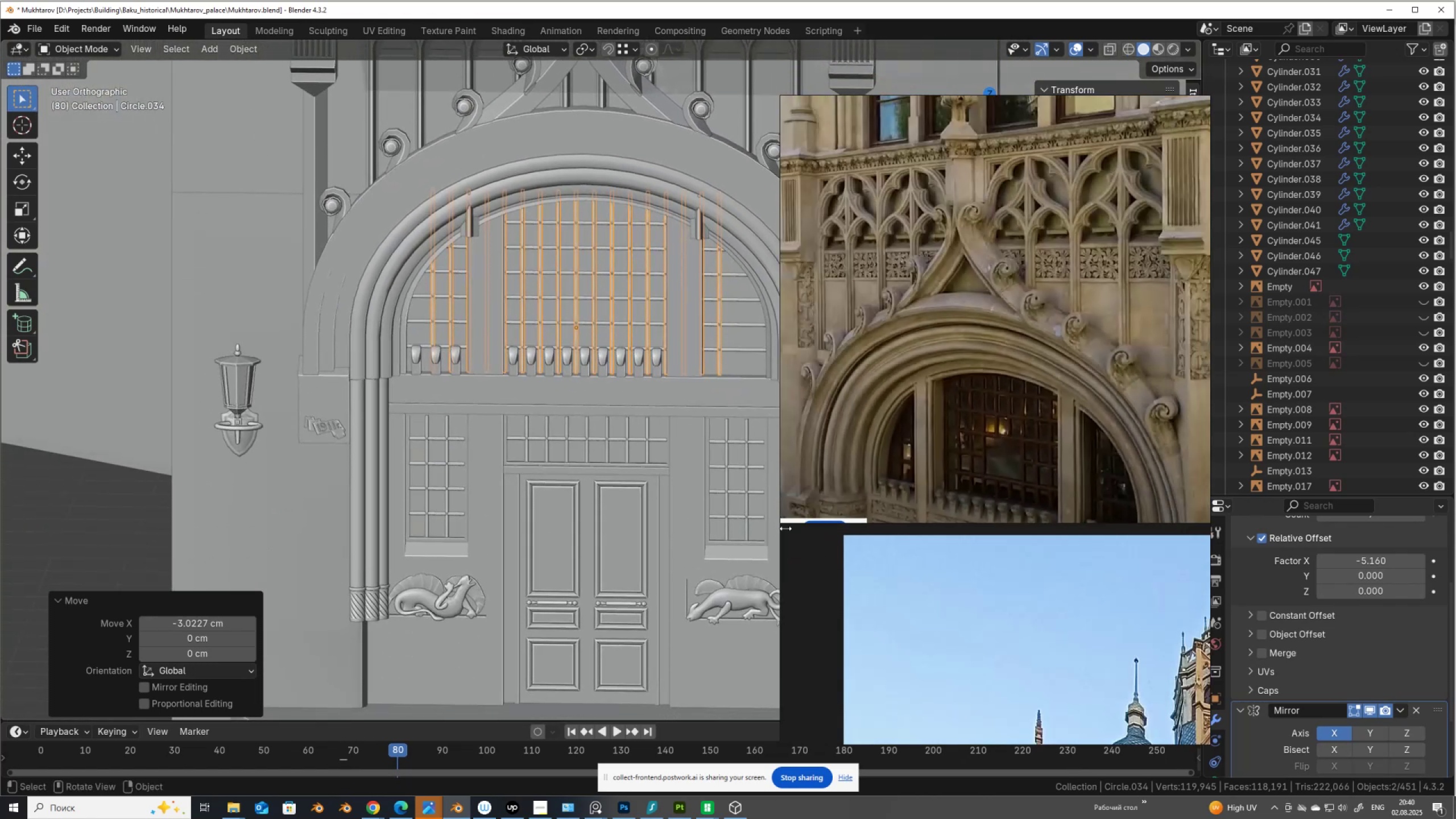 
scroll: coordinate [375, 388], scroll_direction: up, amount: 2.0
 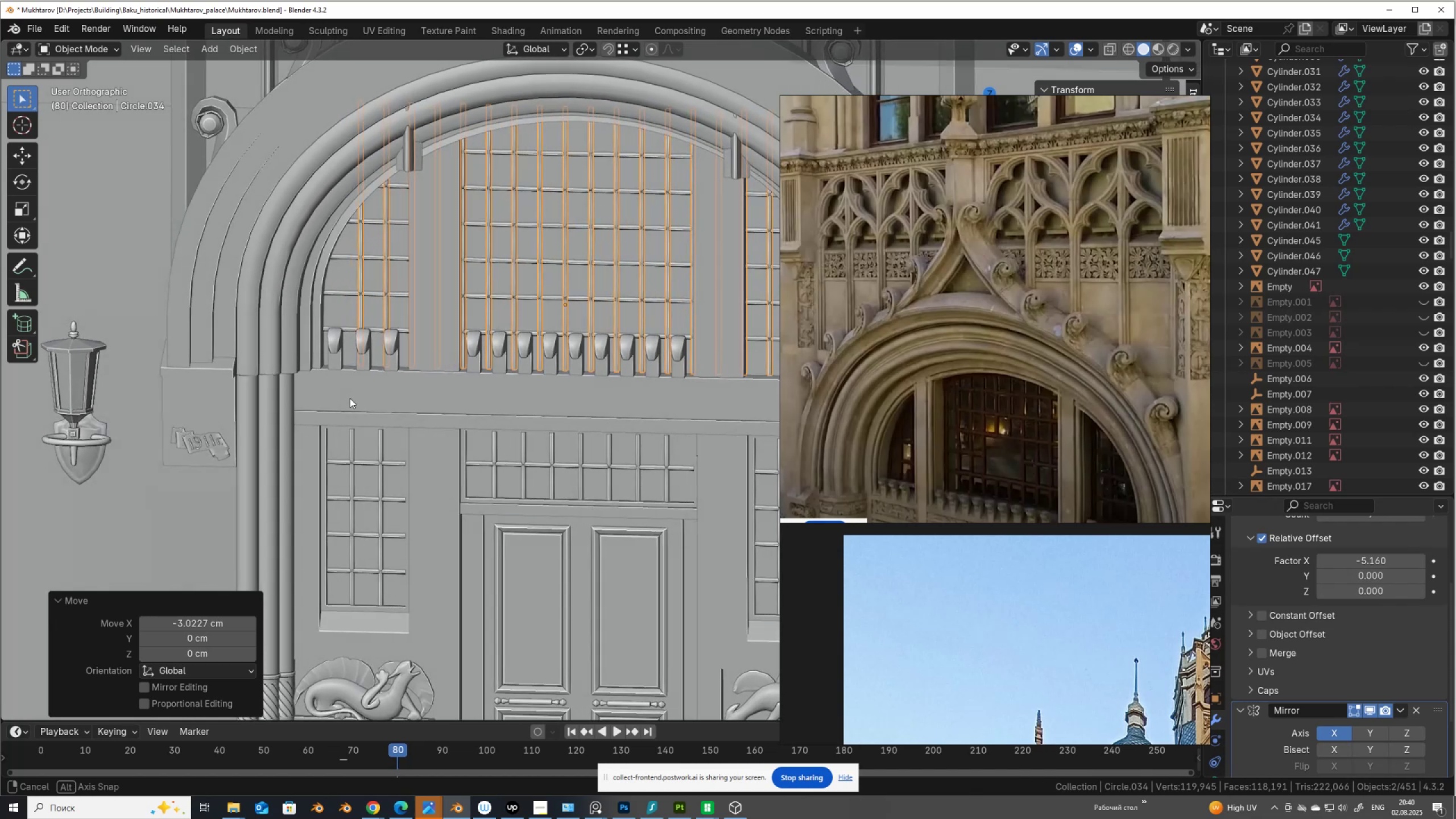 
wait(5.13)
 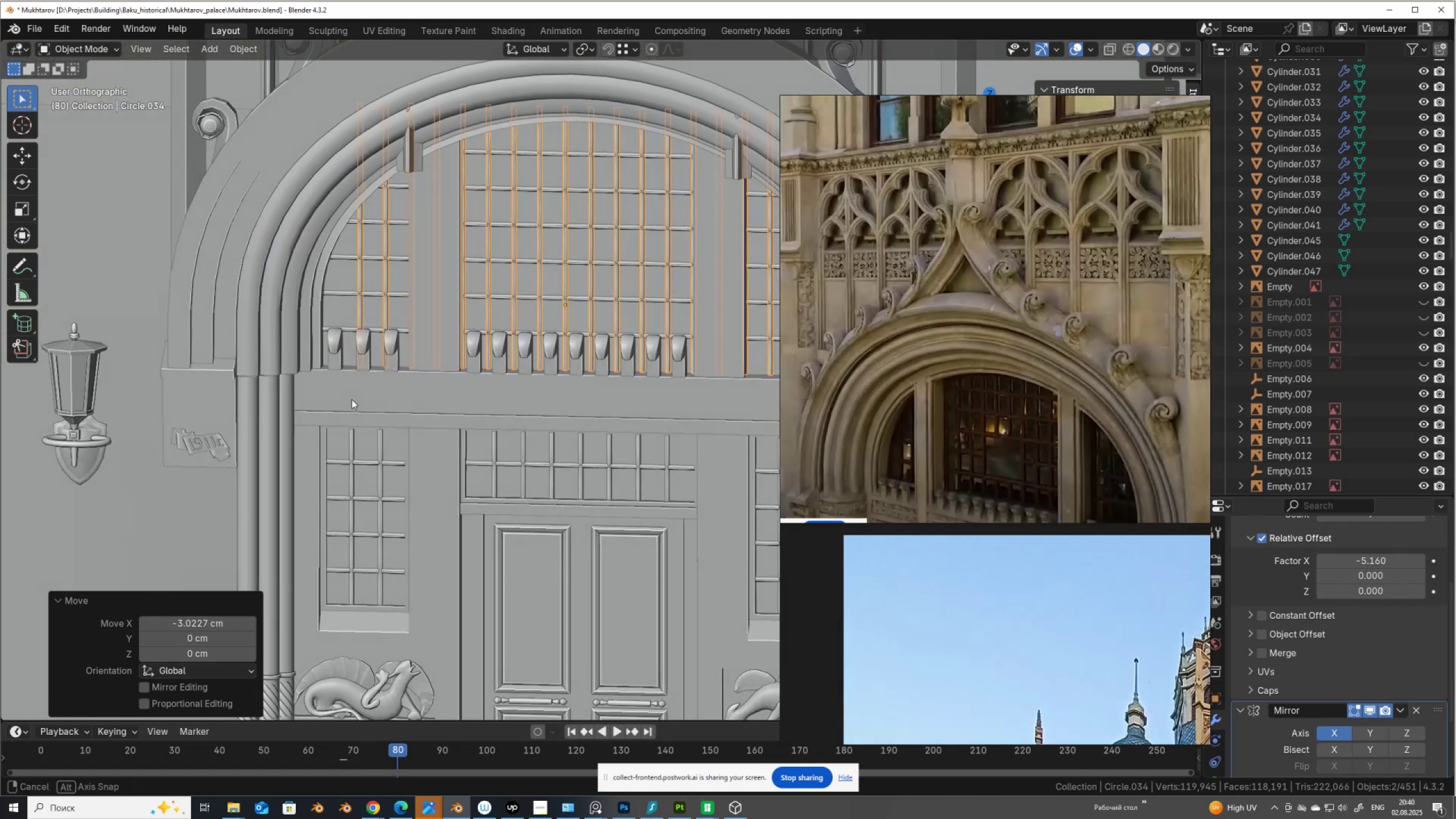 
hold_key(key=ShiftLeft, duration=0.65)
scroll: coordinate [318, 430], scroll_direction: up, amount: 1.0
 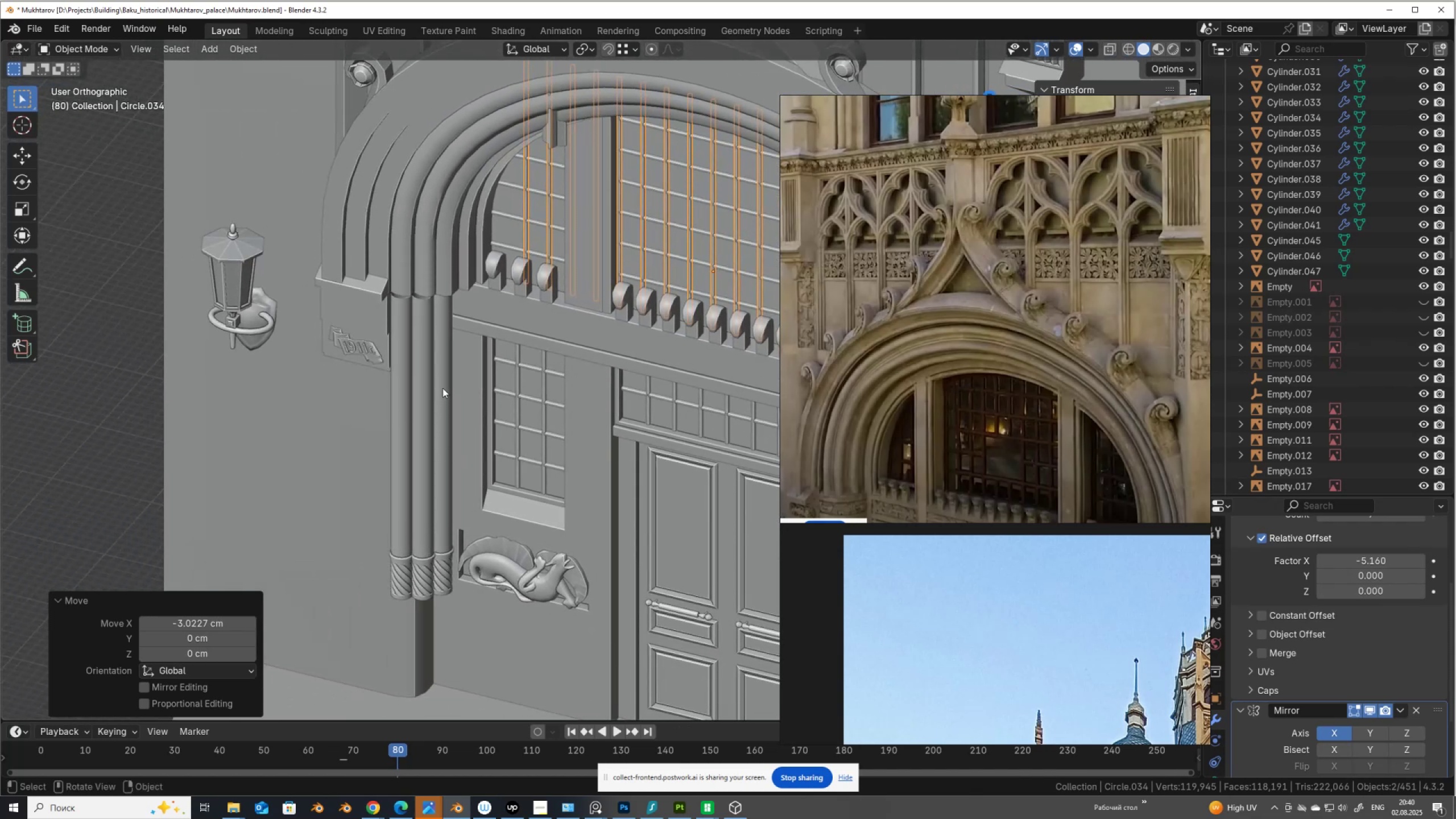 
left_click([419, 313])
 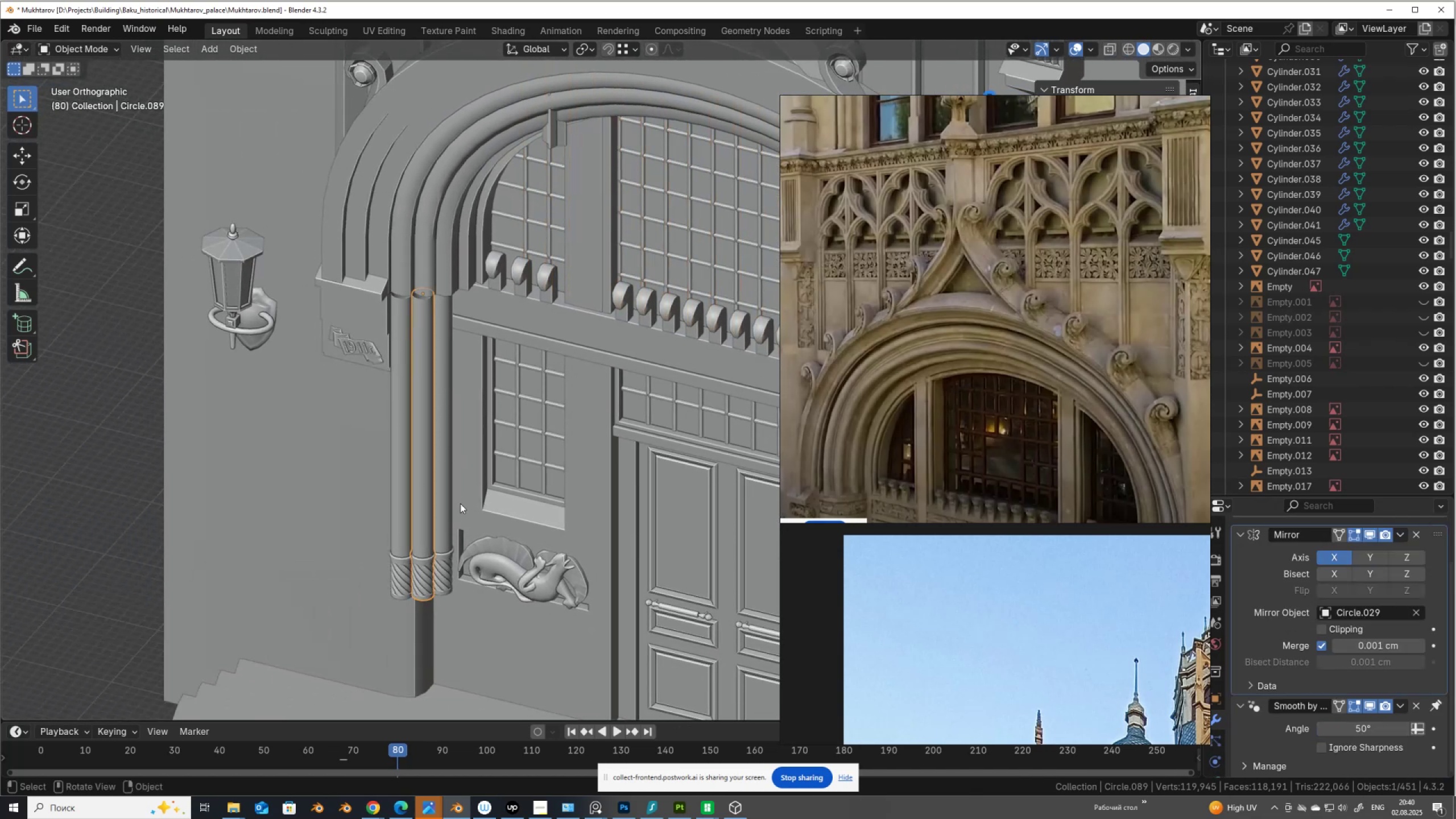 
wait(6.2)
 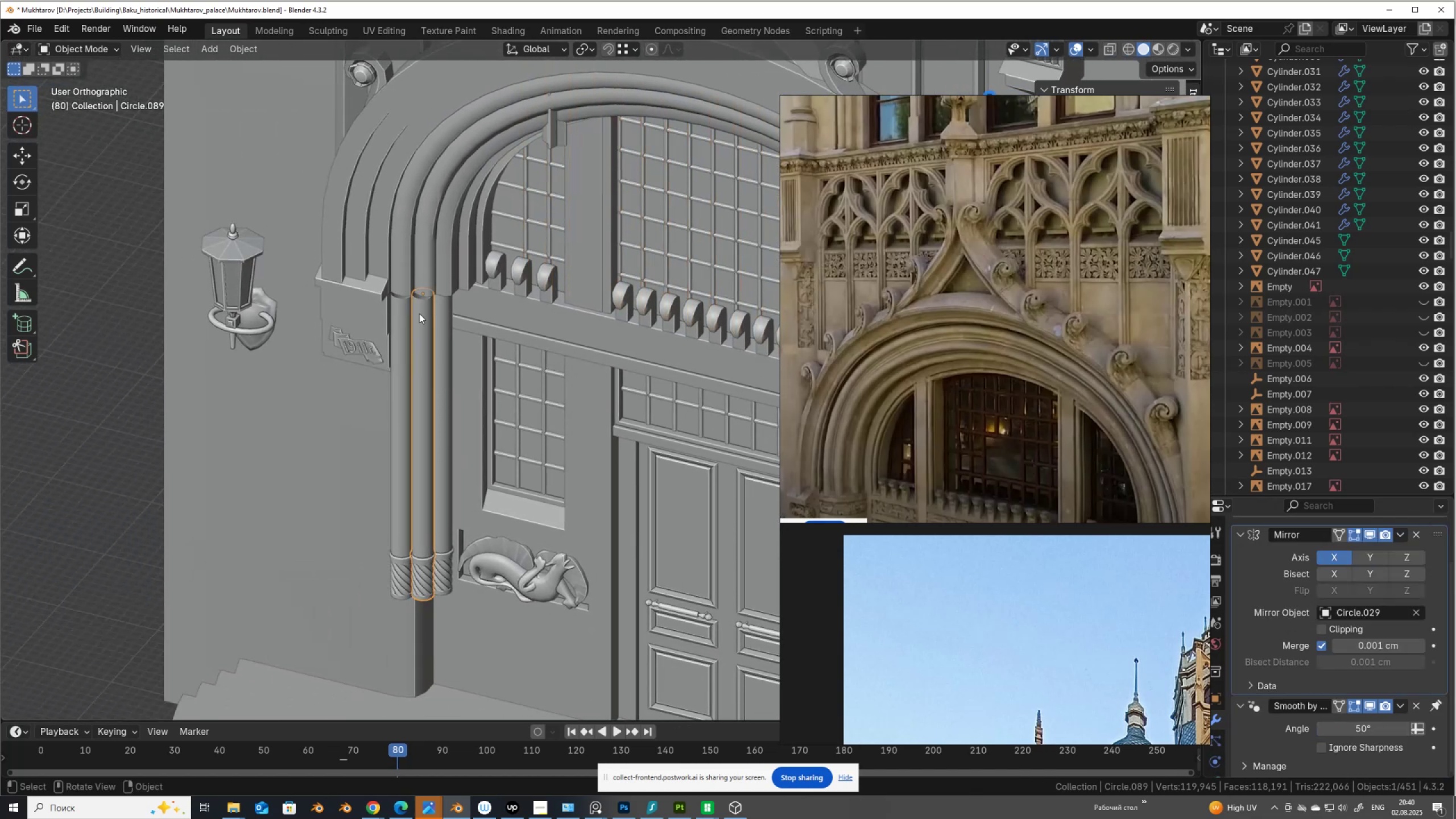 
scroll: coordinate [1219, 713], scroll_direction: down, amount: 5.0
 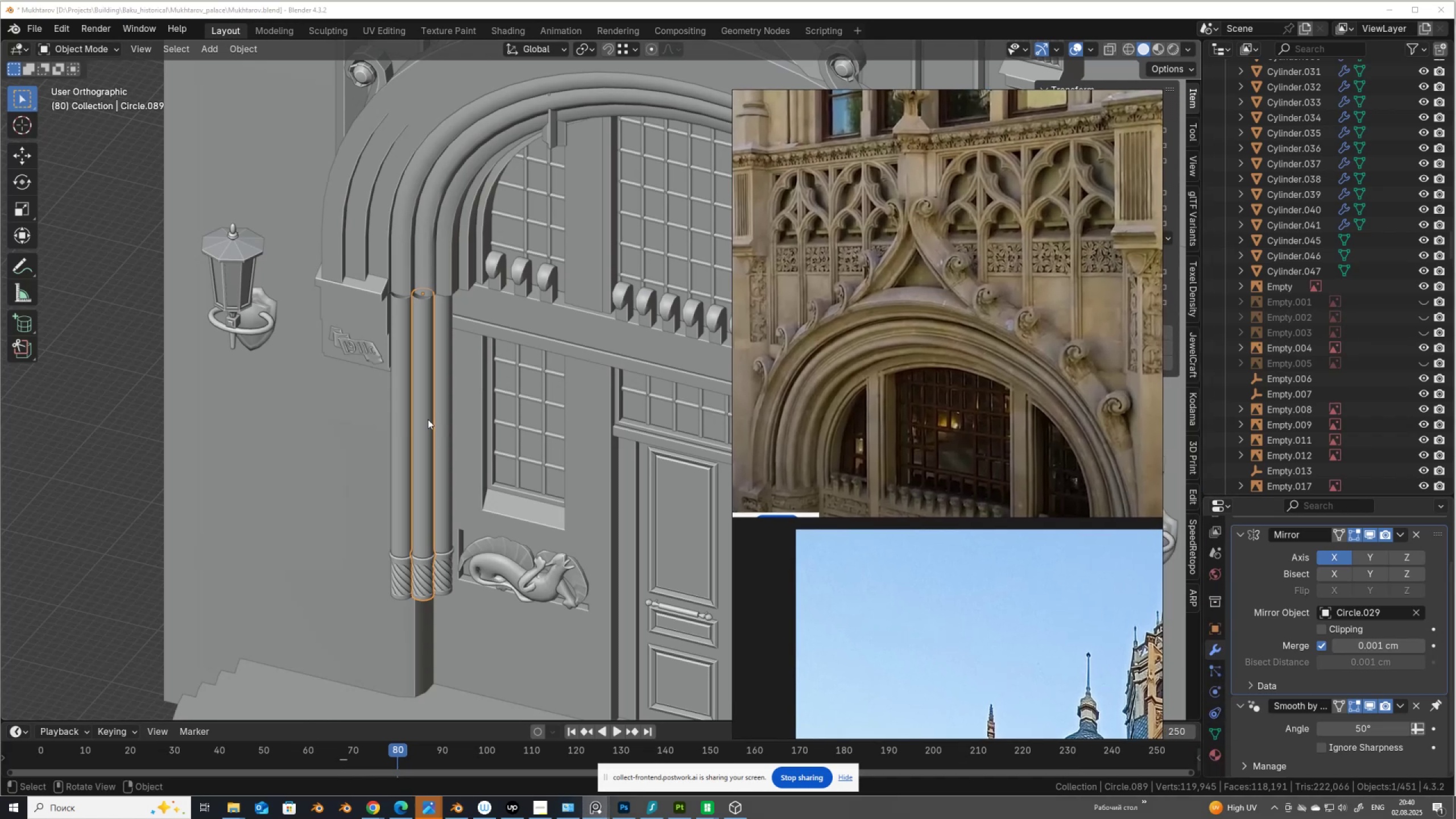 
scroll: coordinate [420, 326], scroll_direction: up, amount: 1.0
 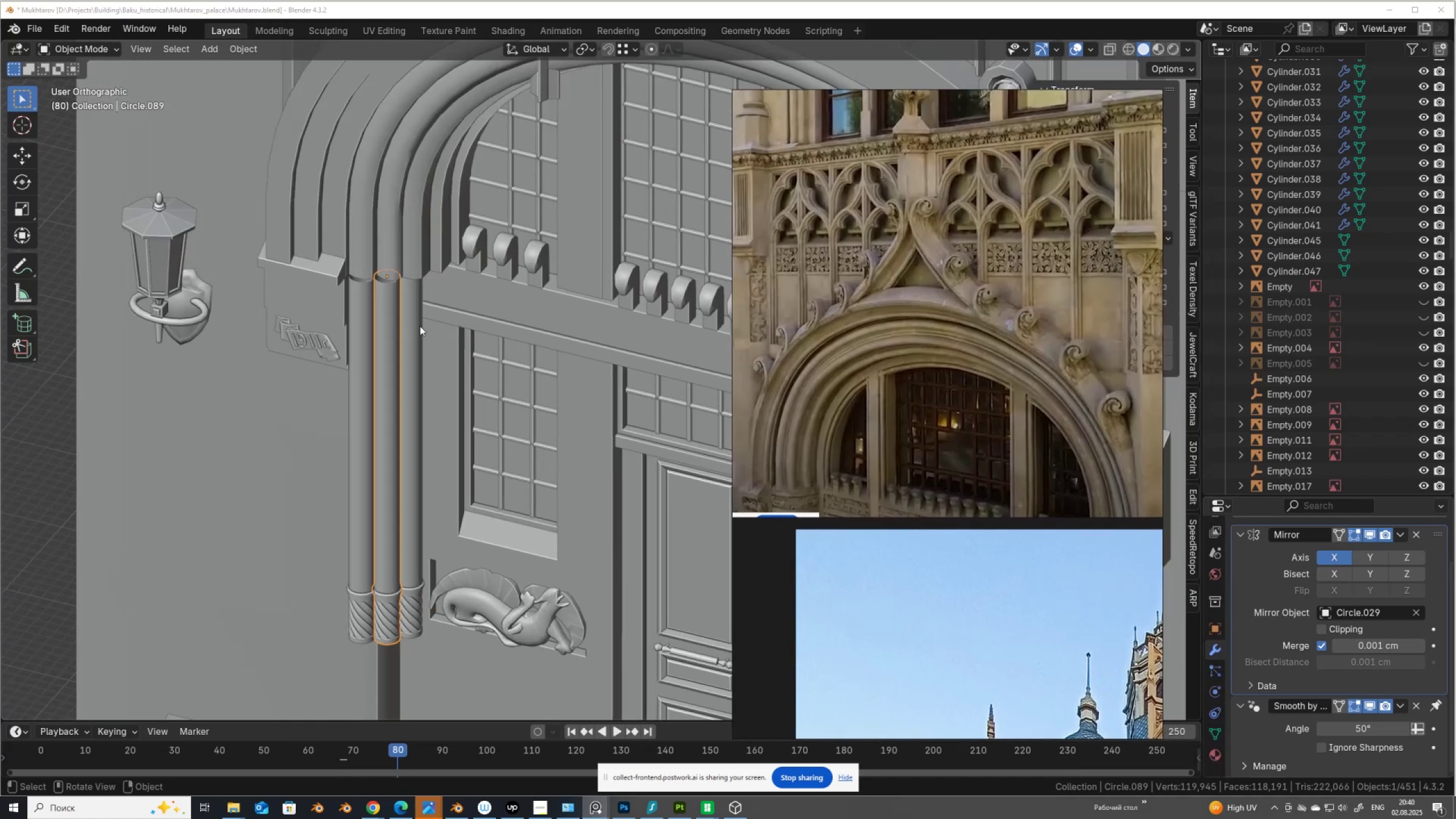 
key(Shift+D)
 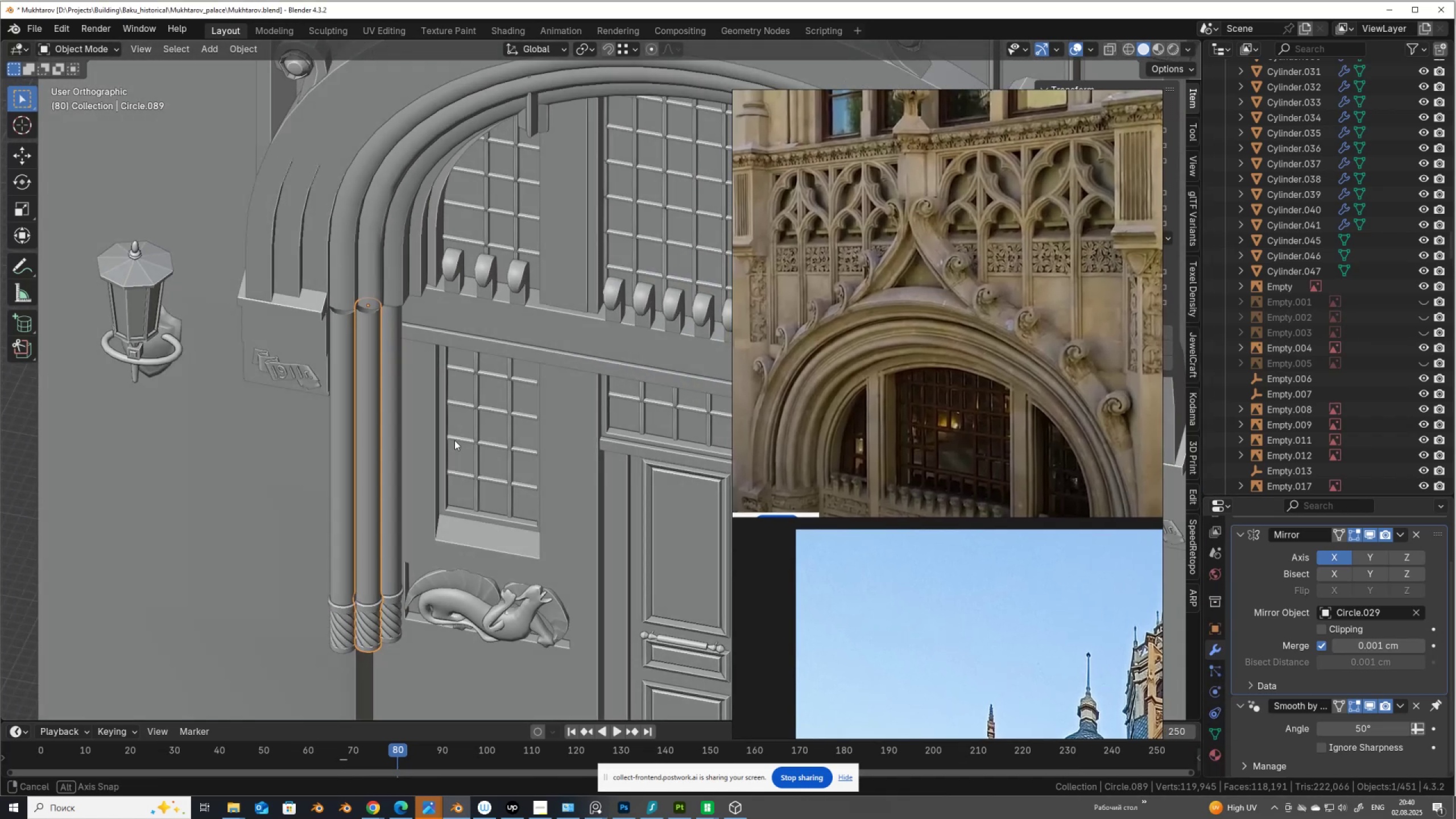 
scroll: coordinate [448, 440], scroll_direction: up, amount: 1.0
 